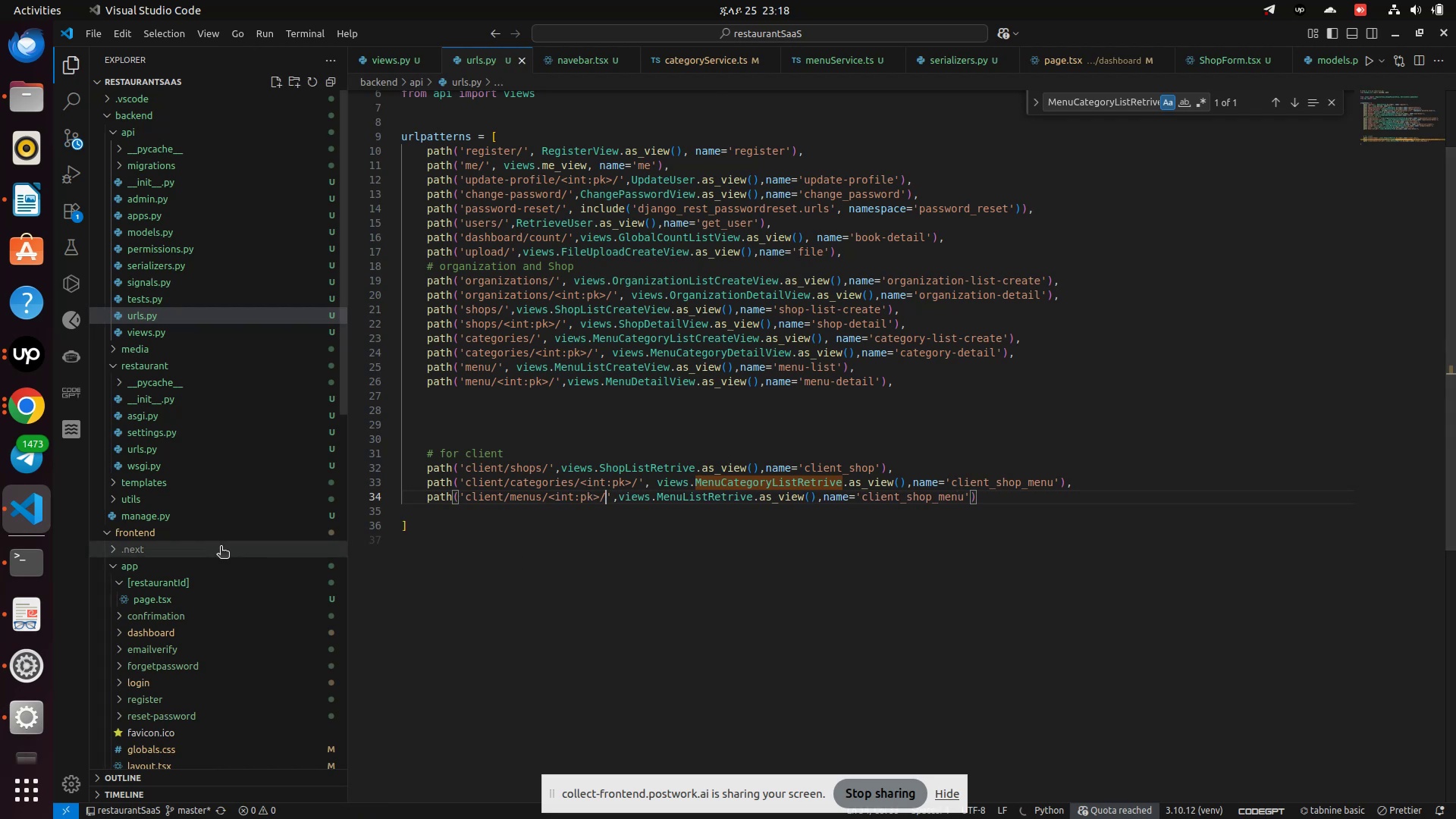 
scroll: coordinate [175, 662], scroll_direction: down, amount: 15.0
 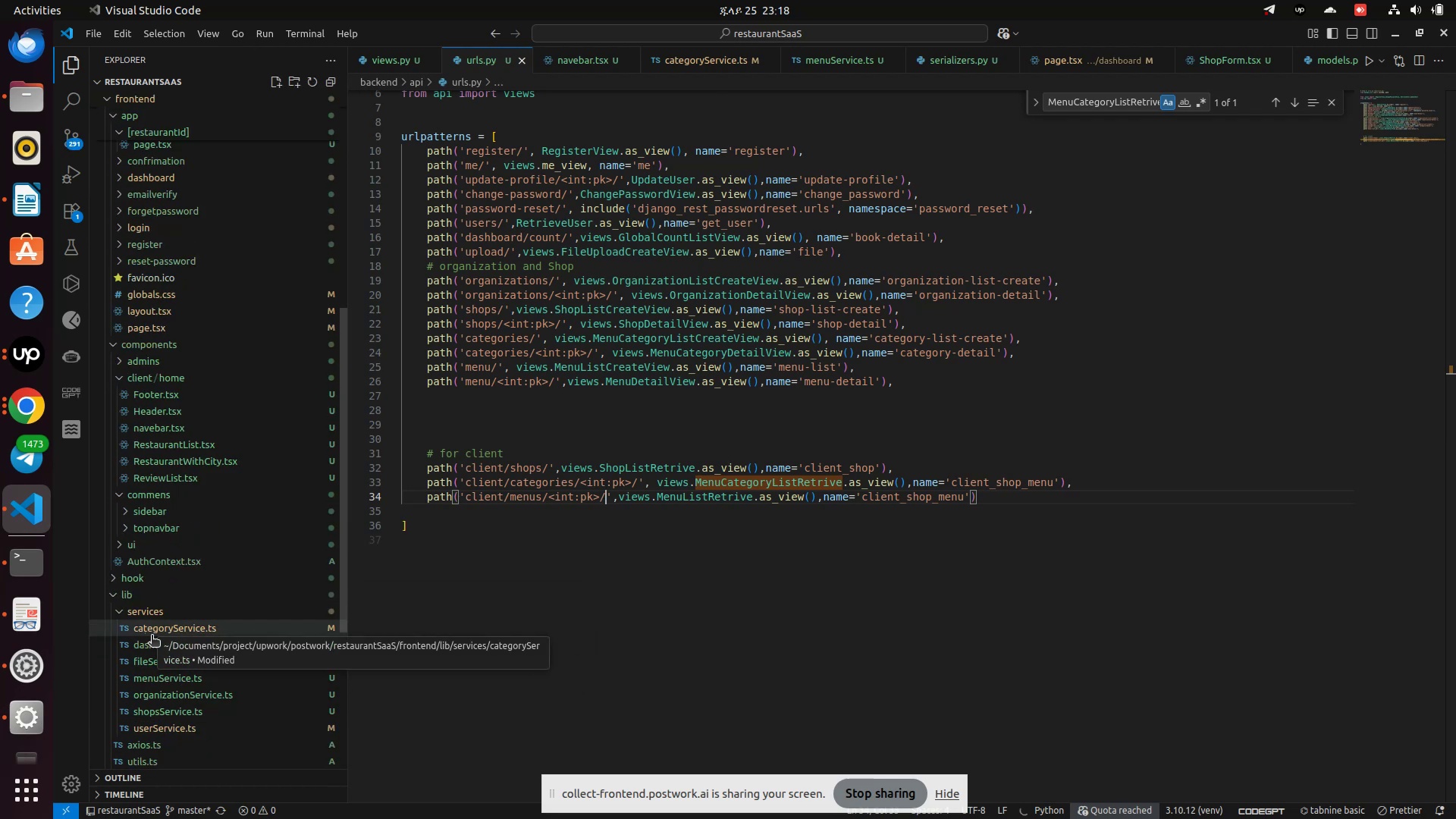 
left_click([160, 672])
 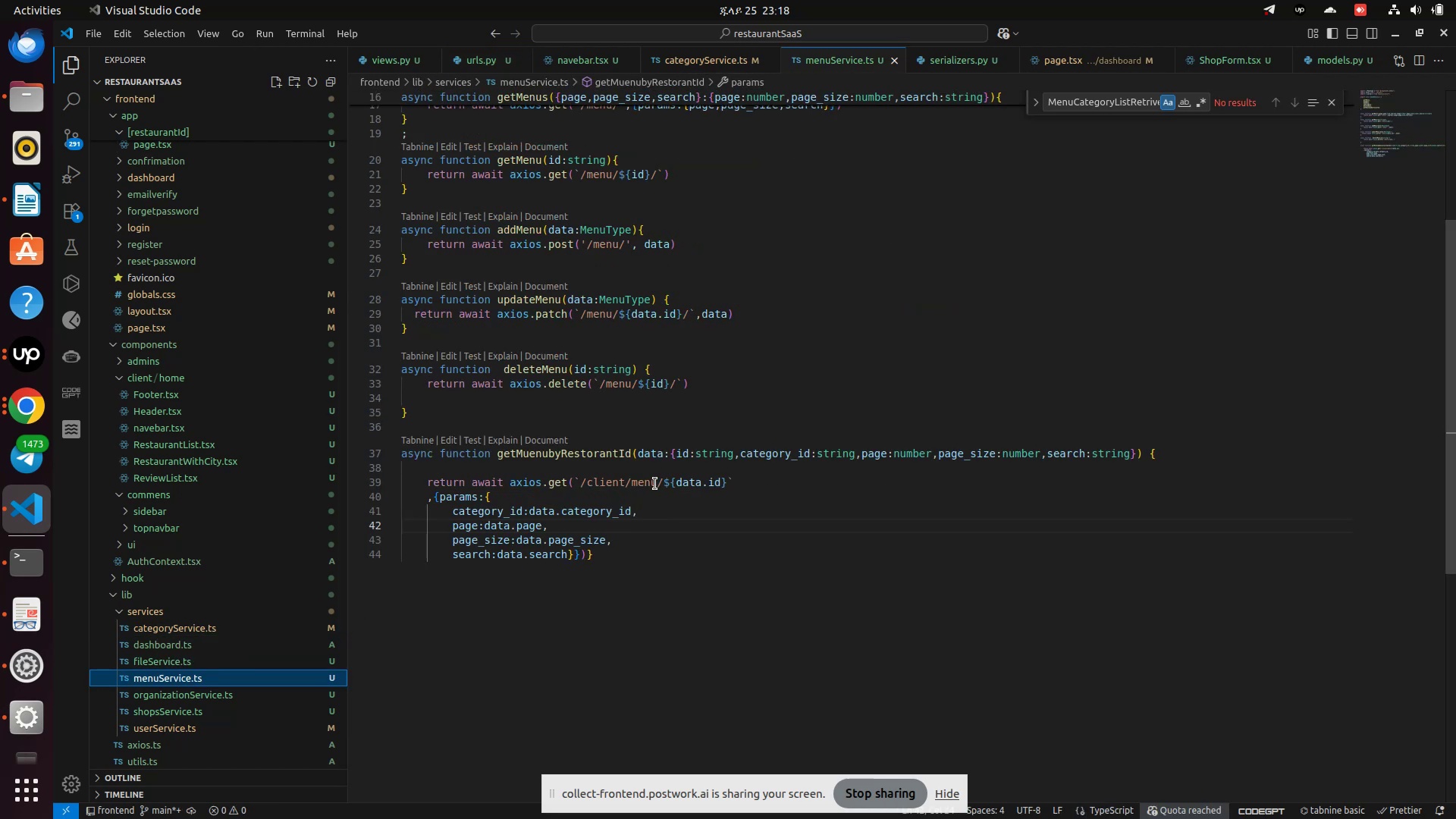 
left_click([653, 483])
 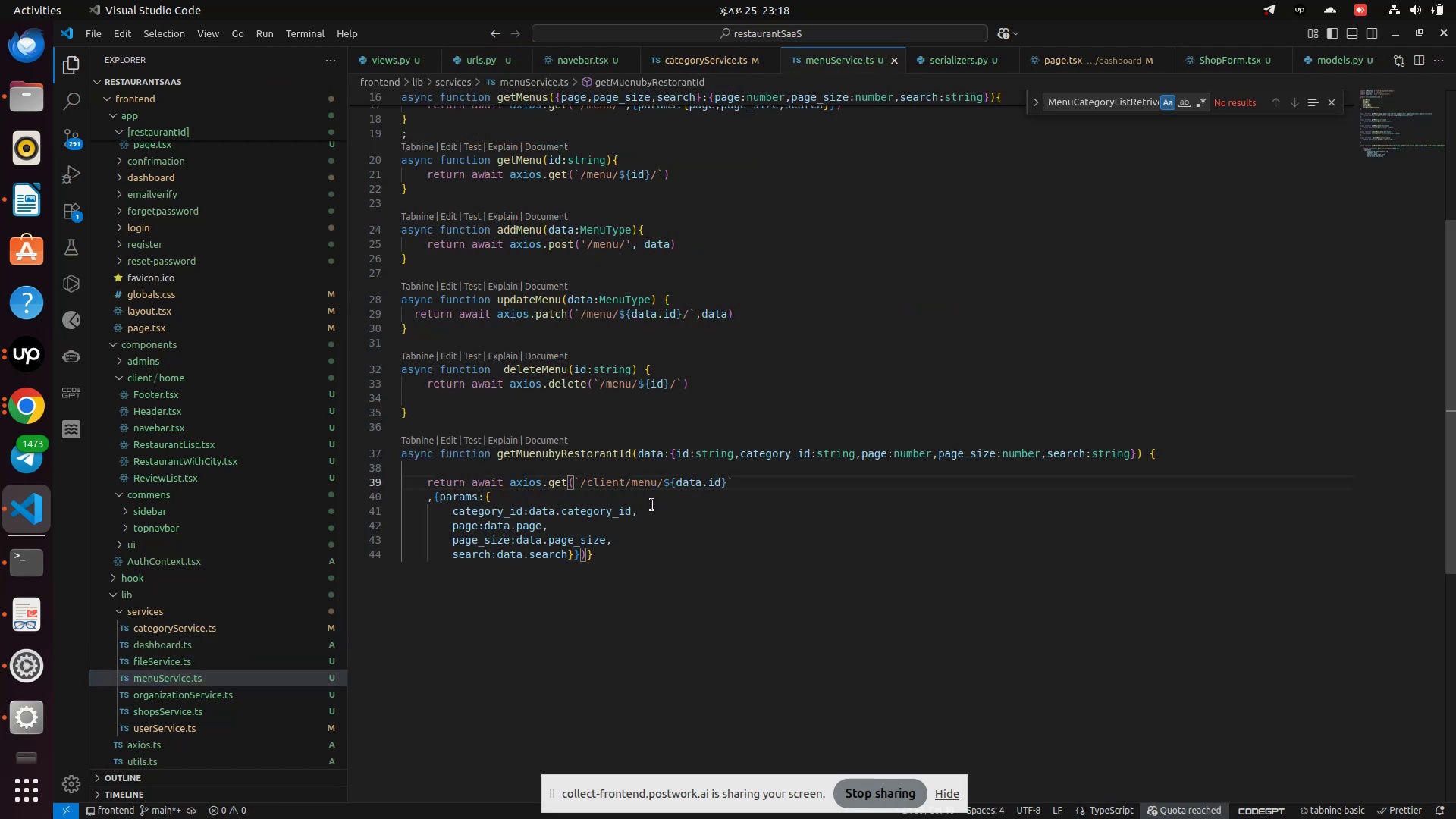 
key(ArrowRight)
 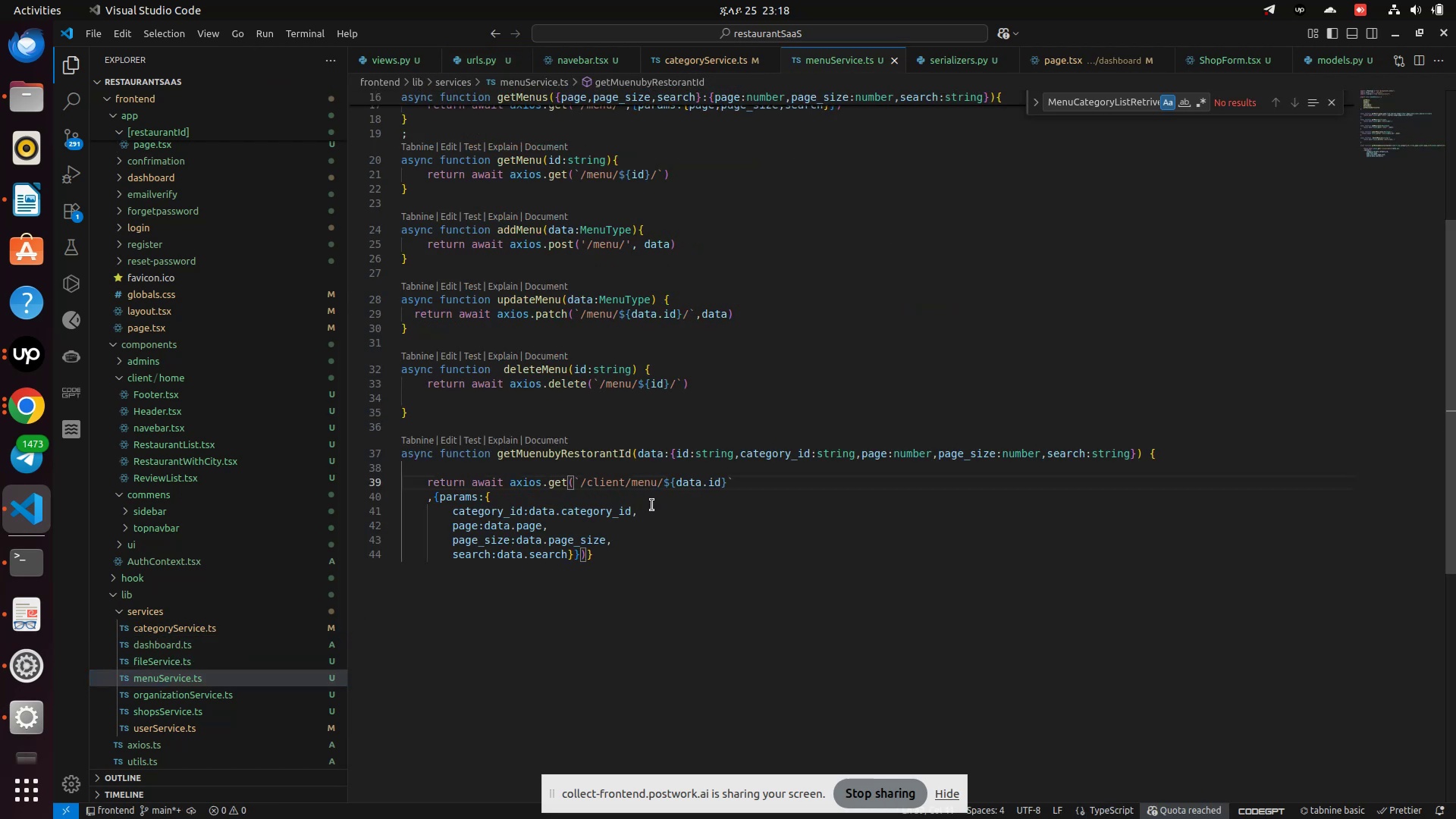 
key(S)
 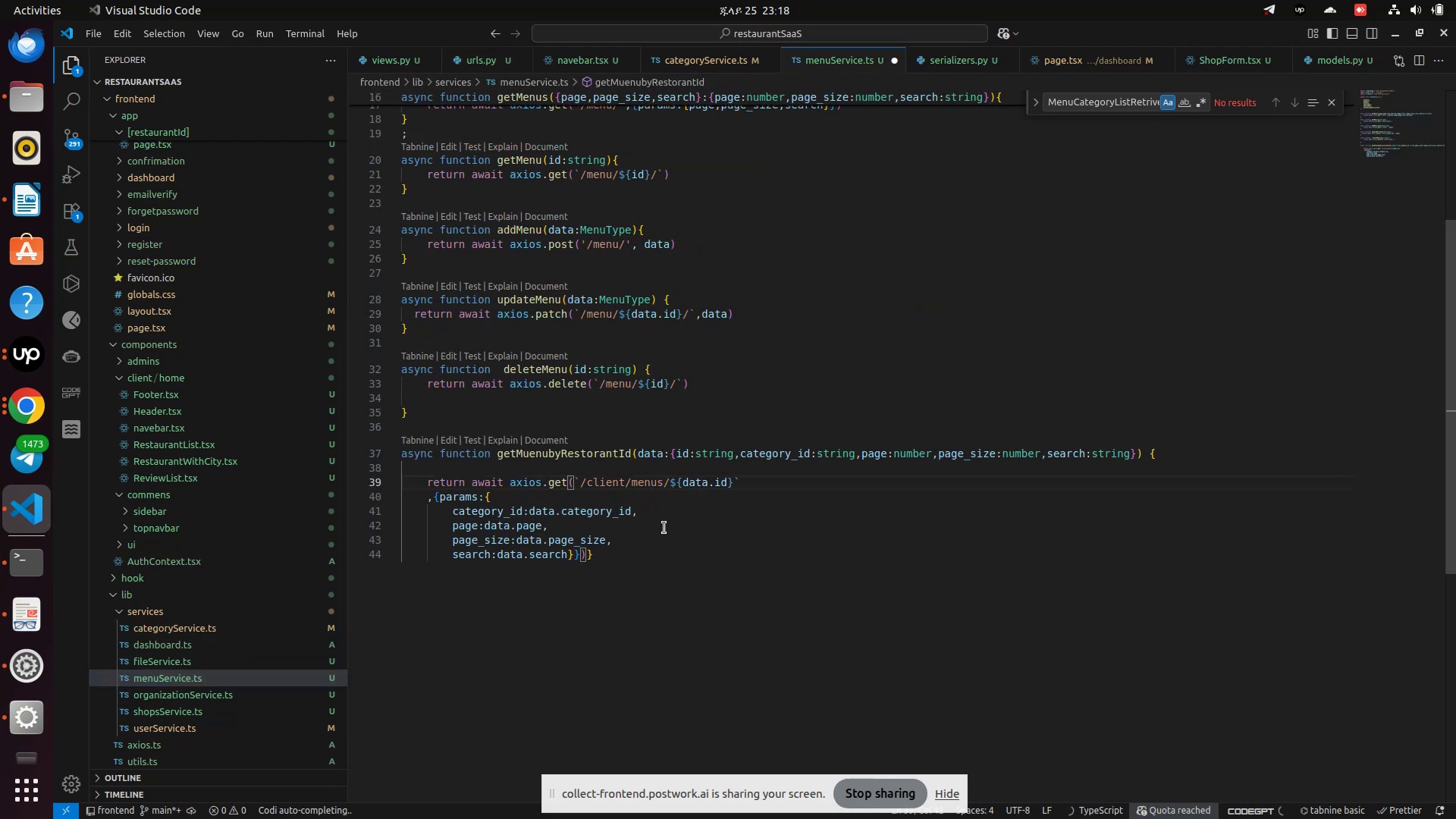 
key(Control+S)
 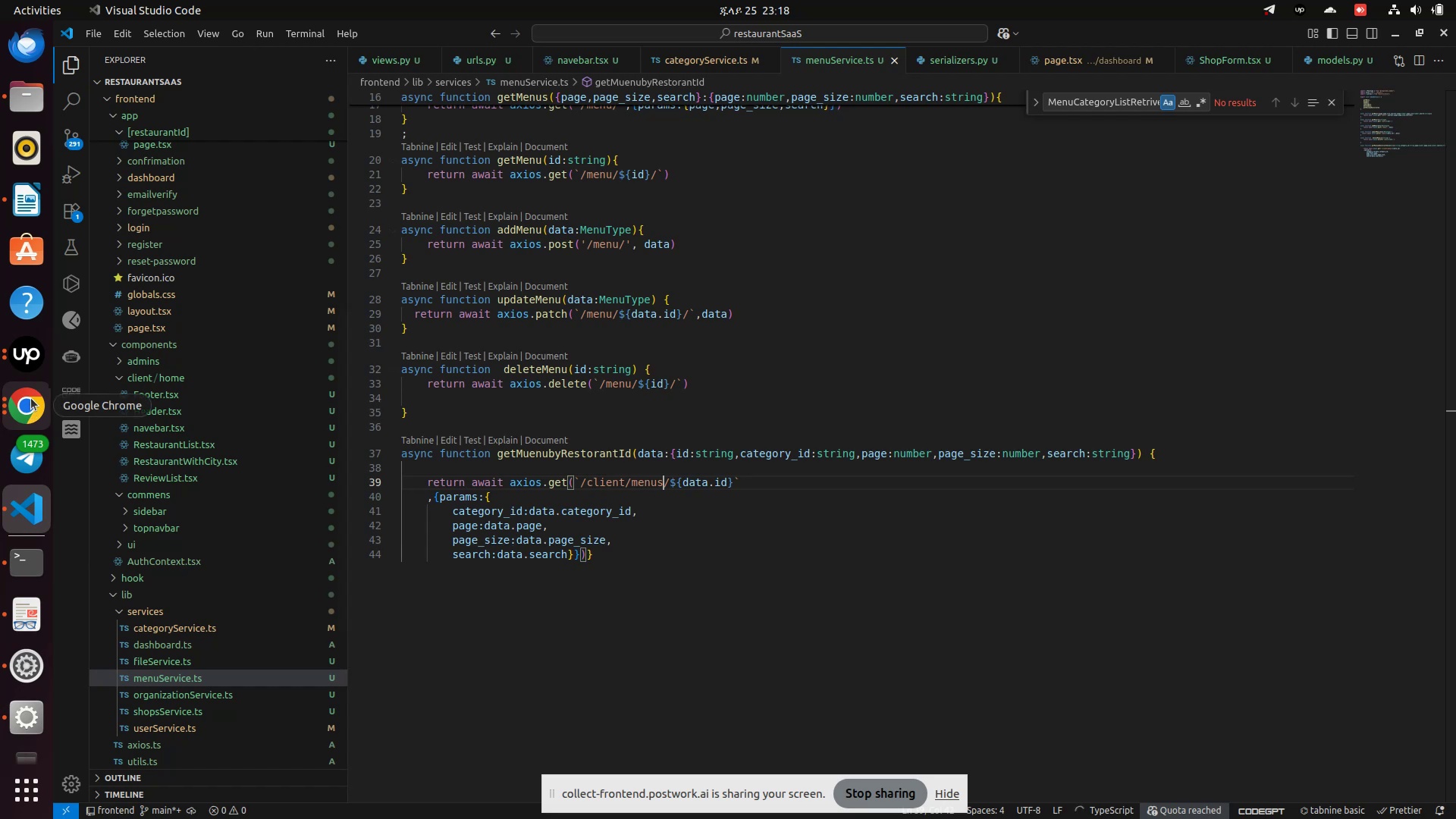 
left_click([31, 398])
 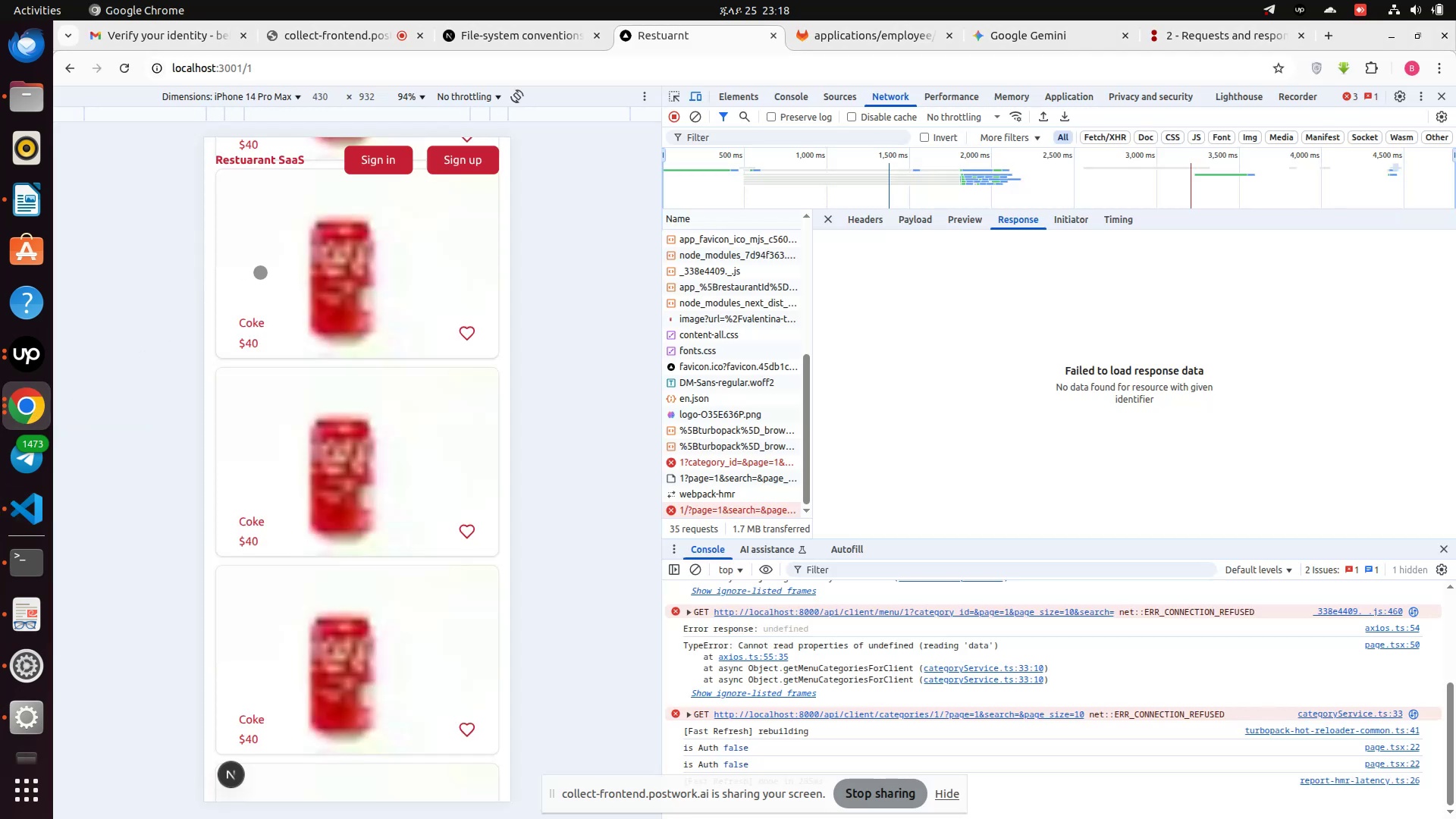 
scroll: coordinate [271, 292], scroll_direction: up, amount: 17.0
 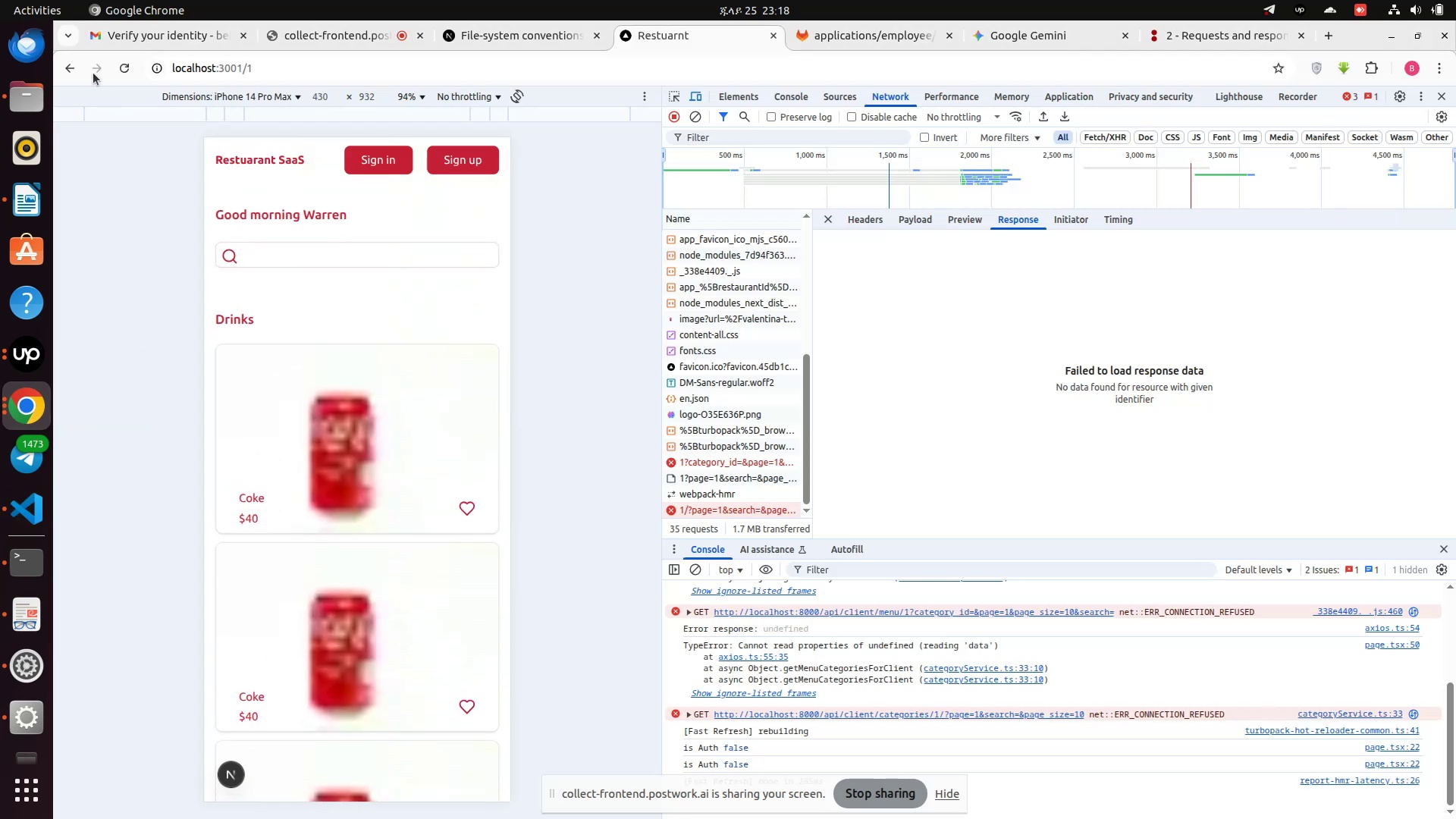 
left_click([124, 68])
 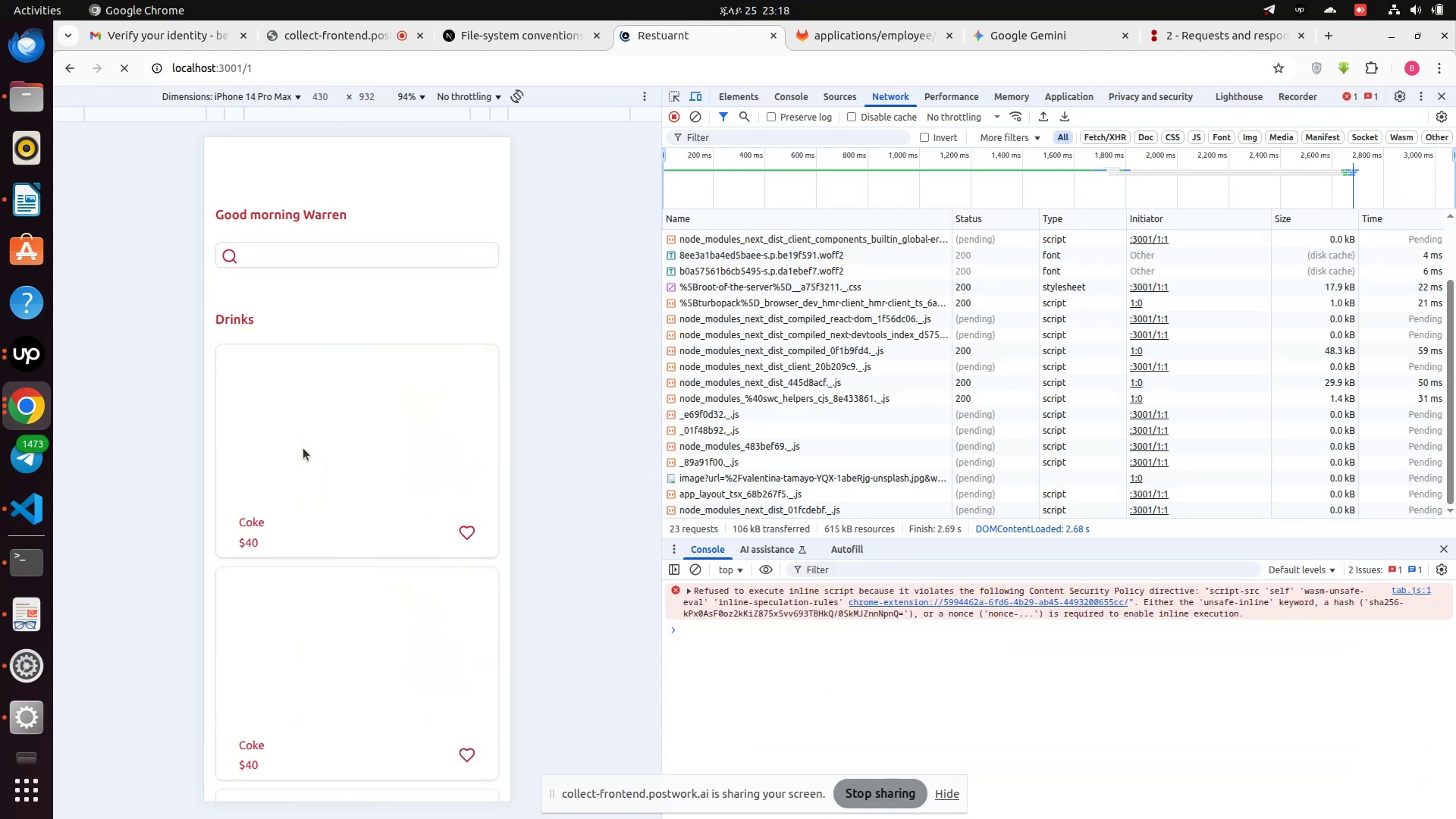 
scroll: coordinate [303, 448], scroll_direction: up, amount: 5.0
 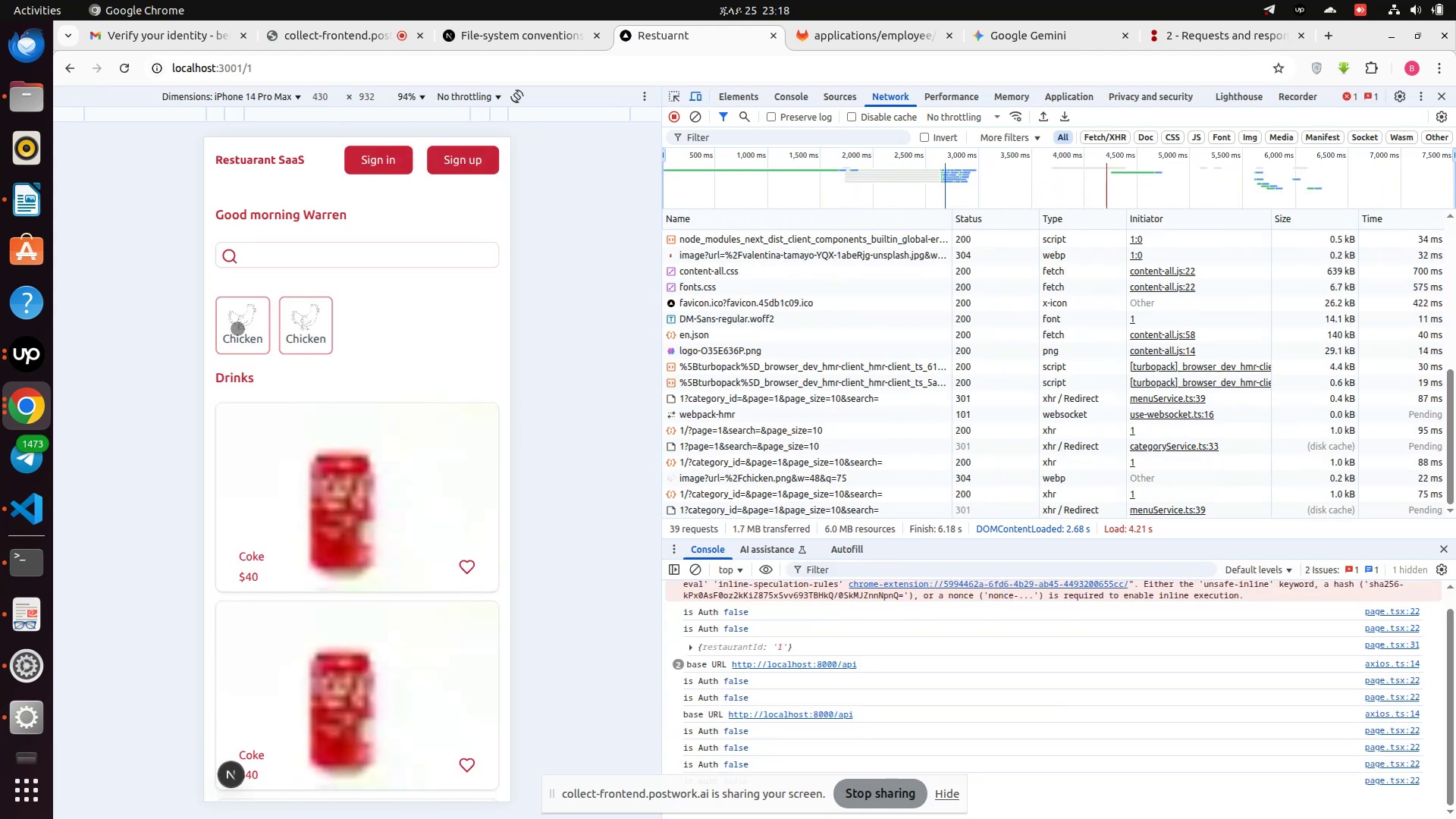 
wait(7.11)
 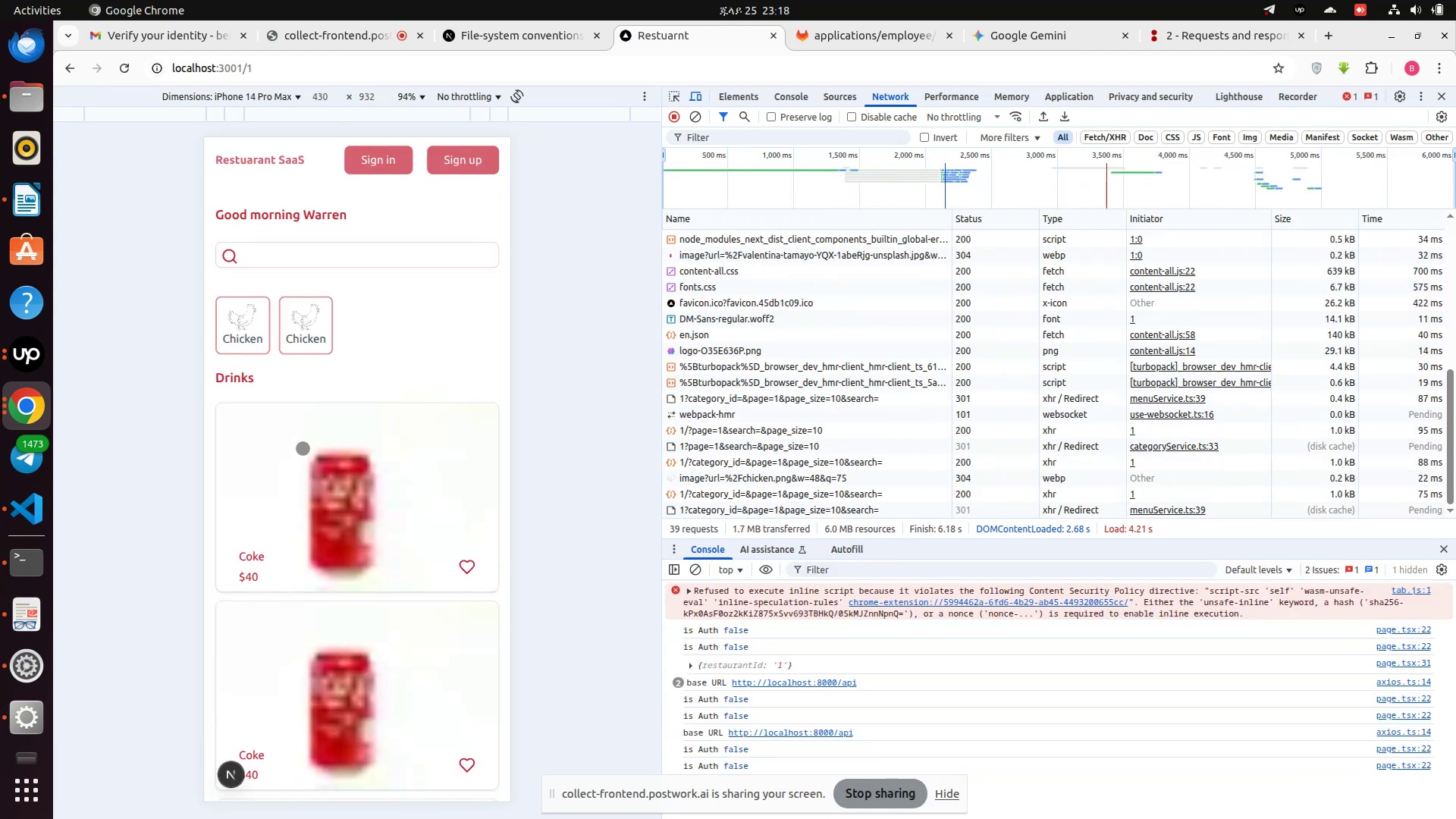 
left_click([237, 328])
 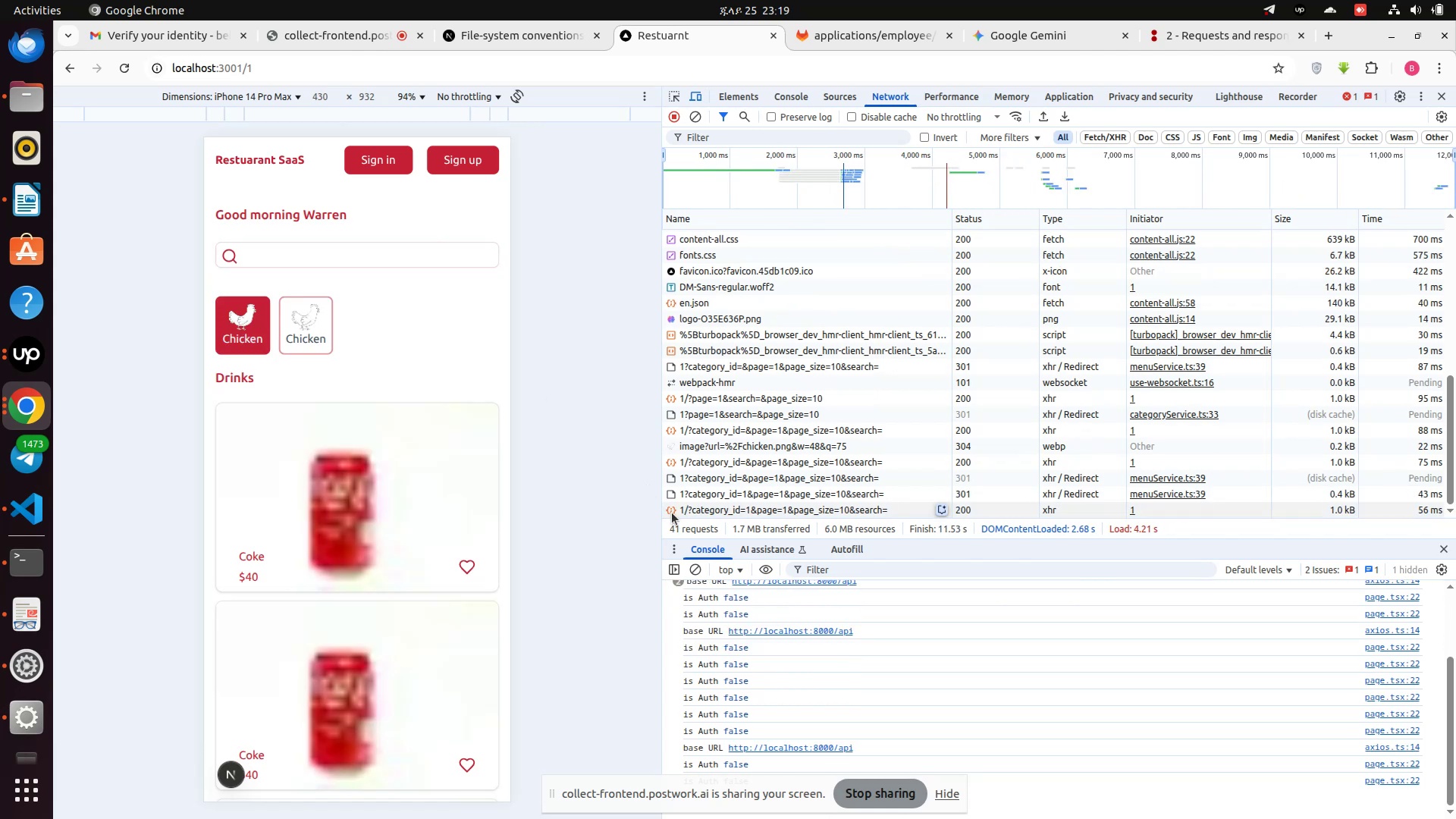 
left_click([675, 513])
 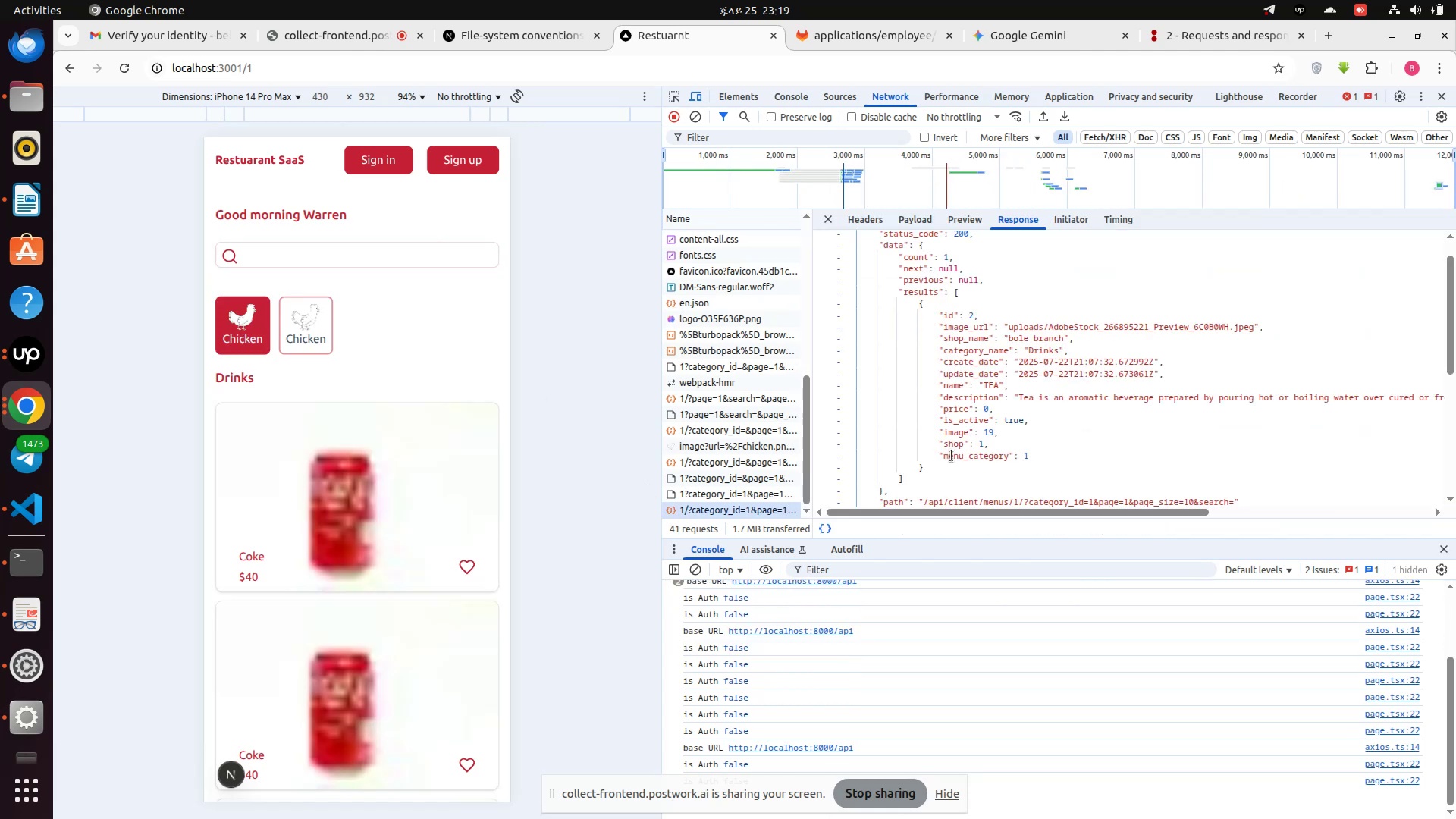 
scroll: coordinate [952, 456], scroll_direction: up, amount: 1.0
 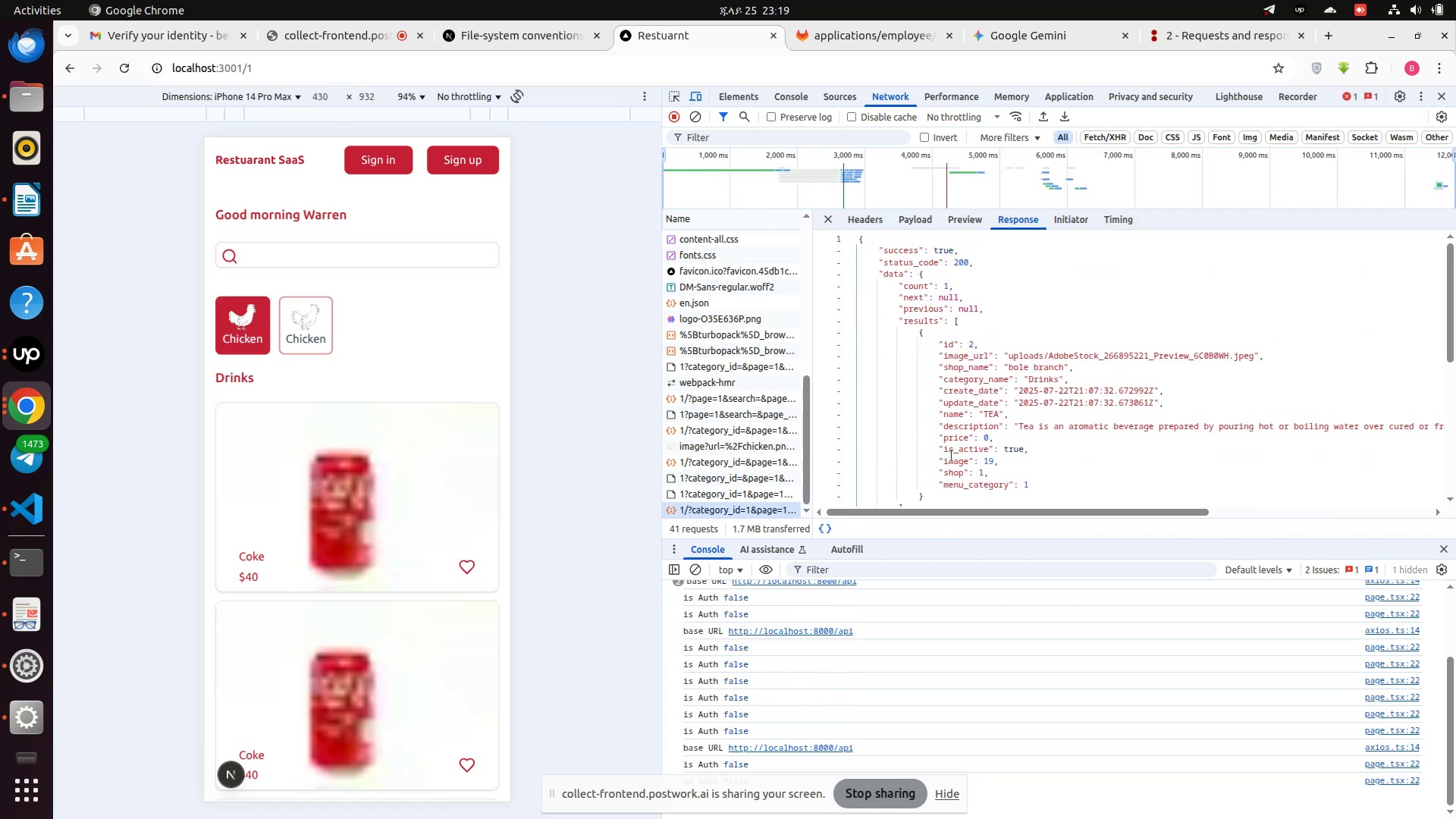 
scroll: coordinate [952, 456], scroll_direction: down, amount: 1.0
 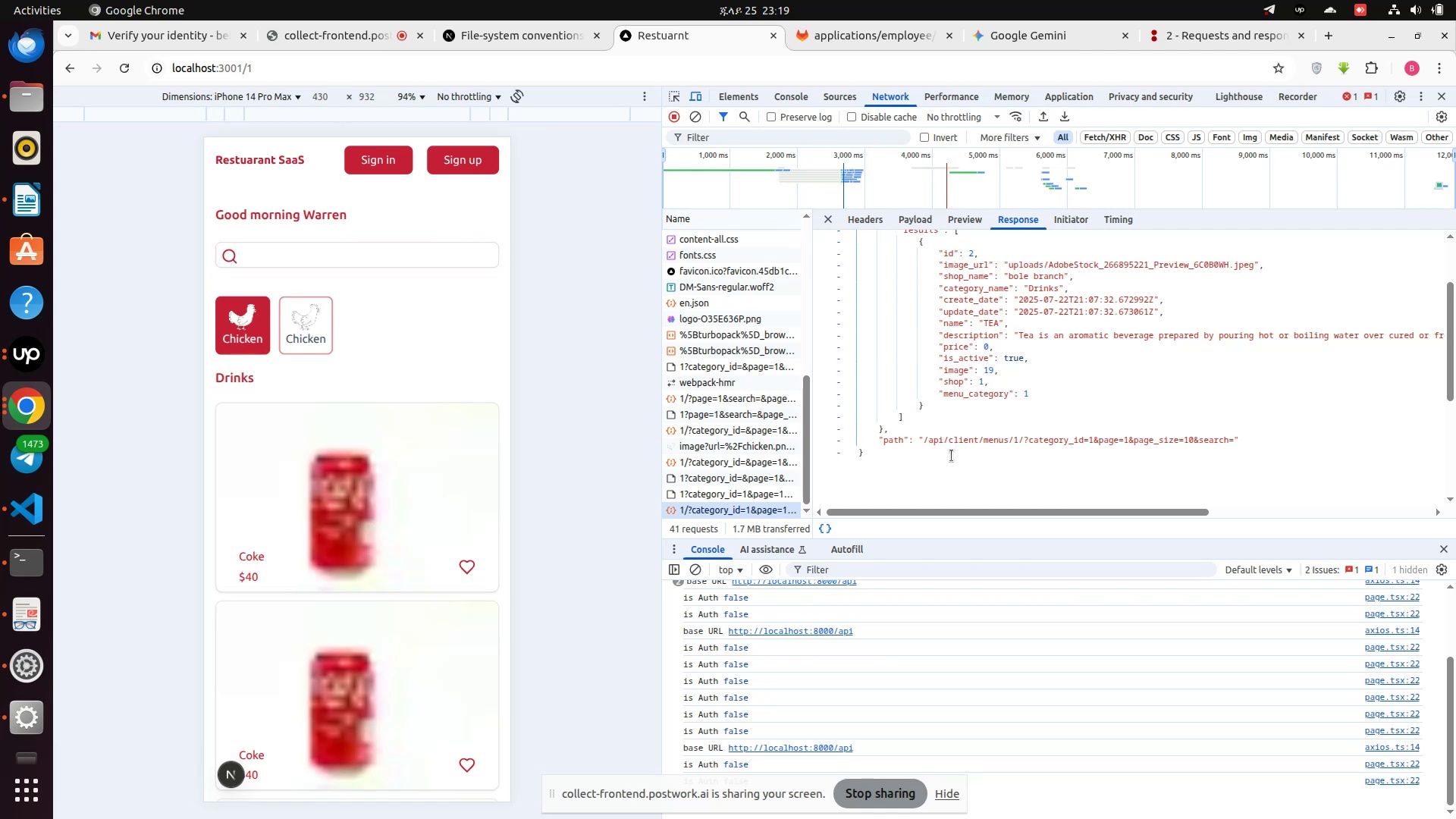 
wait(7.01)
 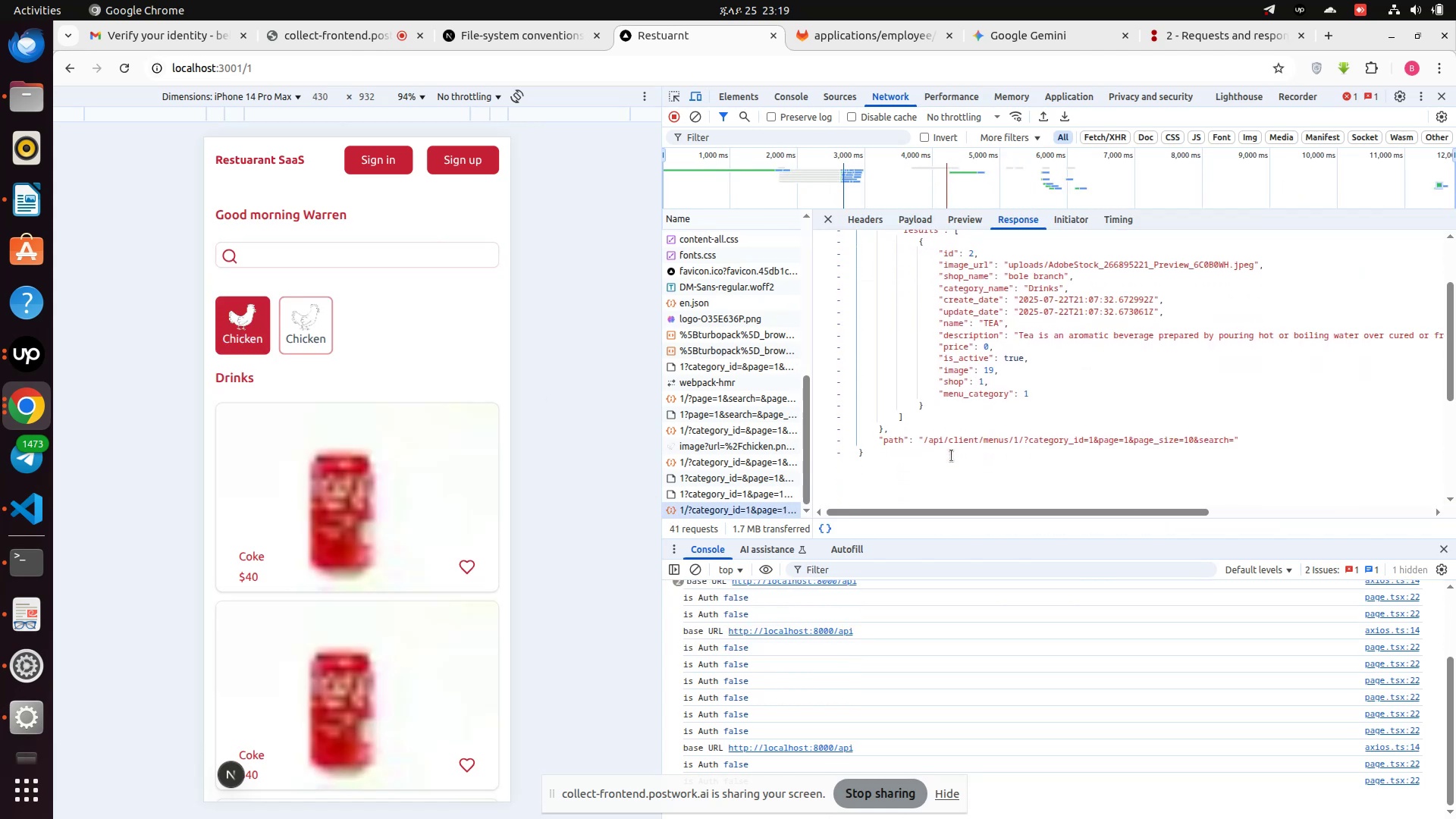 
scroll: coordinate [952, 456], scroll_direction: up, amount: 1.0
 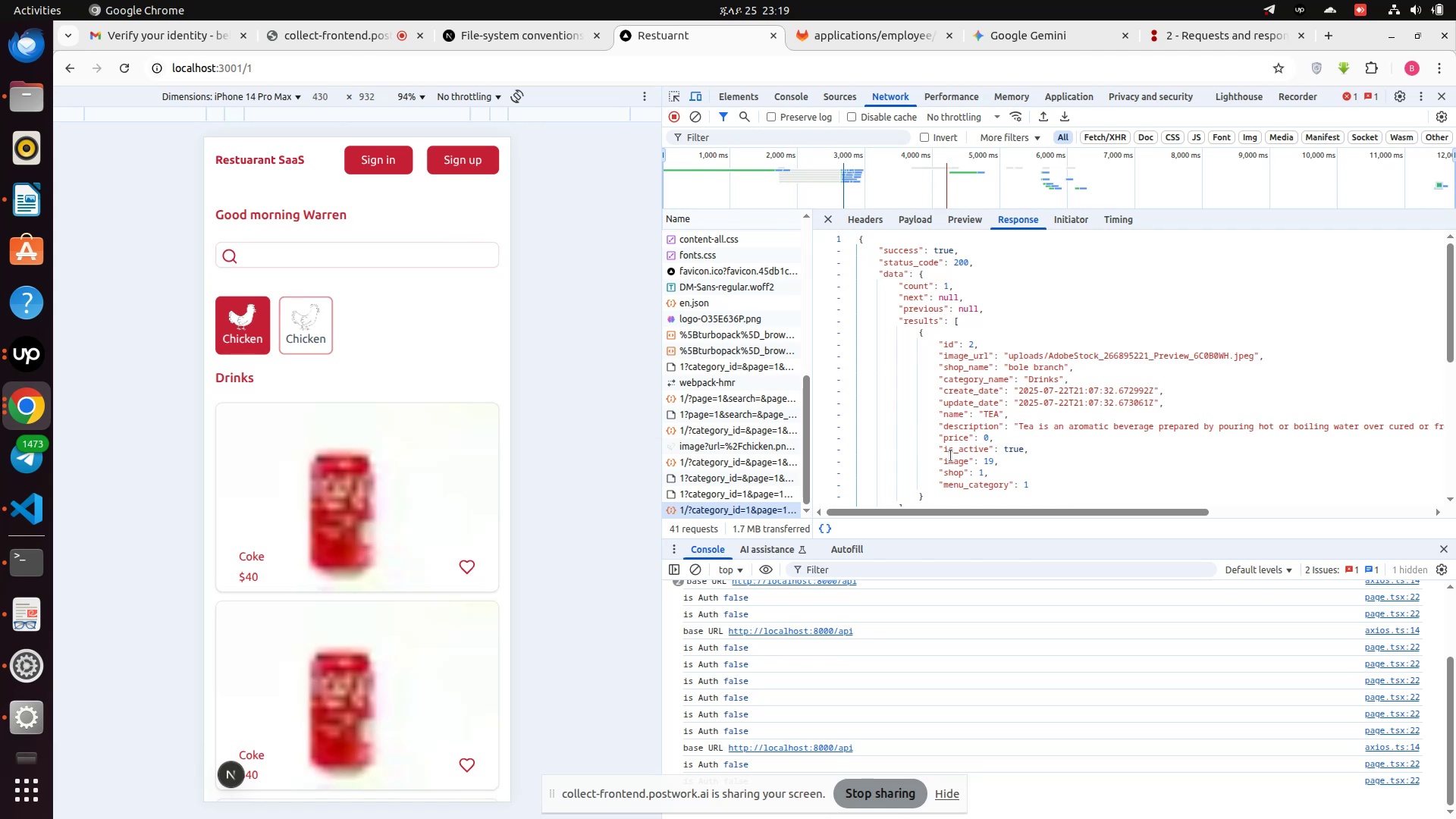 
wait(18.46)
 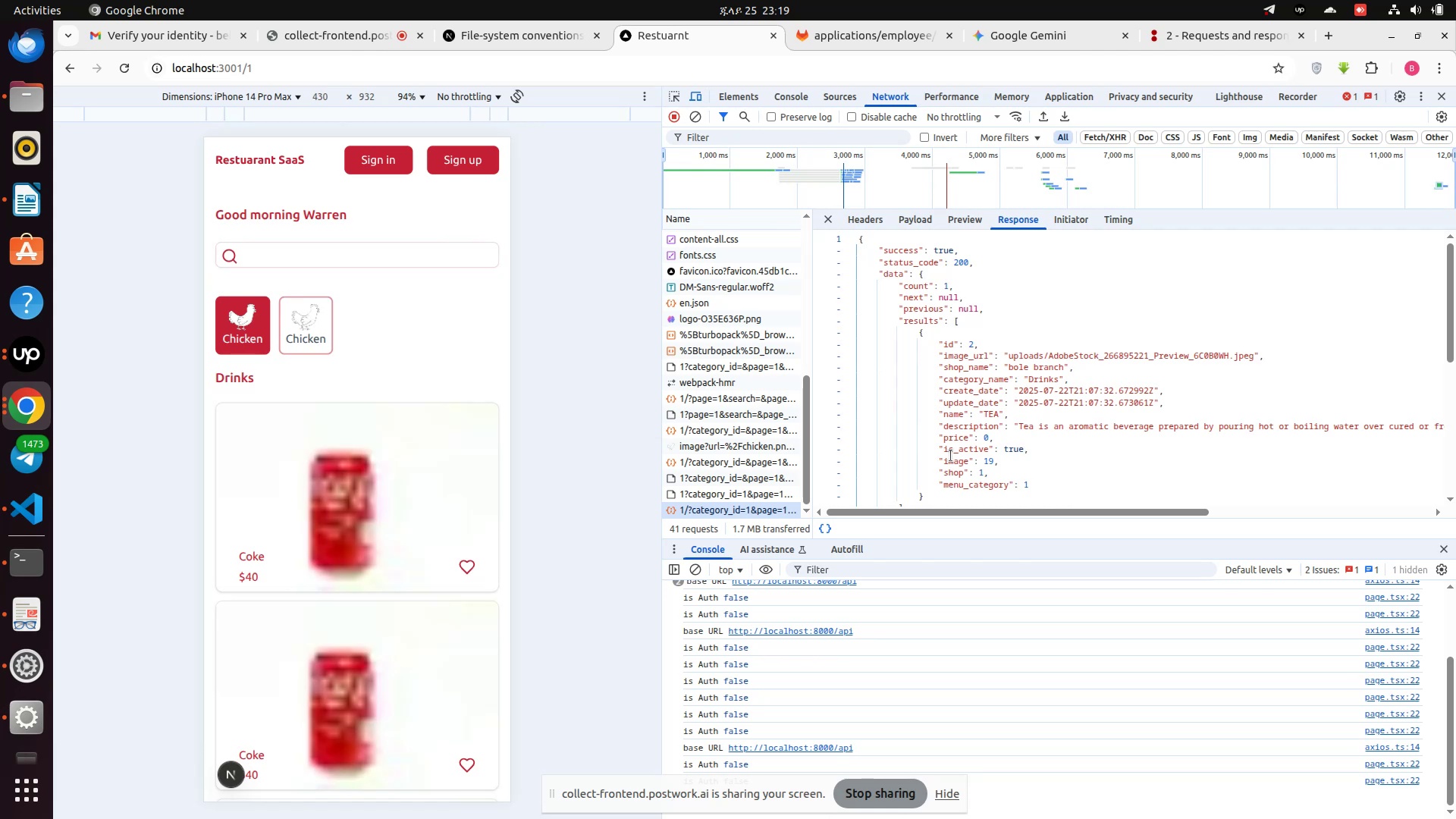 
scroll: coordinate [350, 610], scroll_direction: up, amount: 2.0
 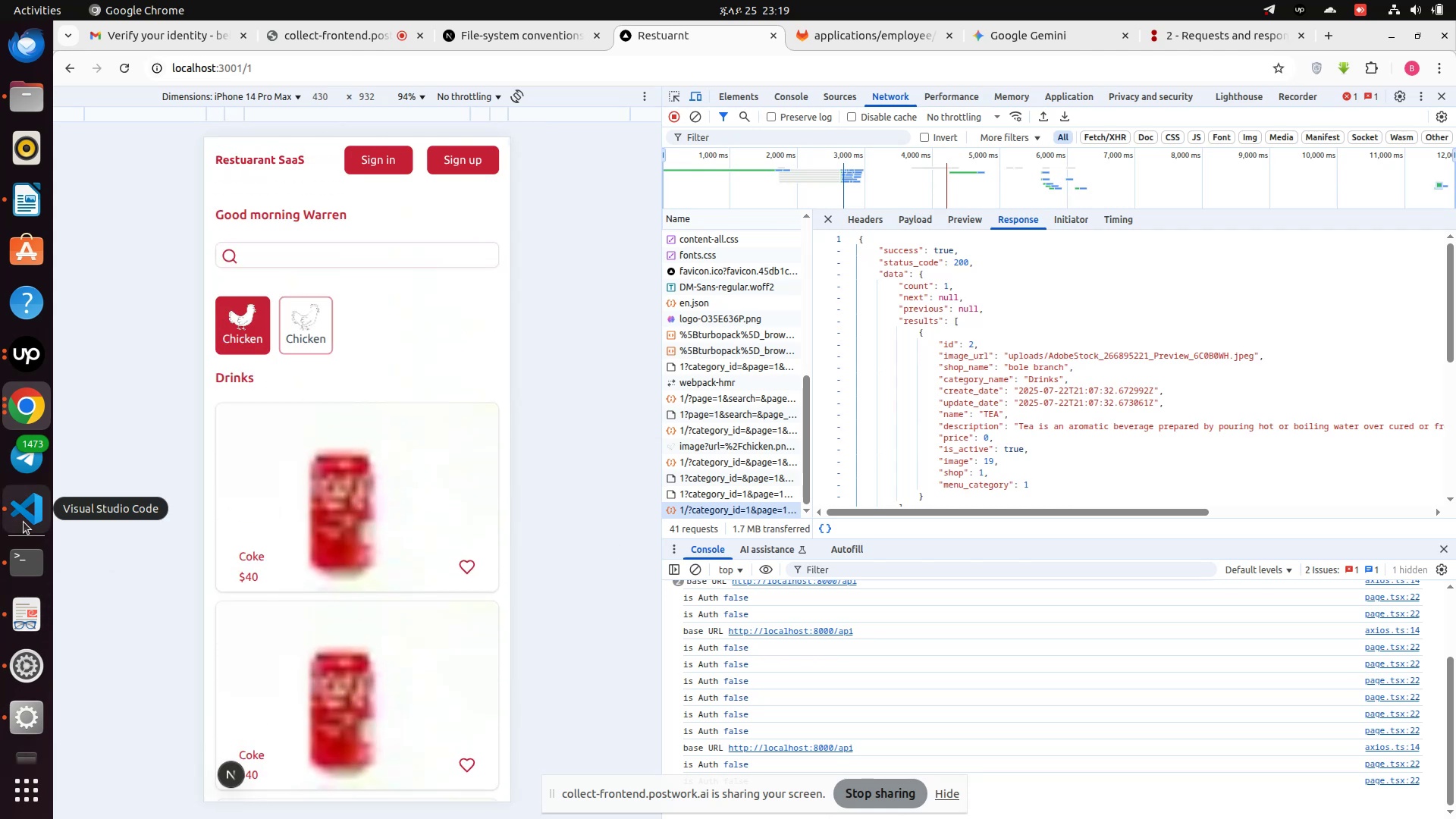 
left_click([24, 522])
 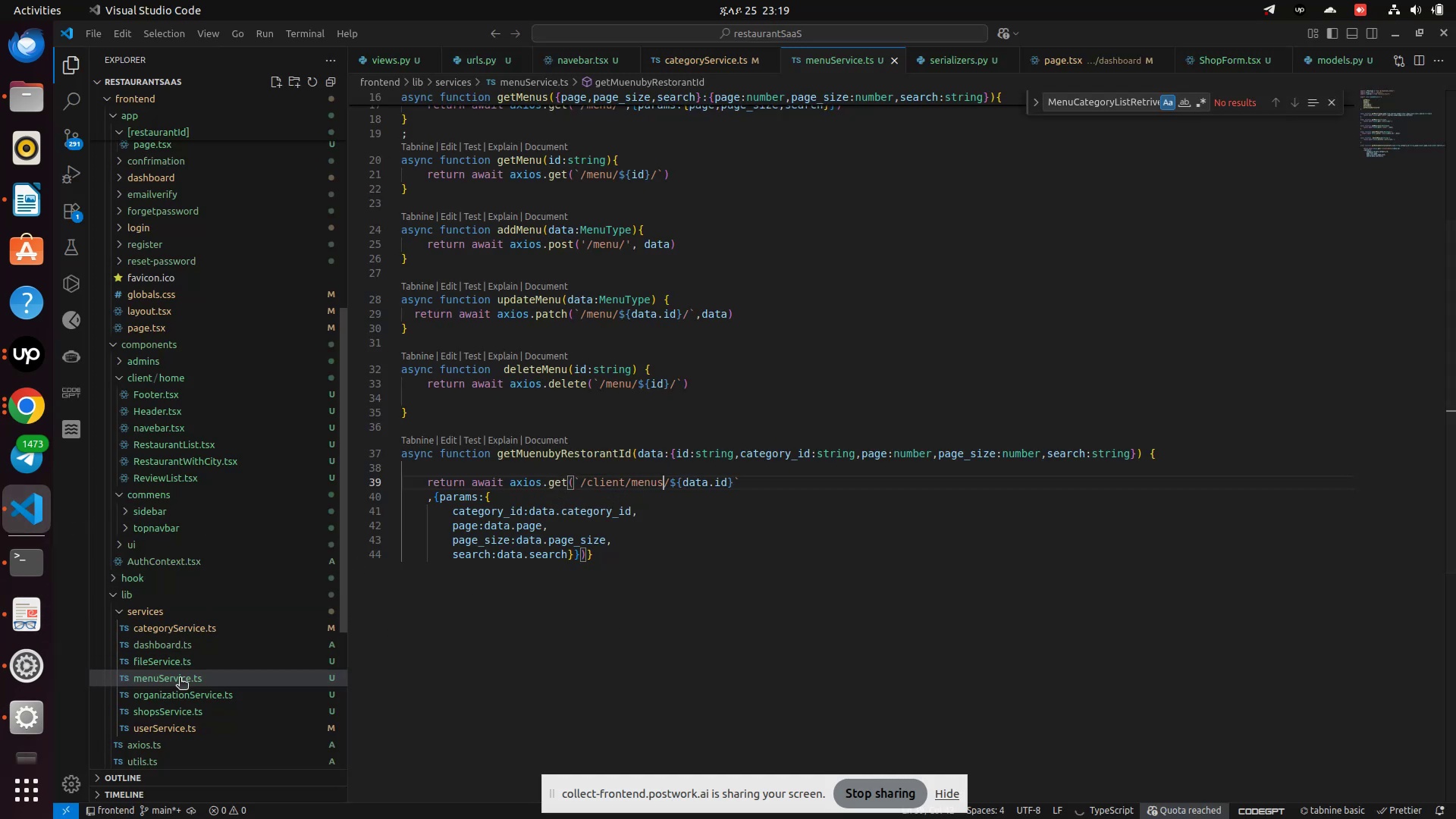 
left_click([175, 723])
 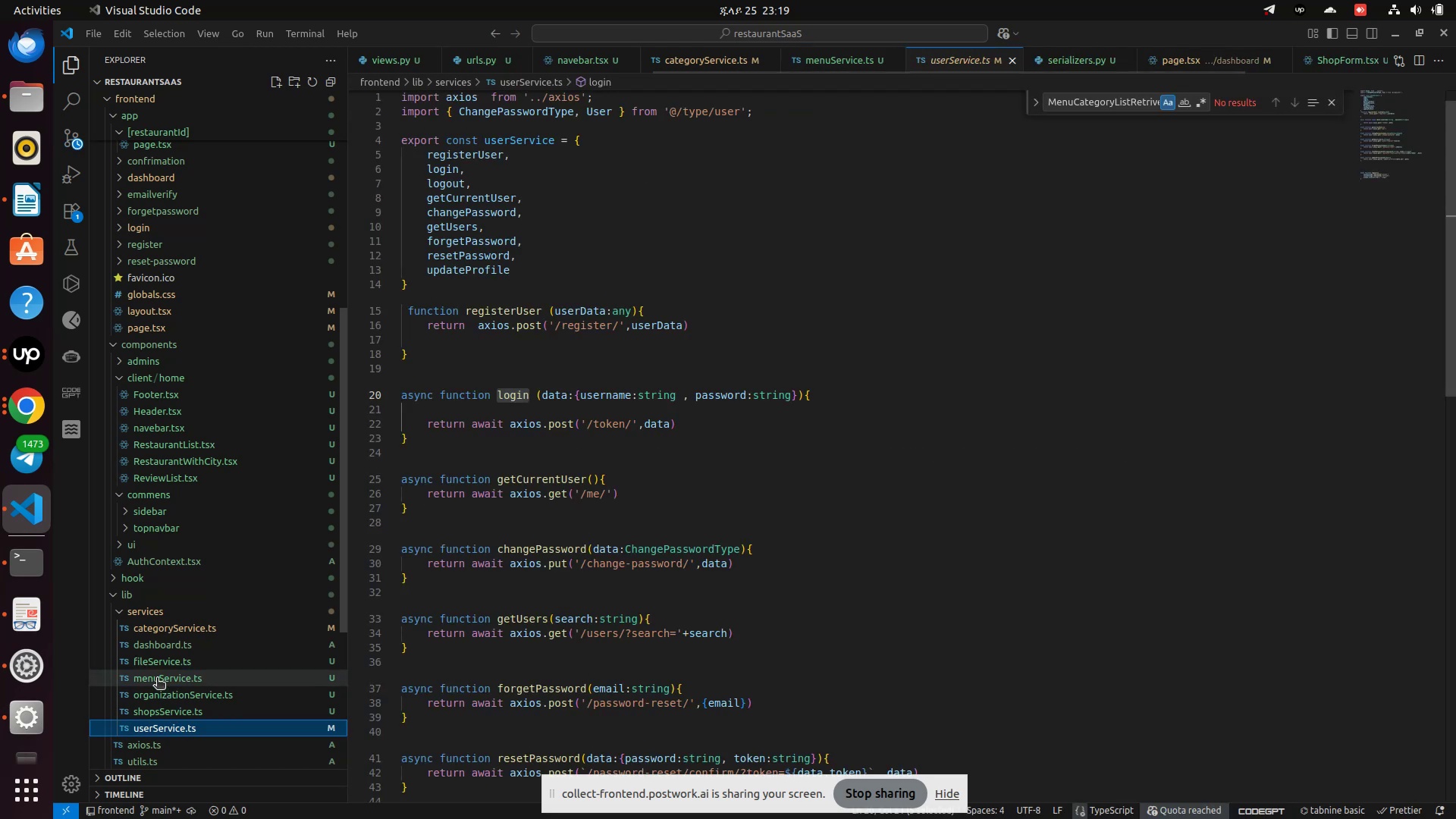 
left_click([157, 679])
 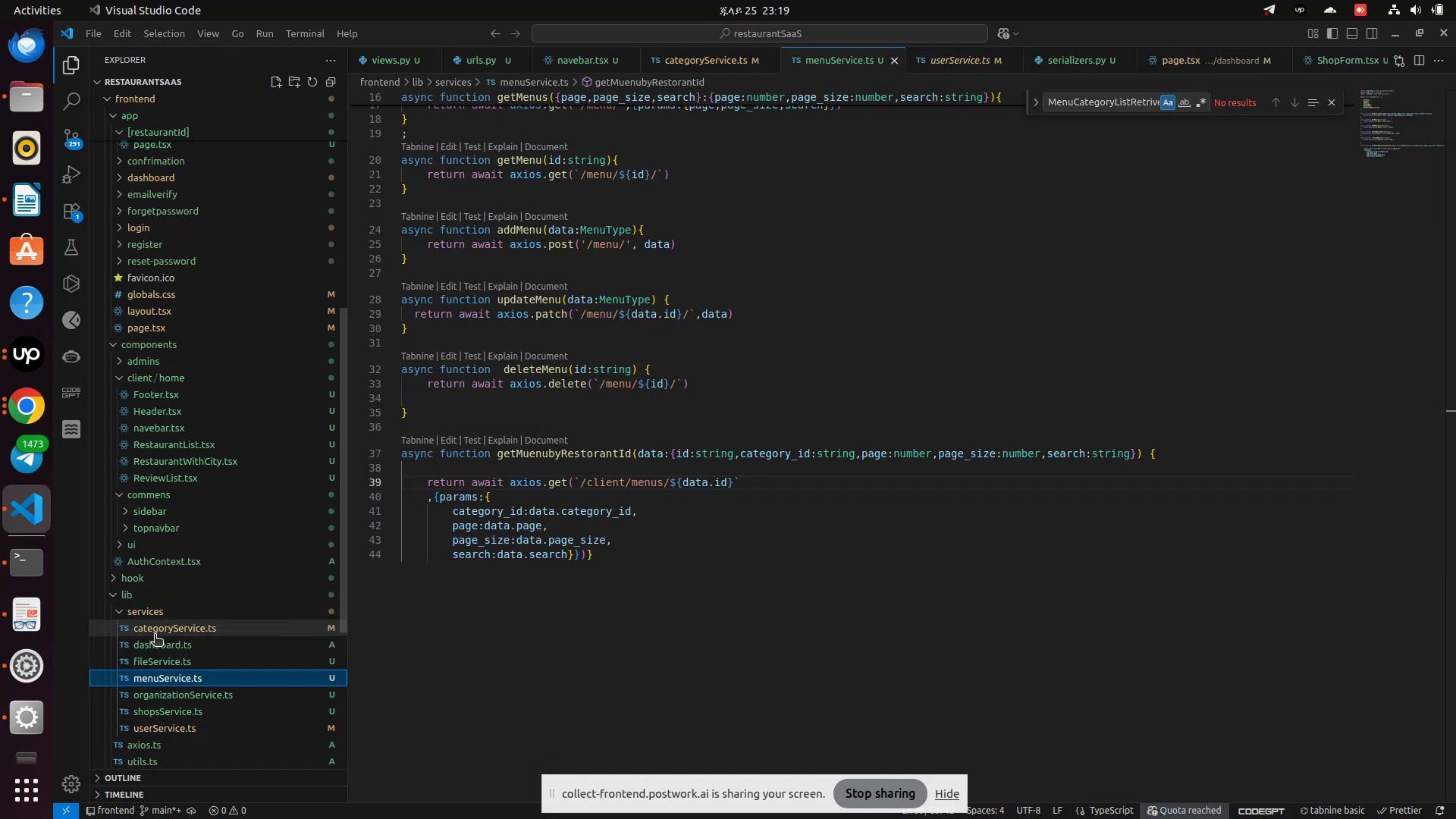 
left_click([155, 635])
 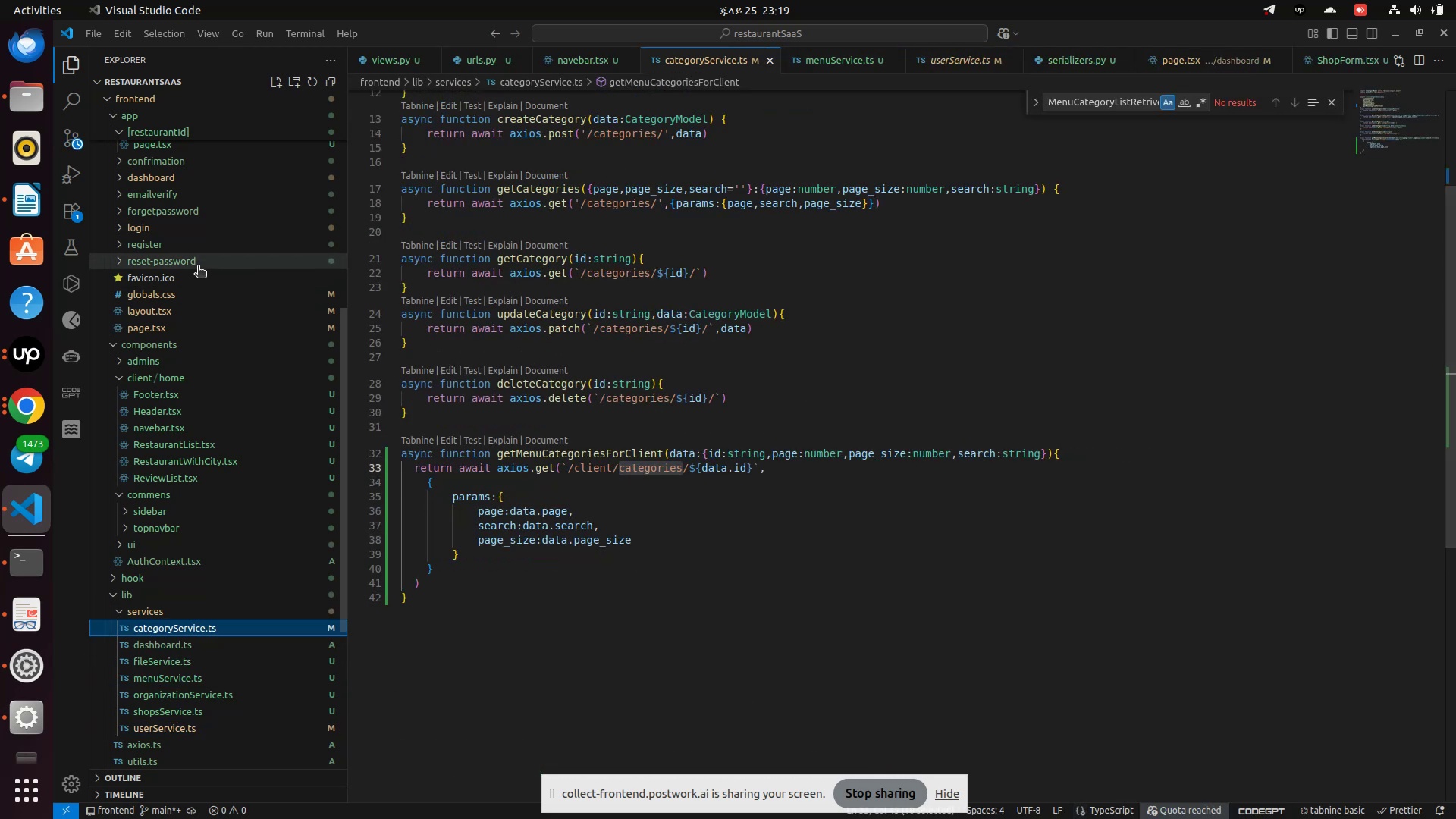 
scroll: coordinate [179, 344], scroll_direction: up, amount: 3.0
 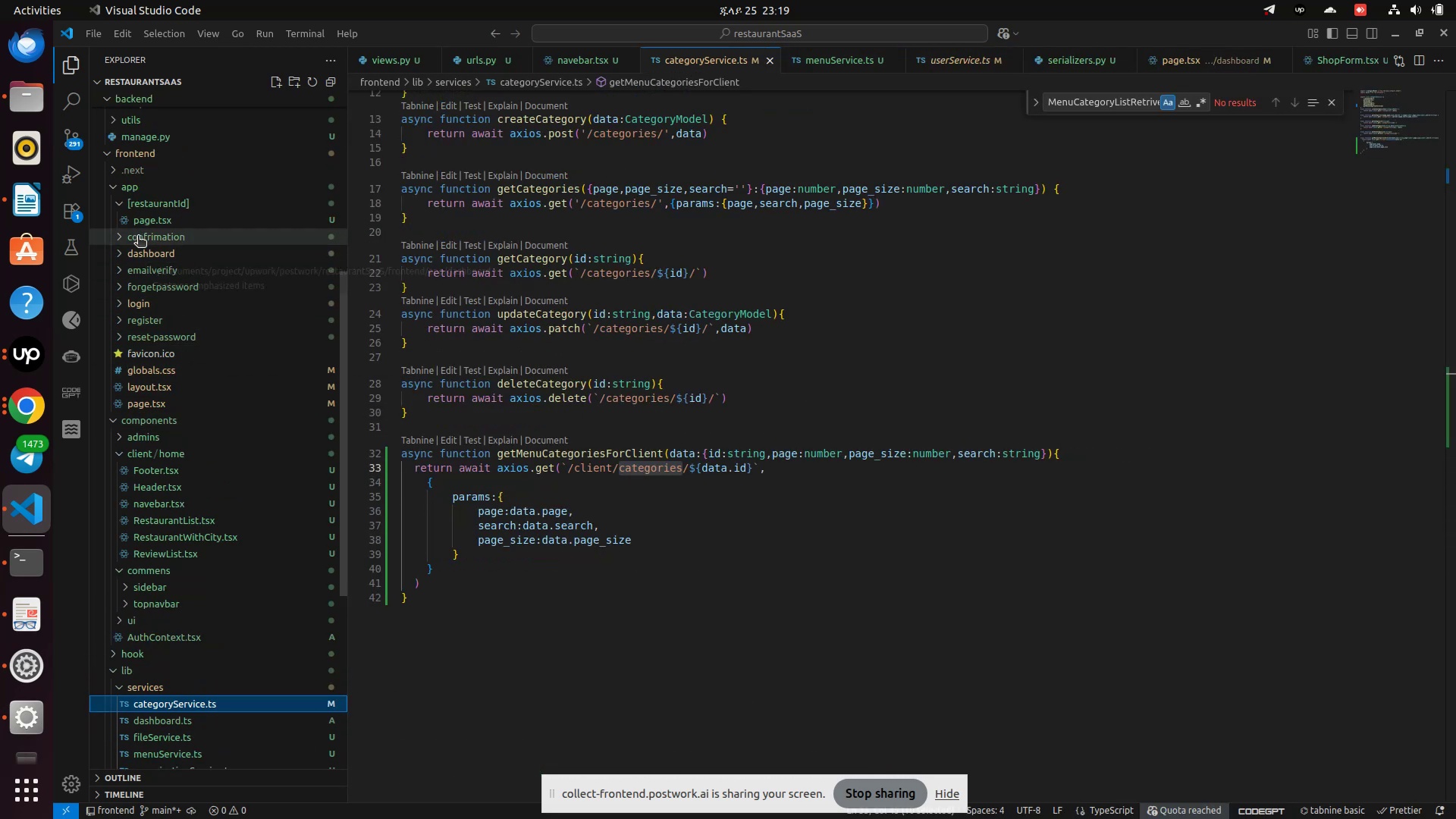 
left_click([138, 221])
 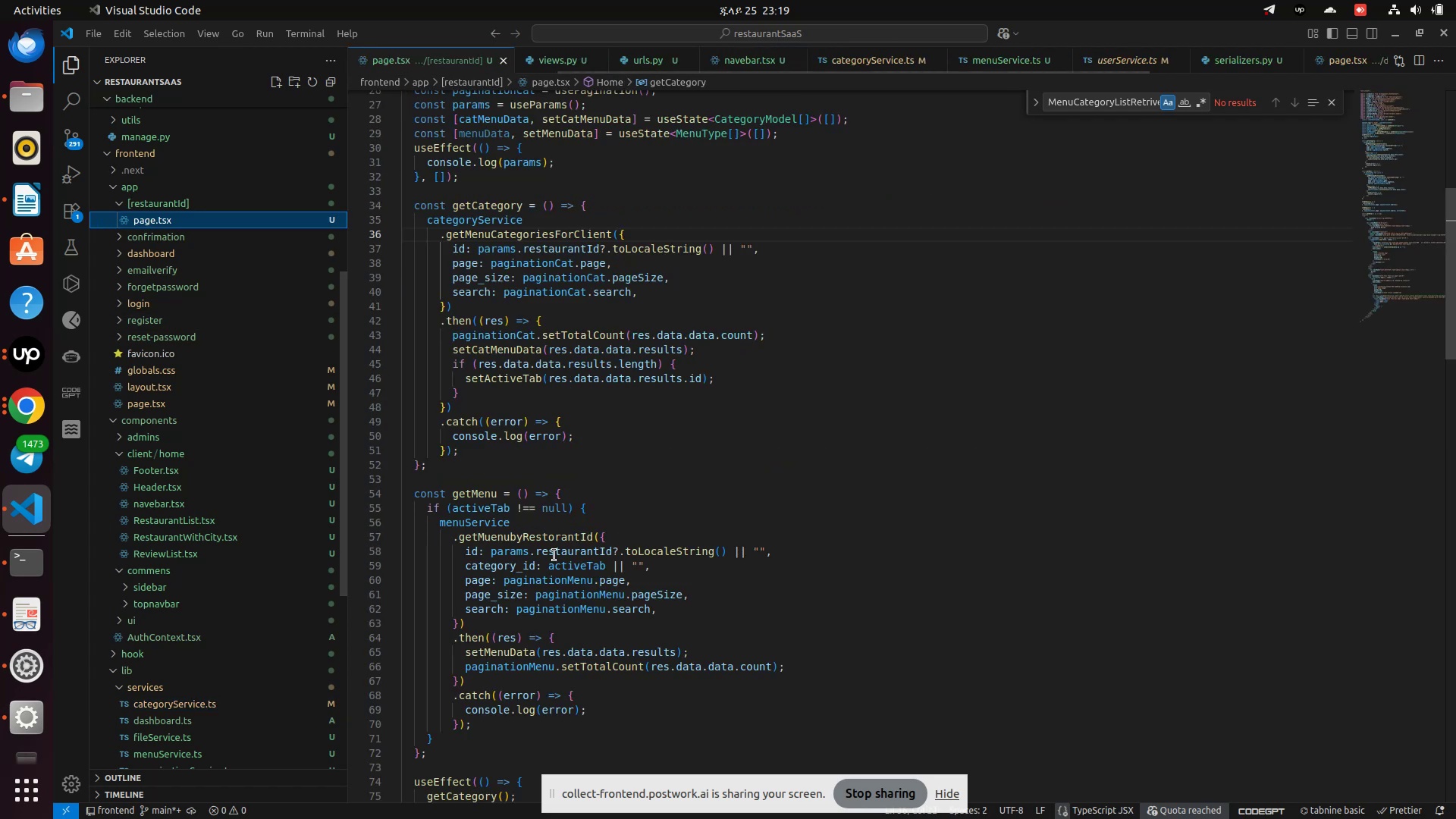 
scroll: coordinate [554, 555], scroll_direction: down, amount: 27.0
 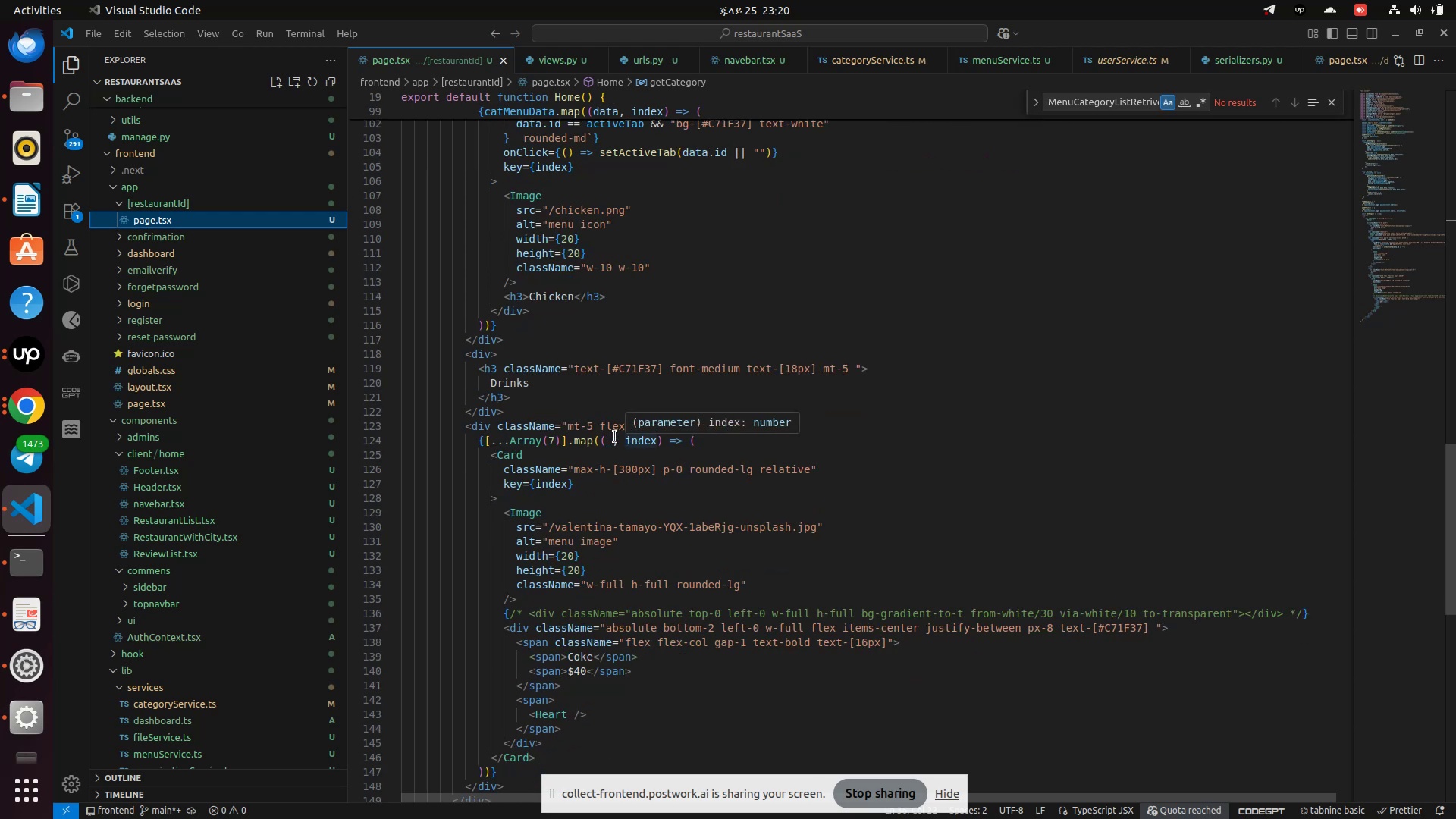 
wait(5.25)
 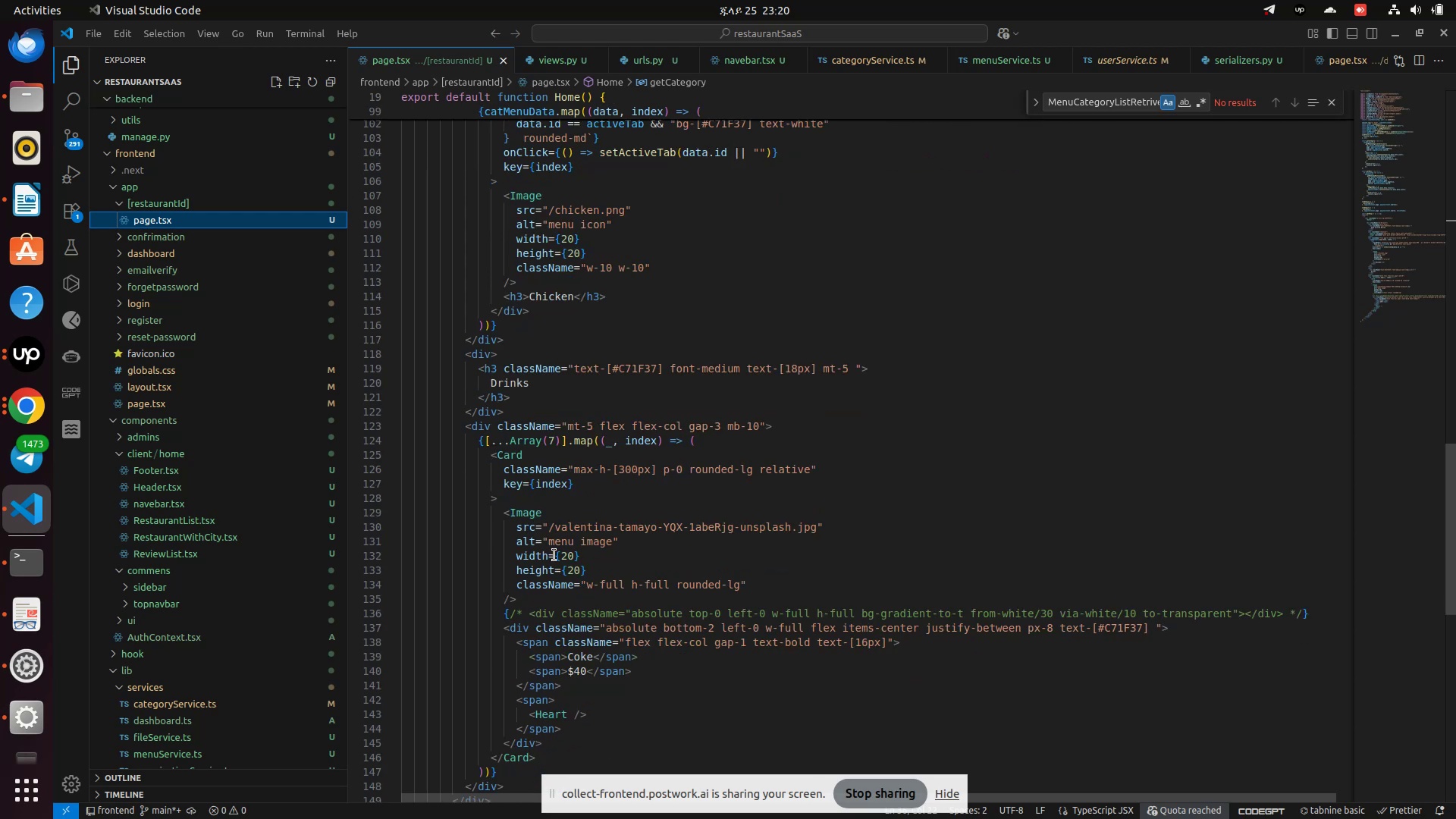 
left_click([566, 443])
 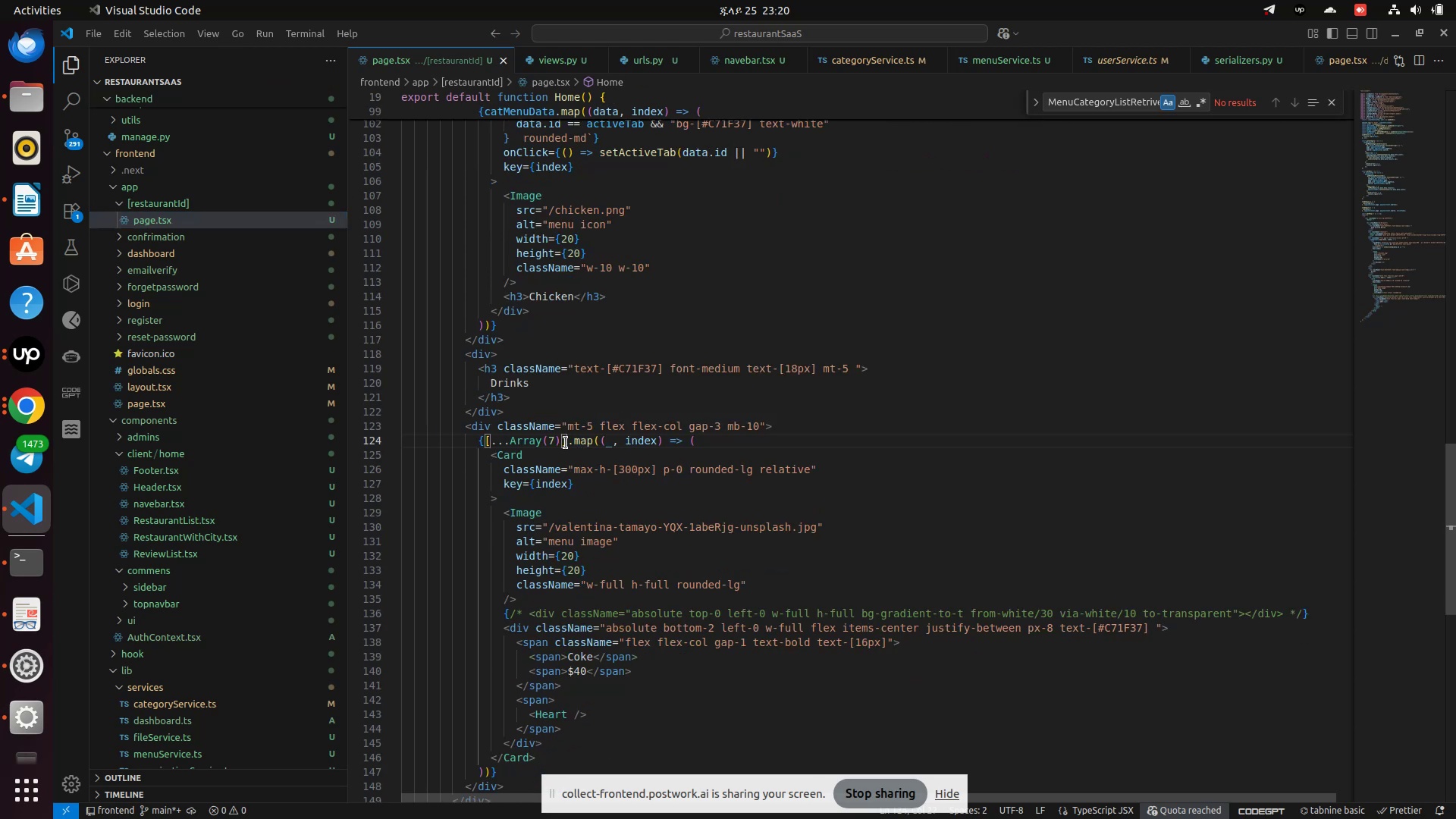 
hold_key(key=Backspace, duration=0.78)
 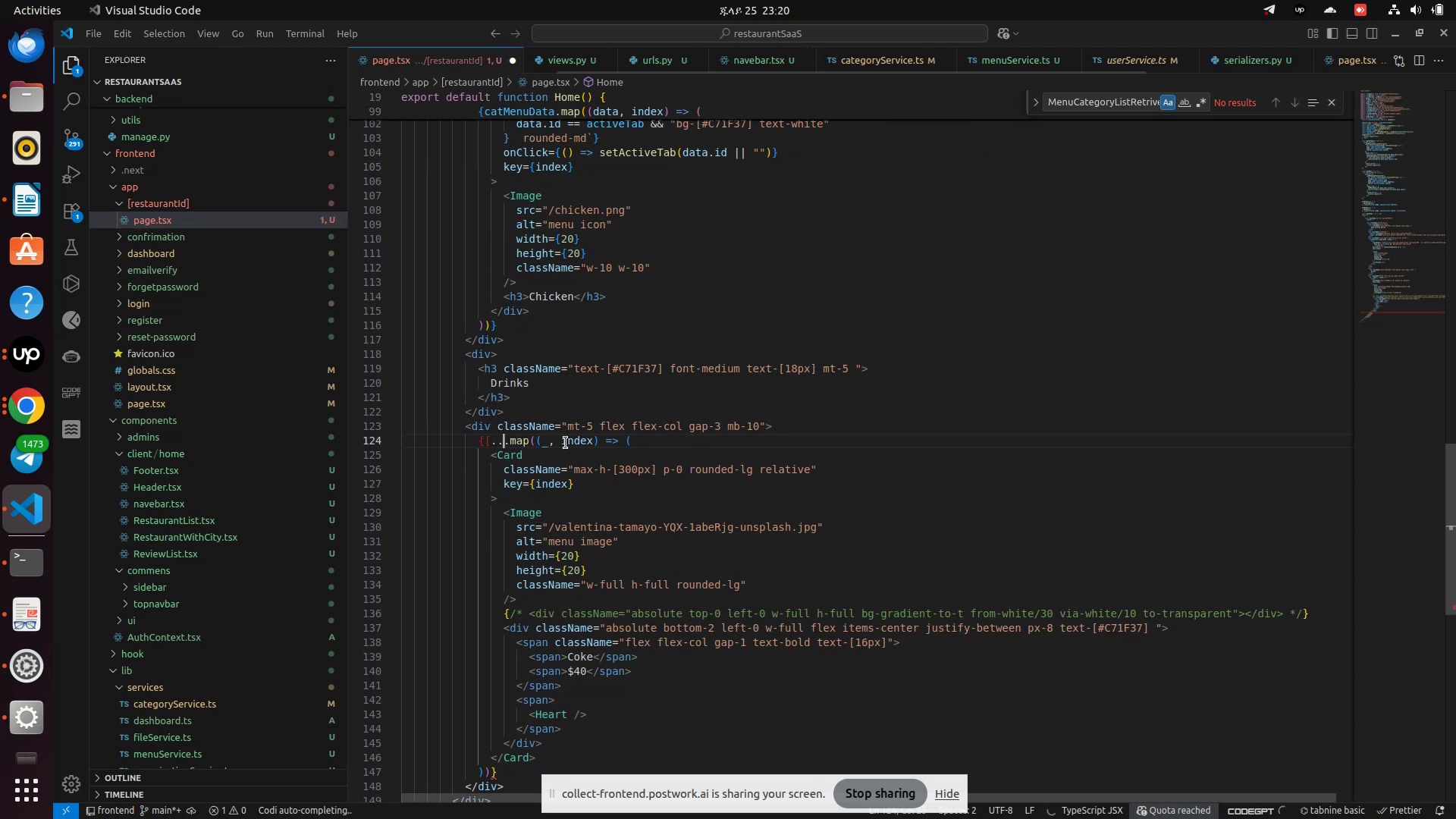 
hold_key(key=Backspace, duration=0.33)
 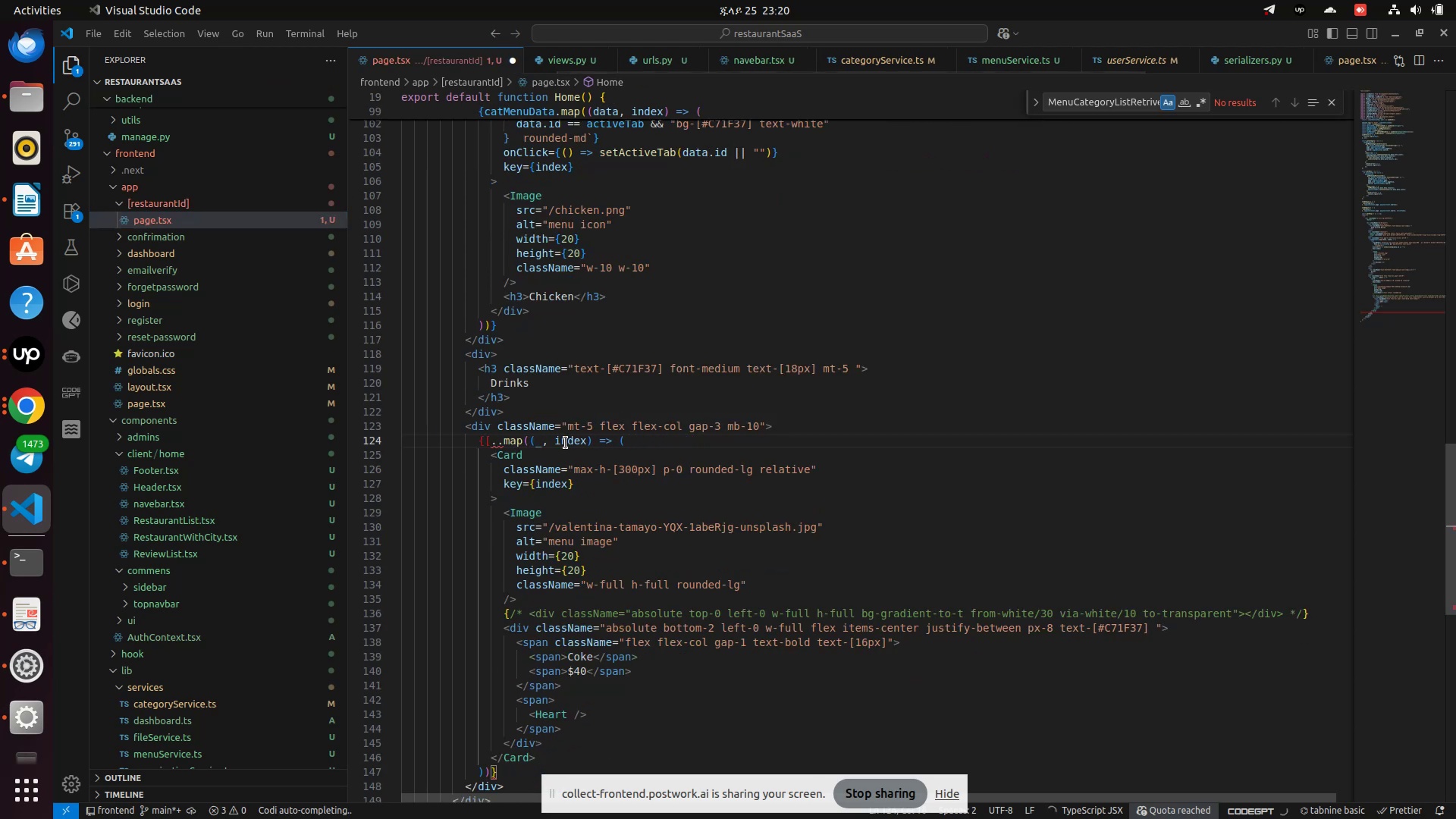 
key(Backspace)
key(Backspace)
type(menu)
 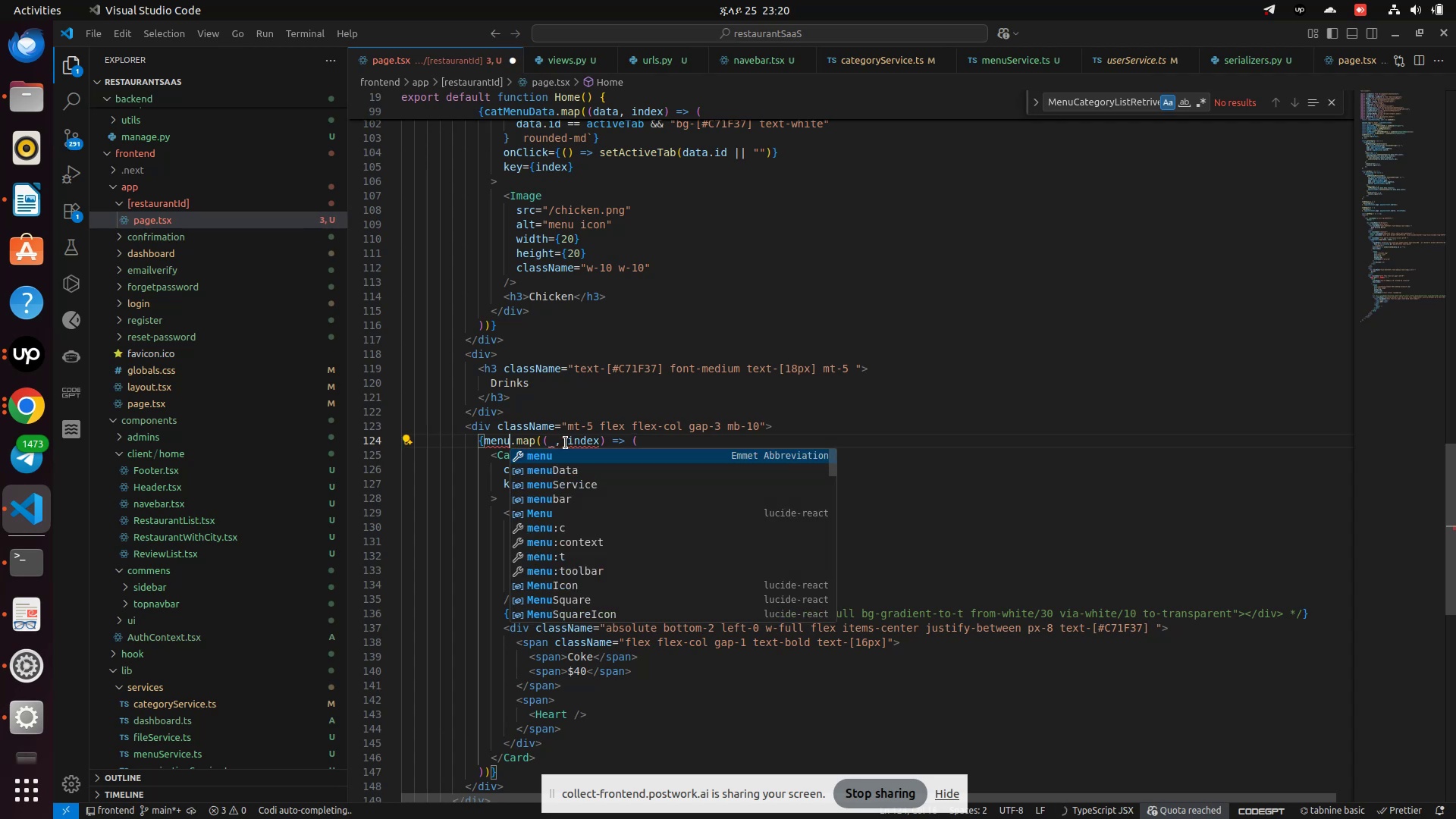 
key(ArrowDown)
 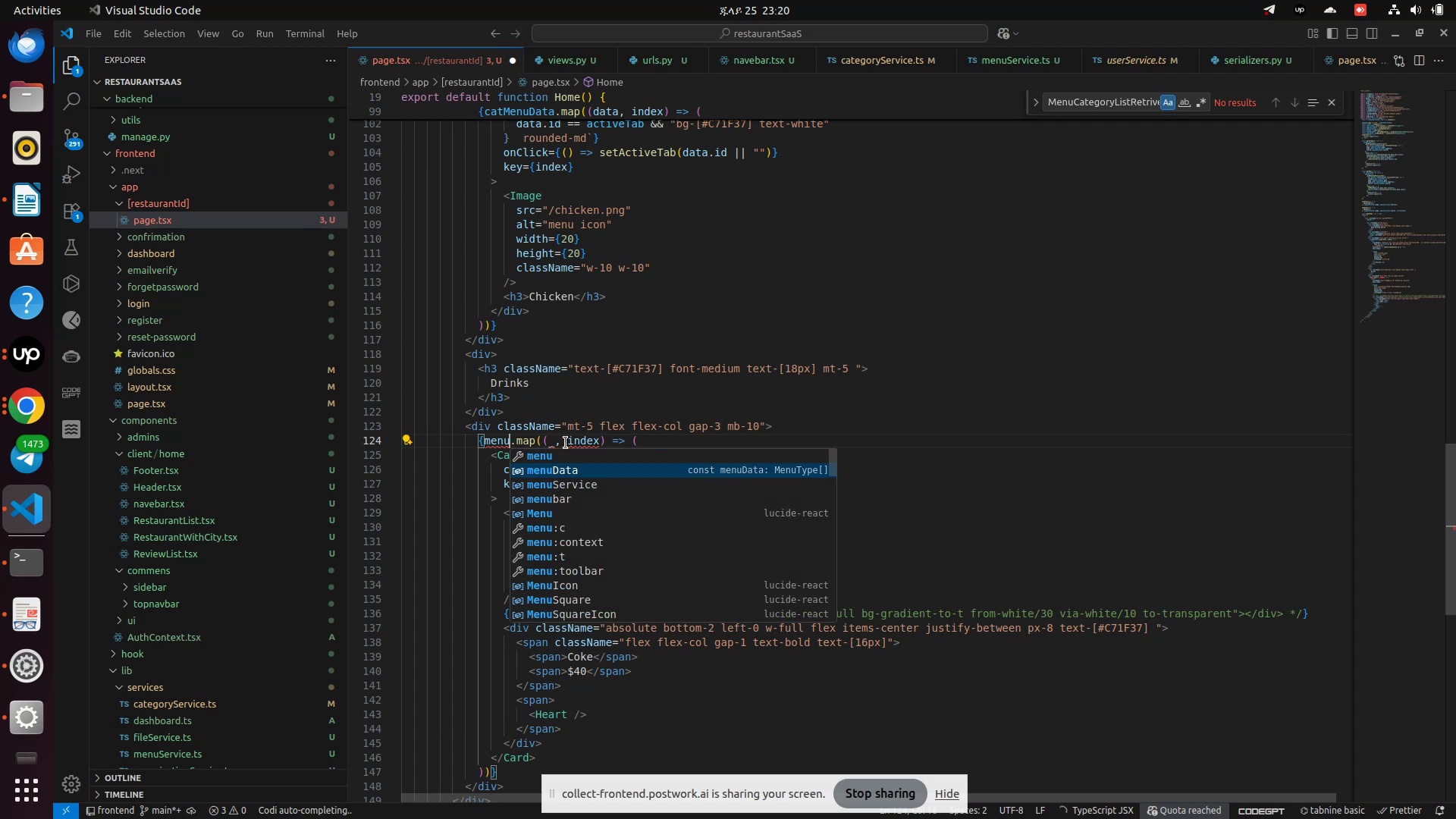 
key(Enter)
 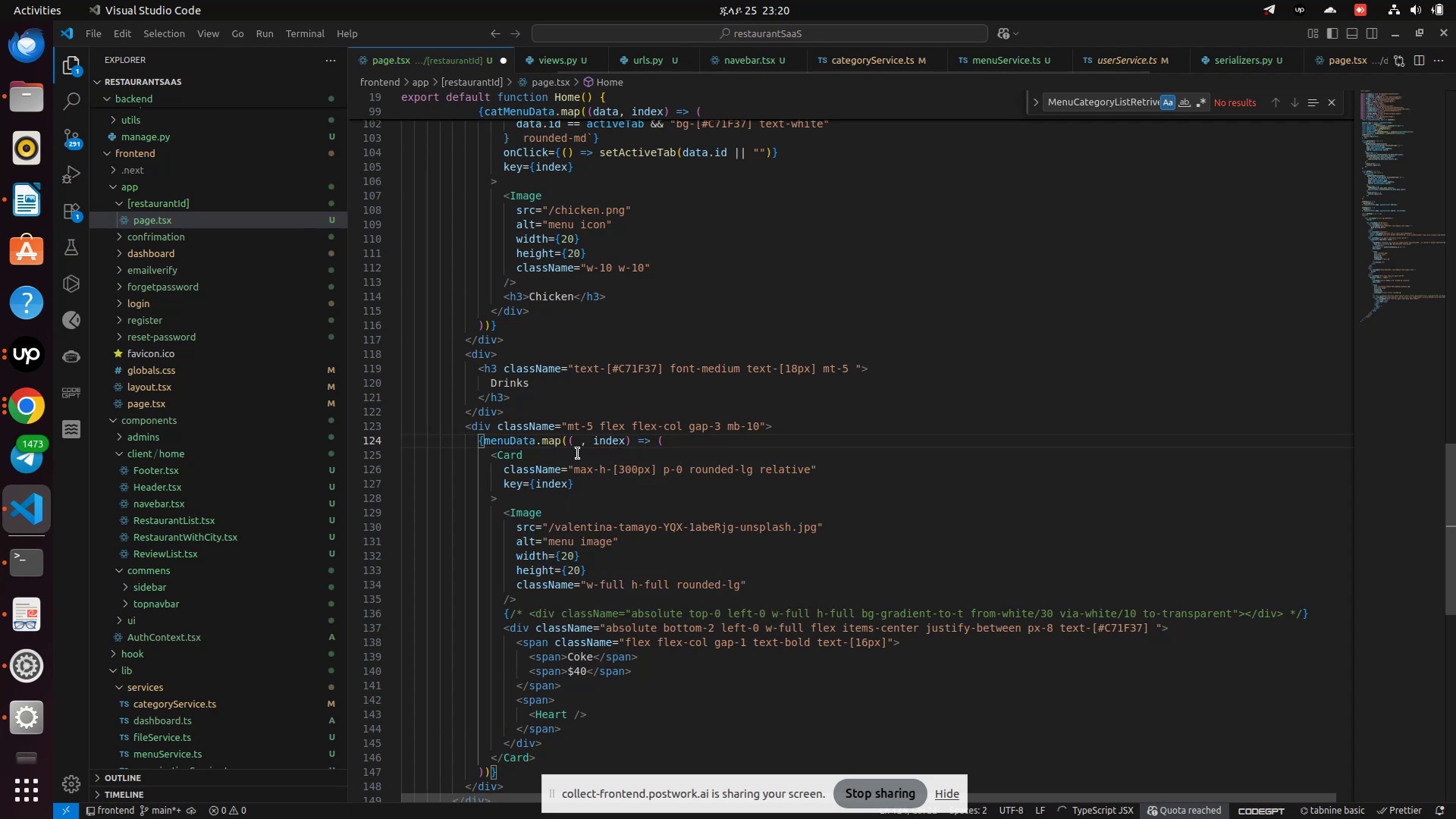 
scroll: coordinate [613, 514], scroll_direction: down, amount: 1.0
 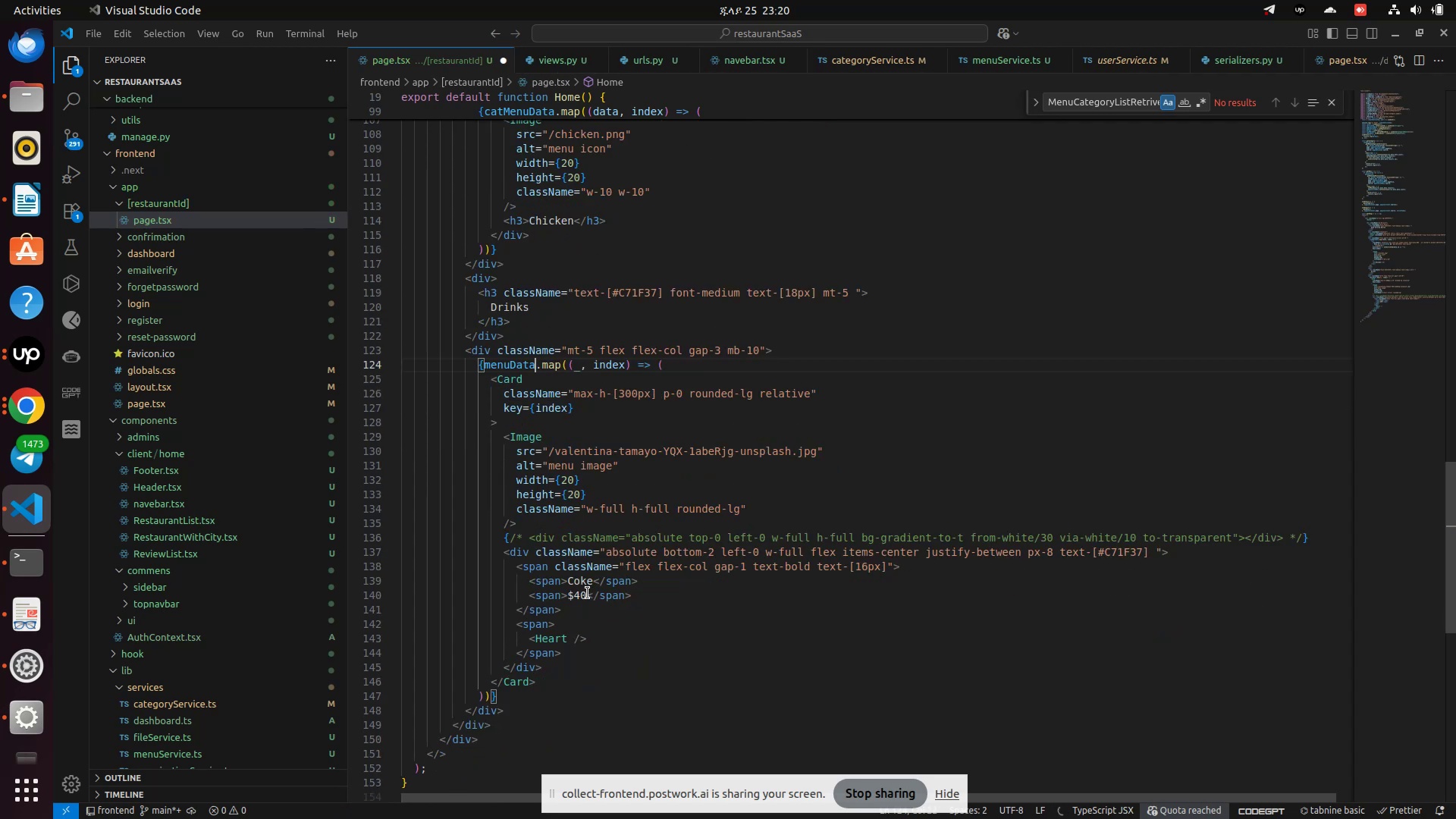 
key(Backspace)
 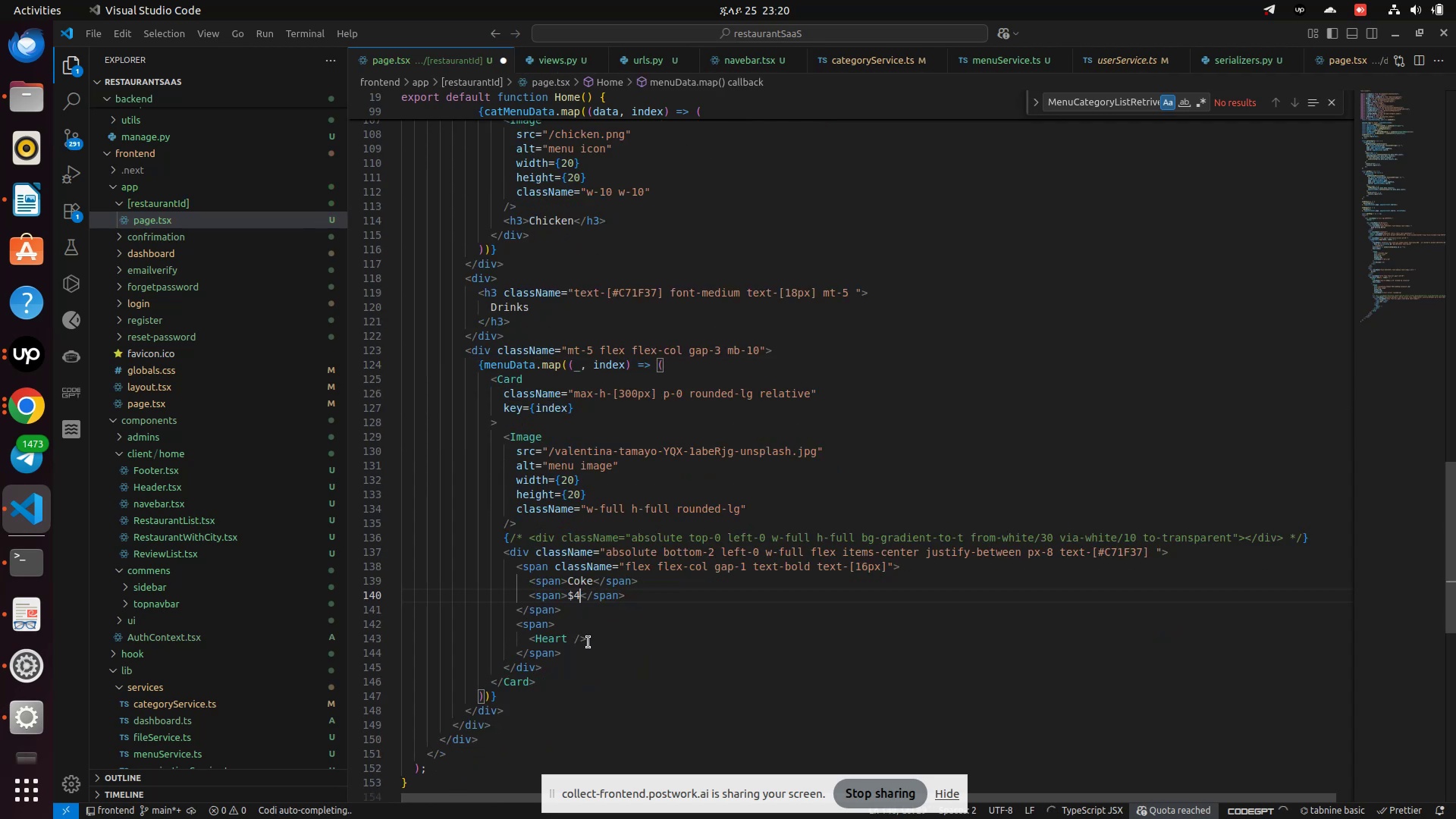 
key(Backspace)
 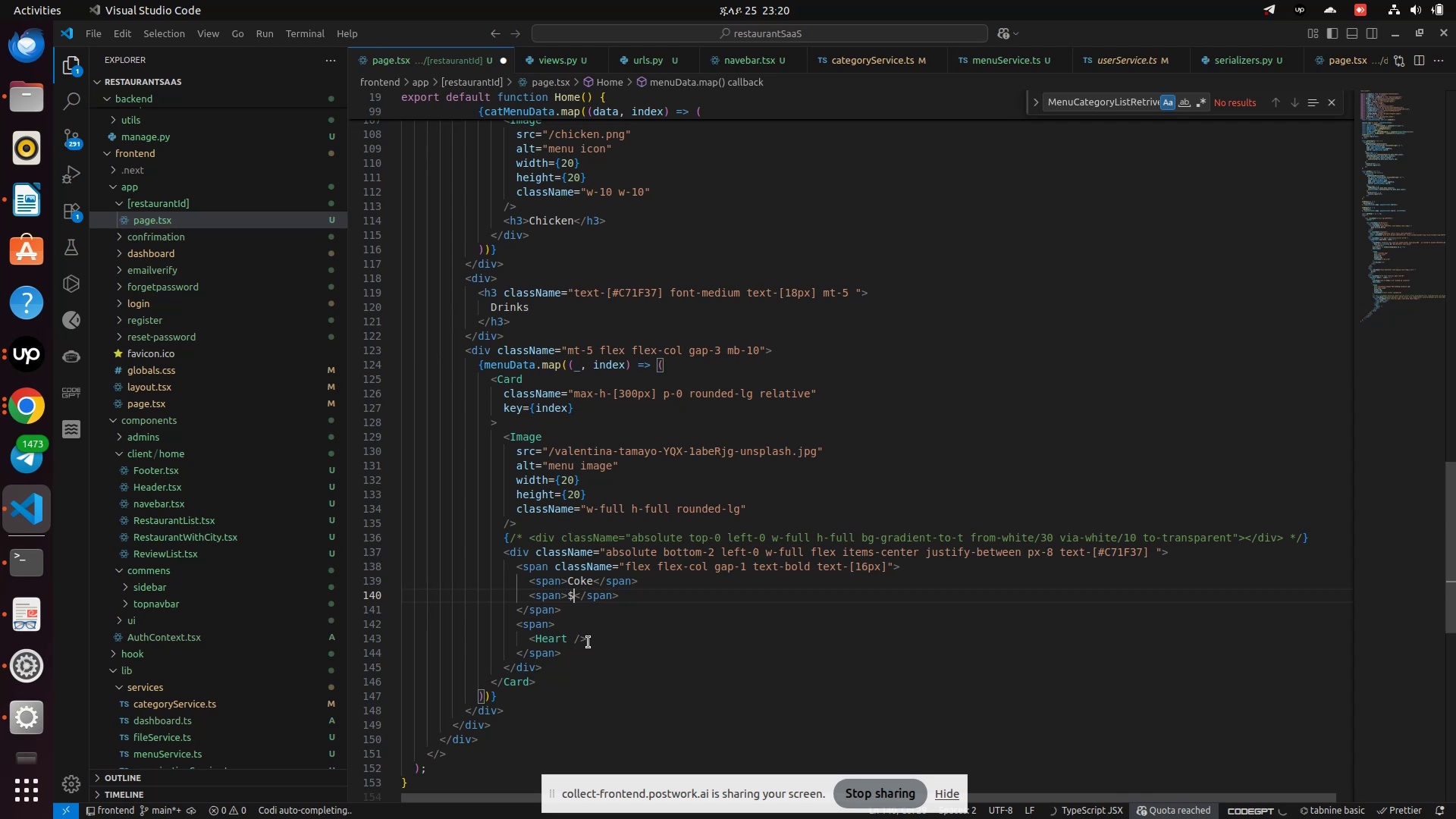 
key(Shift+BracketLeft)
 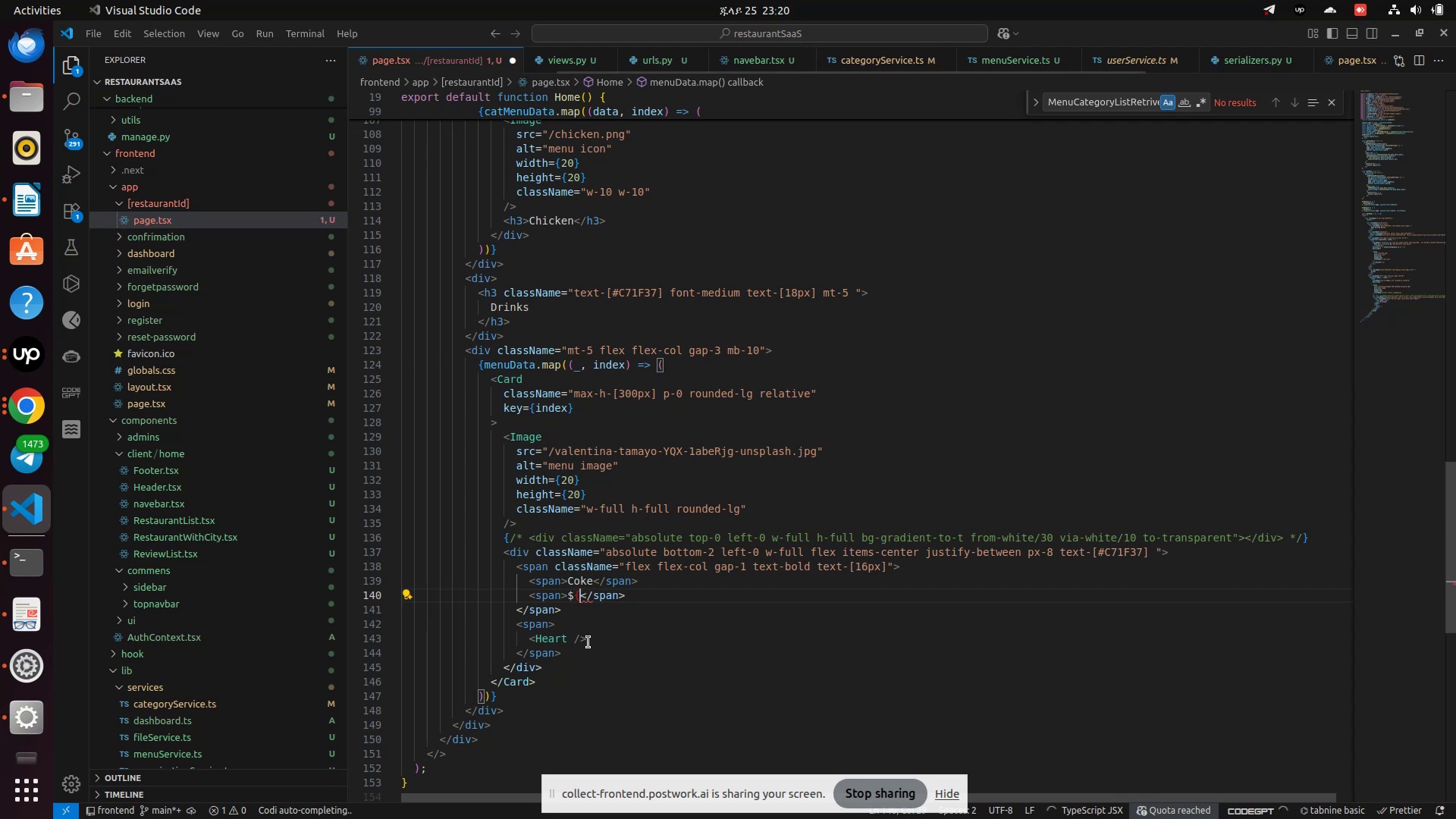 
key(Shift+BracketRight)
 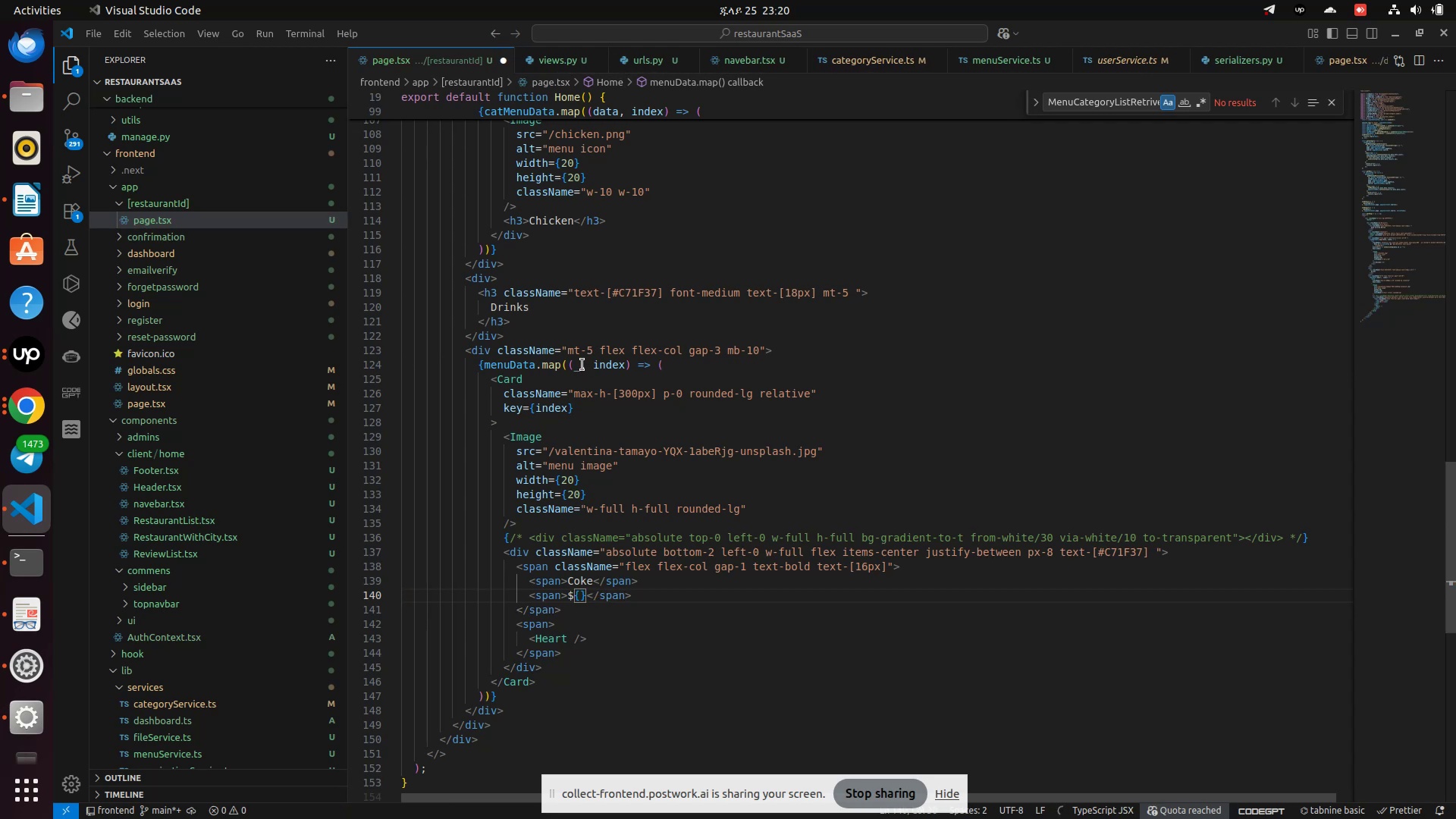 
wait(5.17)
 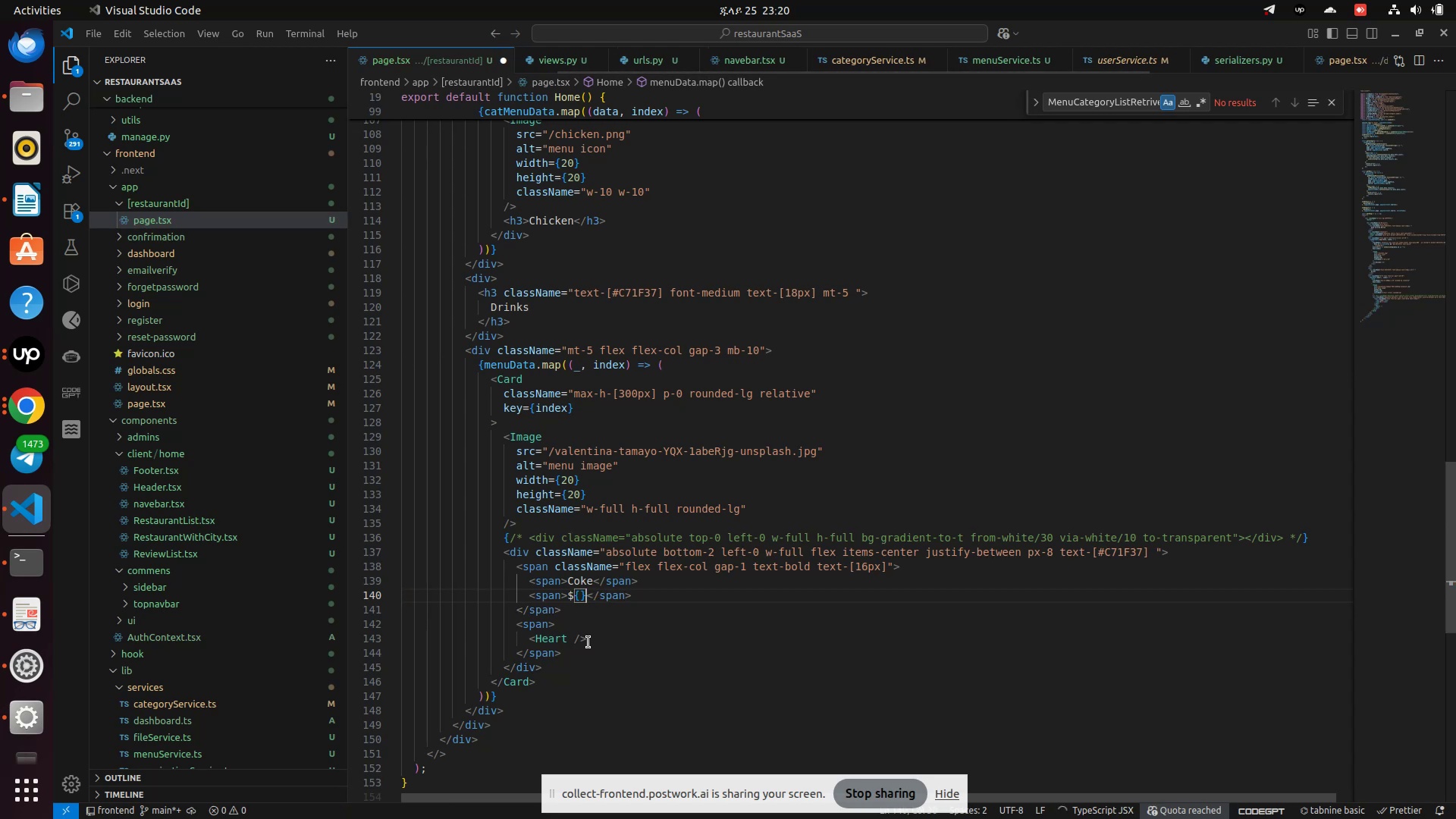 
key(Backspace)
type(data)
 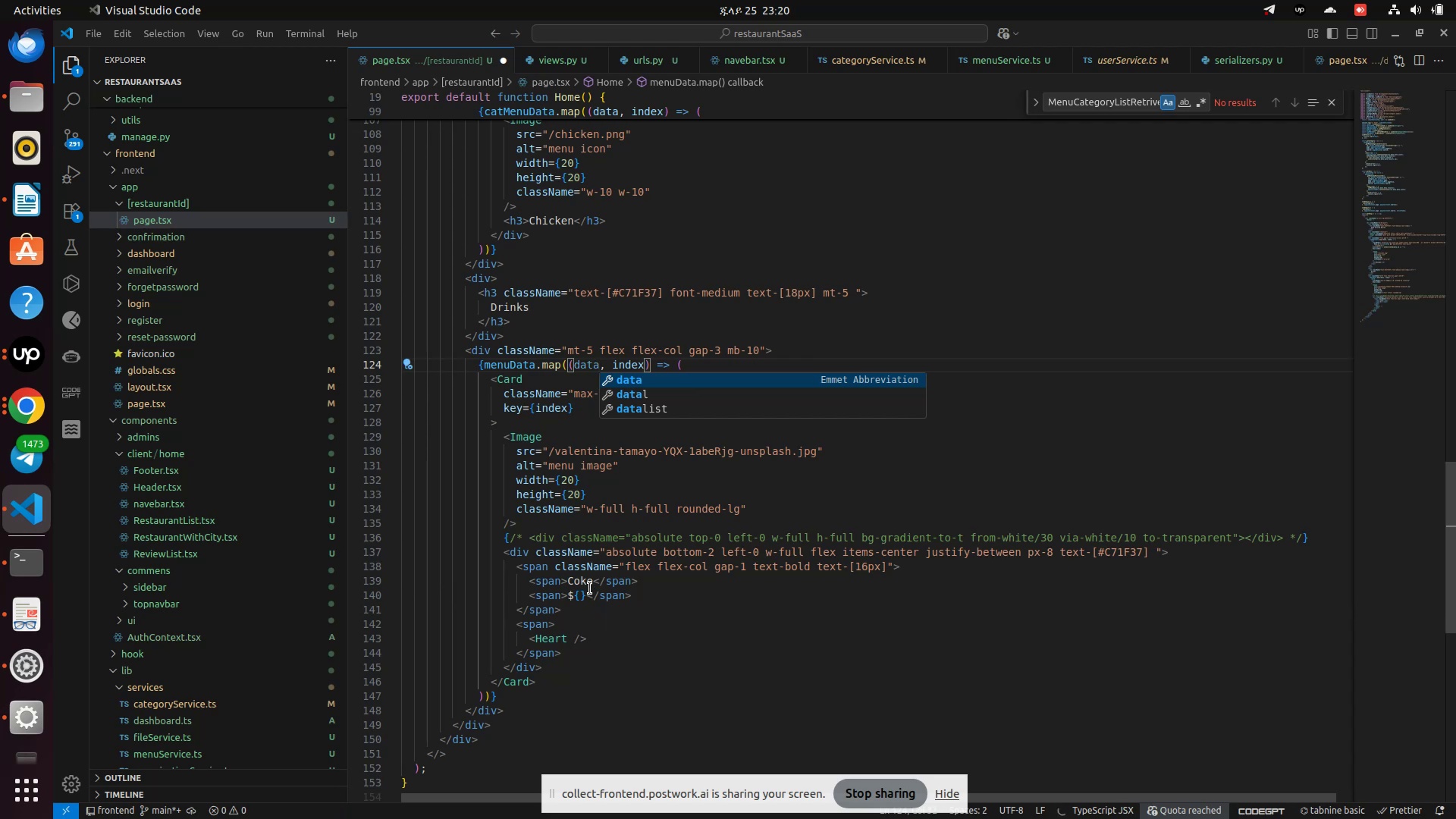 
left_click([577, 595])
 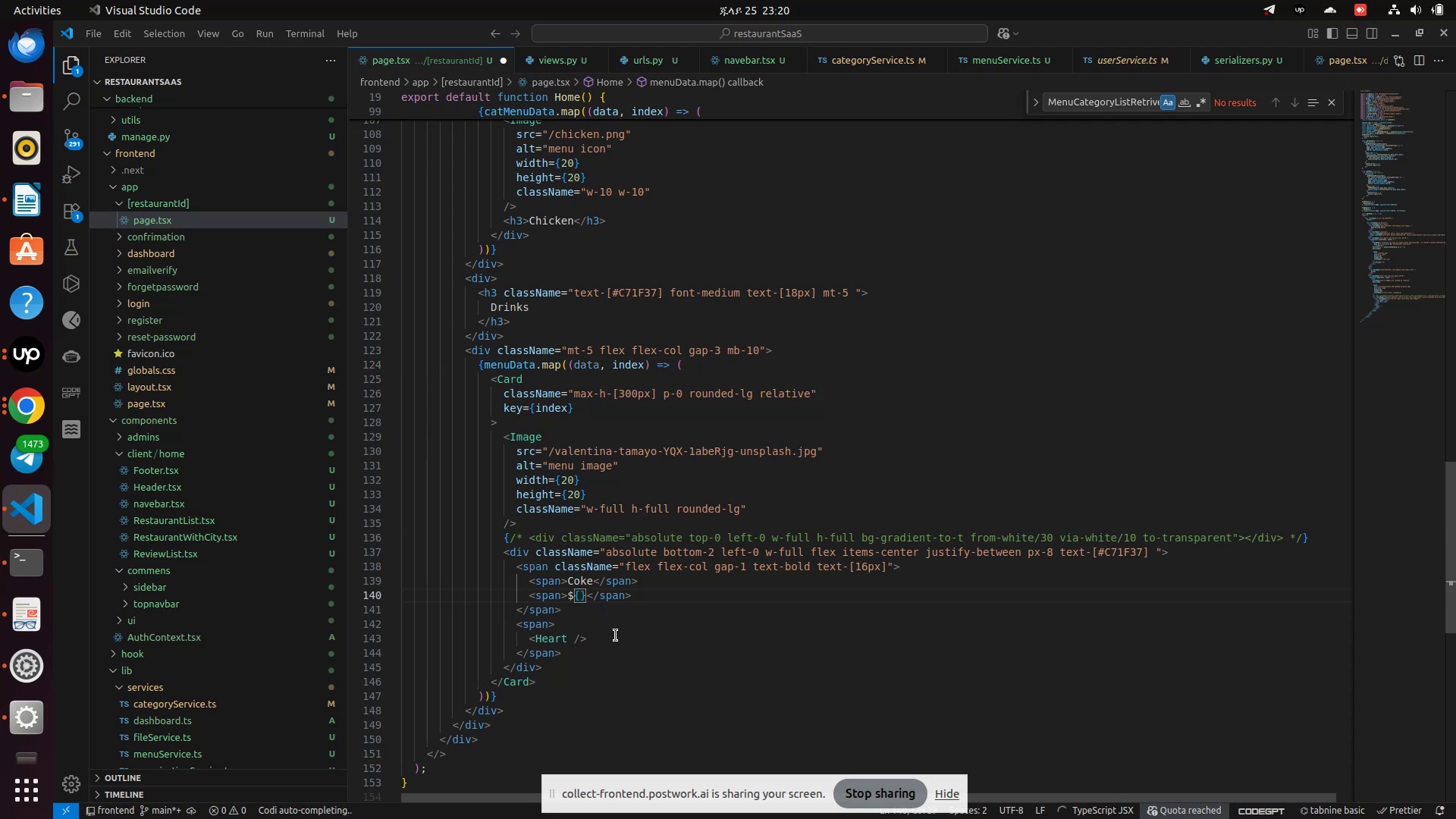 
type(data.pri)
 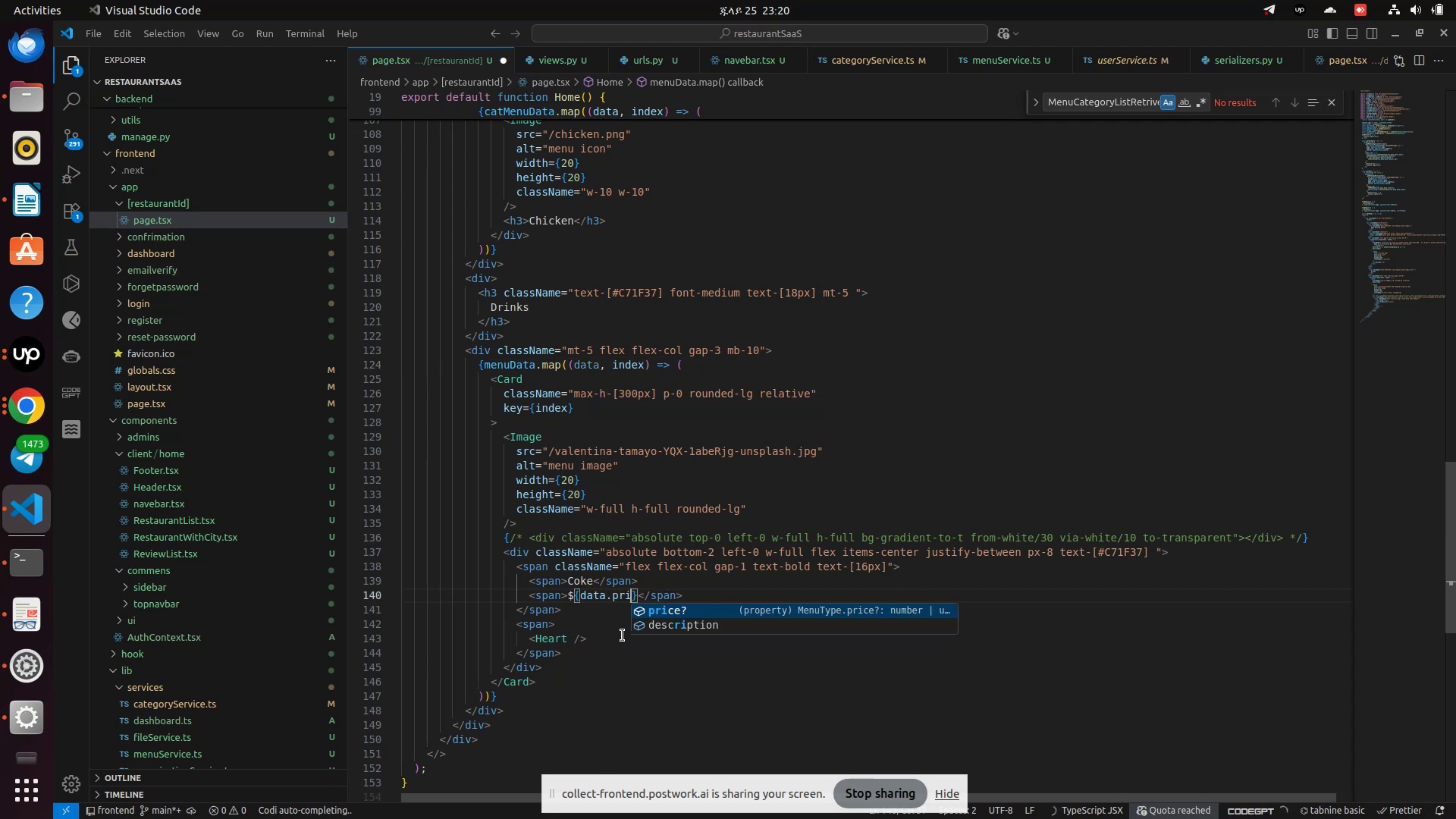 
key(Enter)
 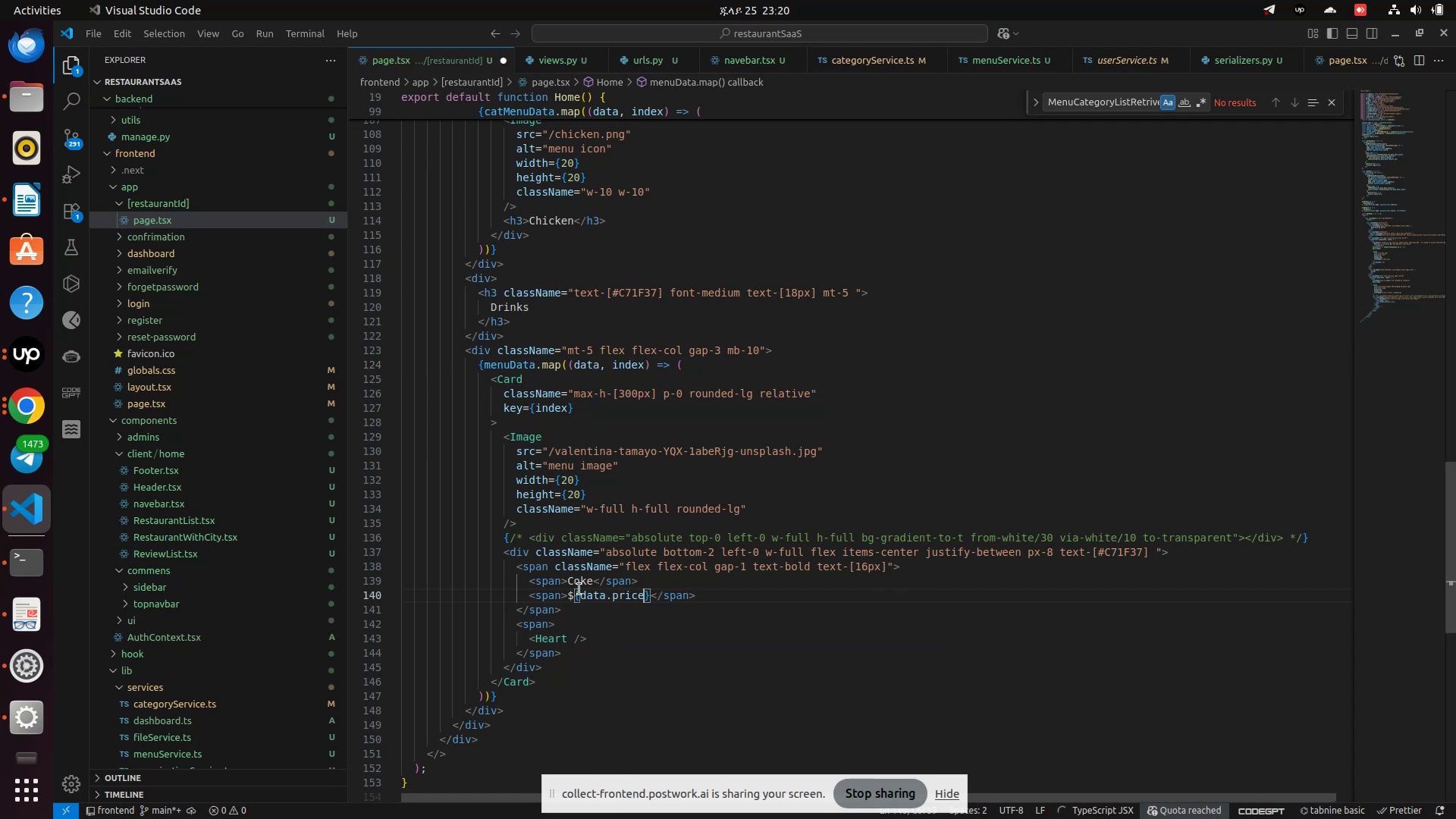 
left_click([581, 585])
 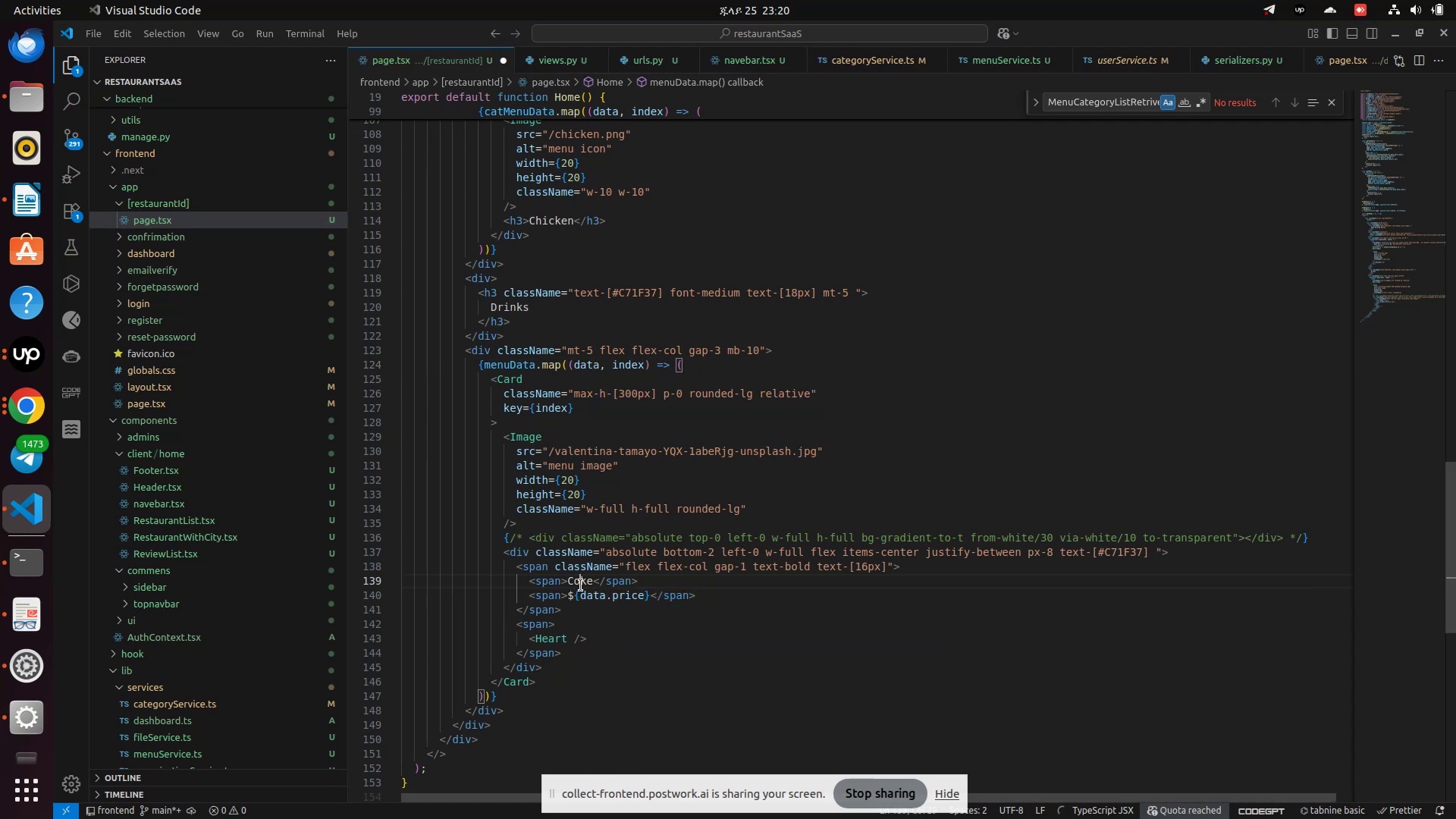 
left_click([581, 585])
 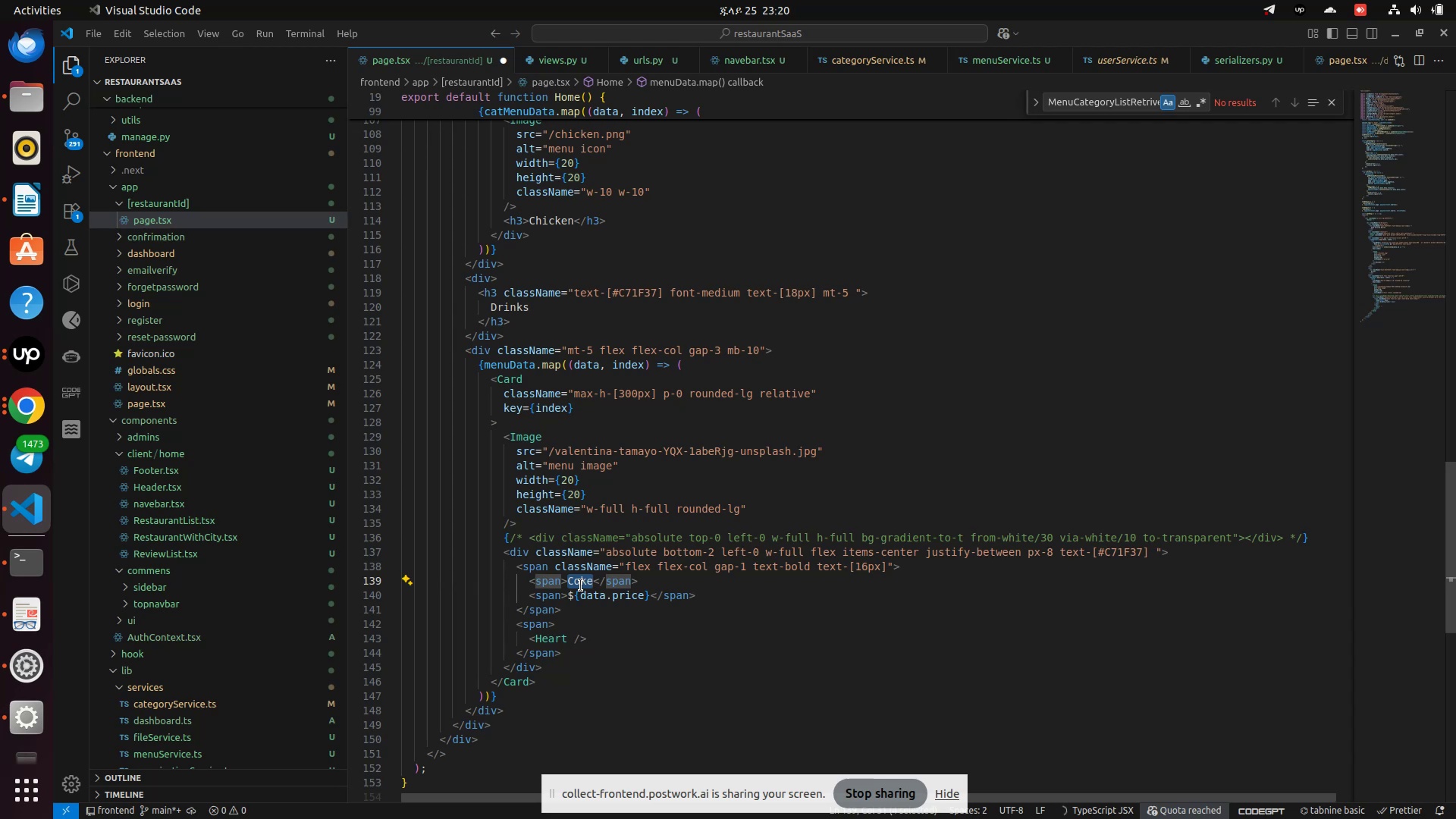 
key(Backspace)
 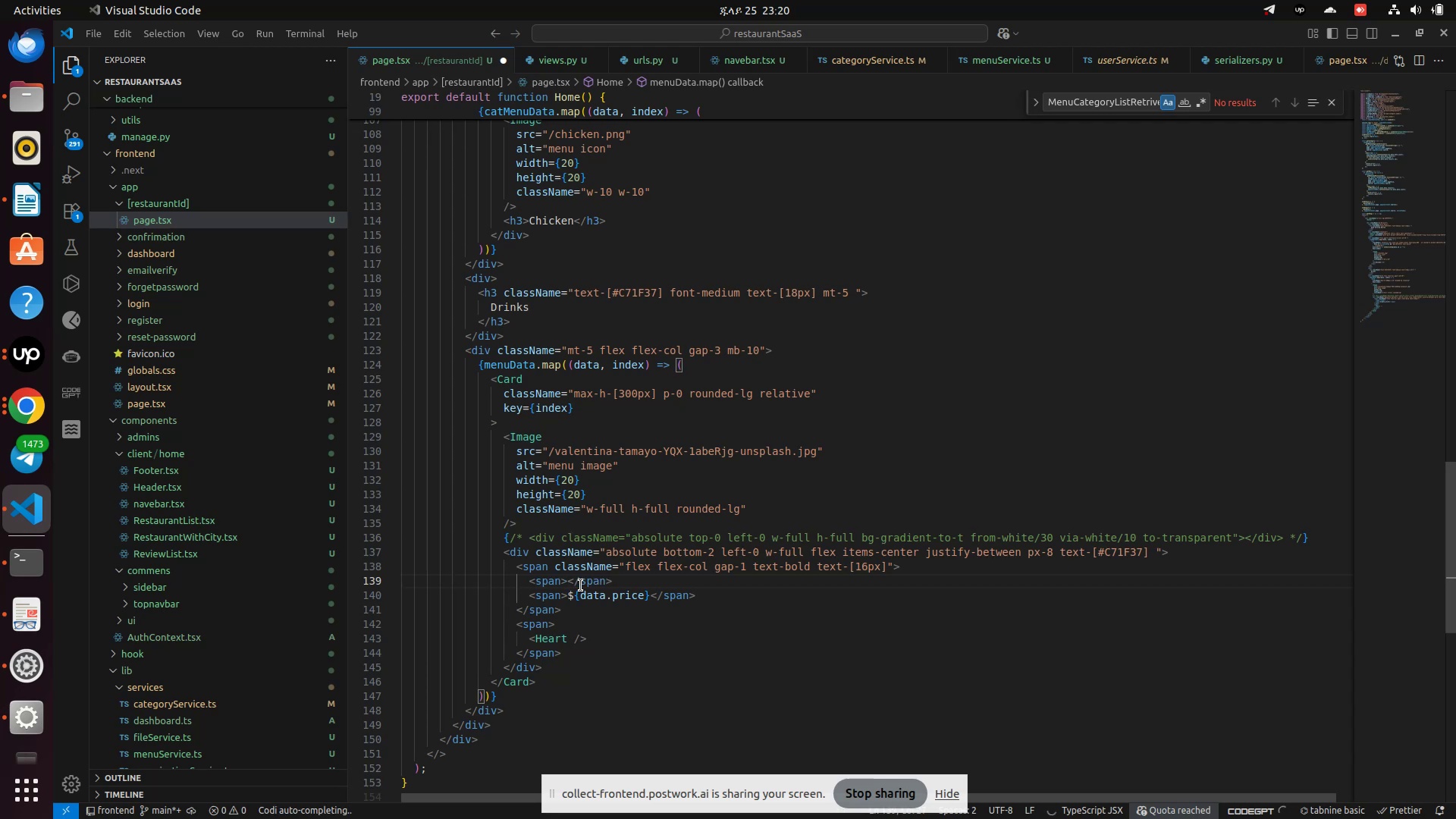 
type(d)
key(Backspace)
type({data.)
 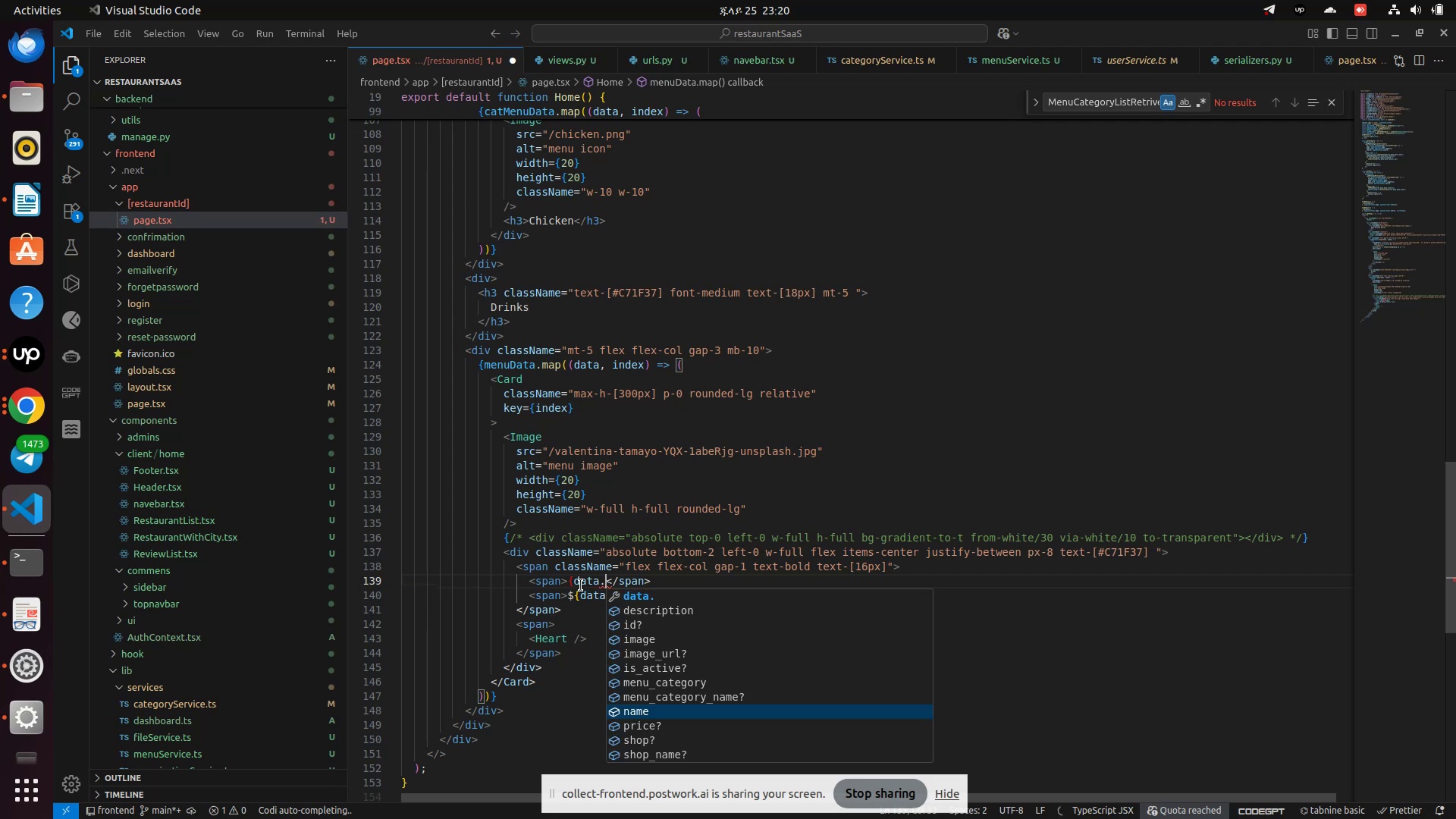 
hold_key(key=ShiftRight, duration=0.41)
 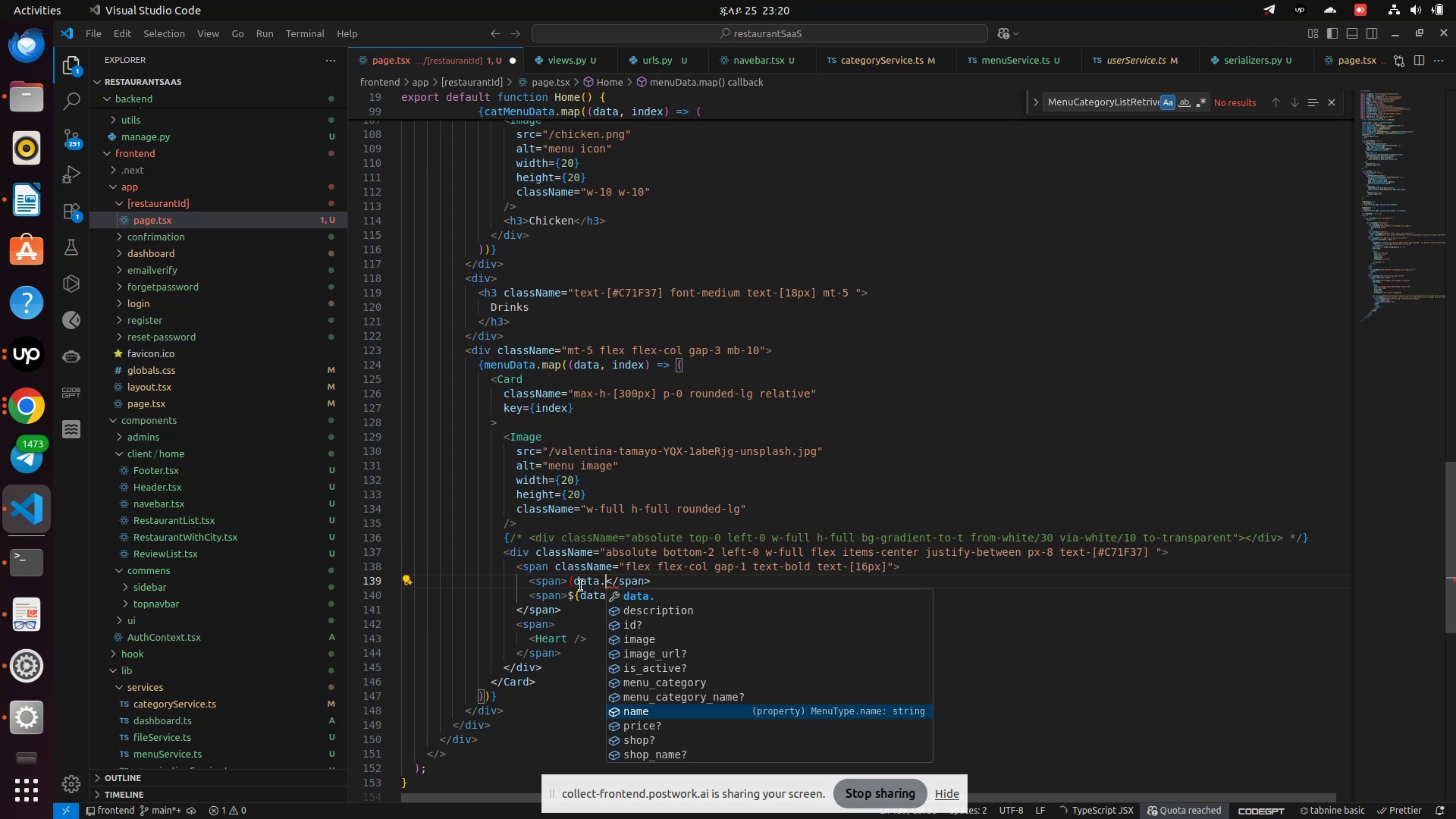 
key(Enter)
 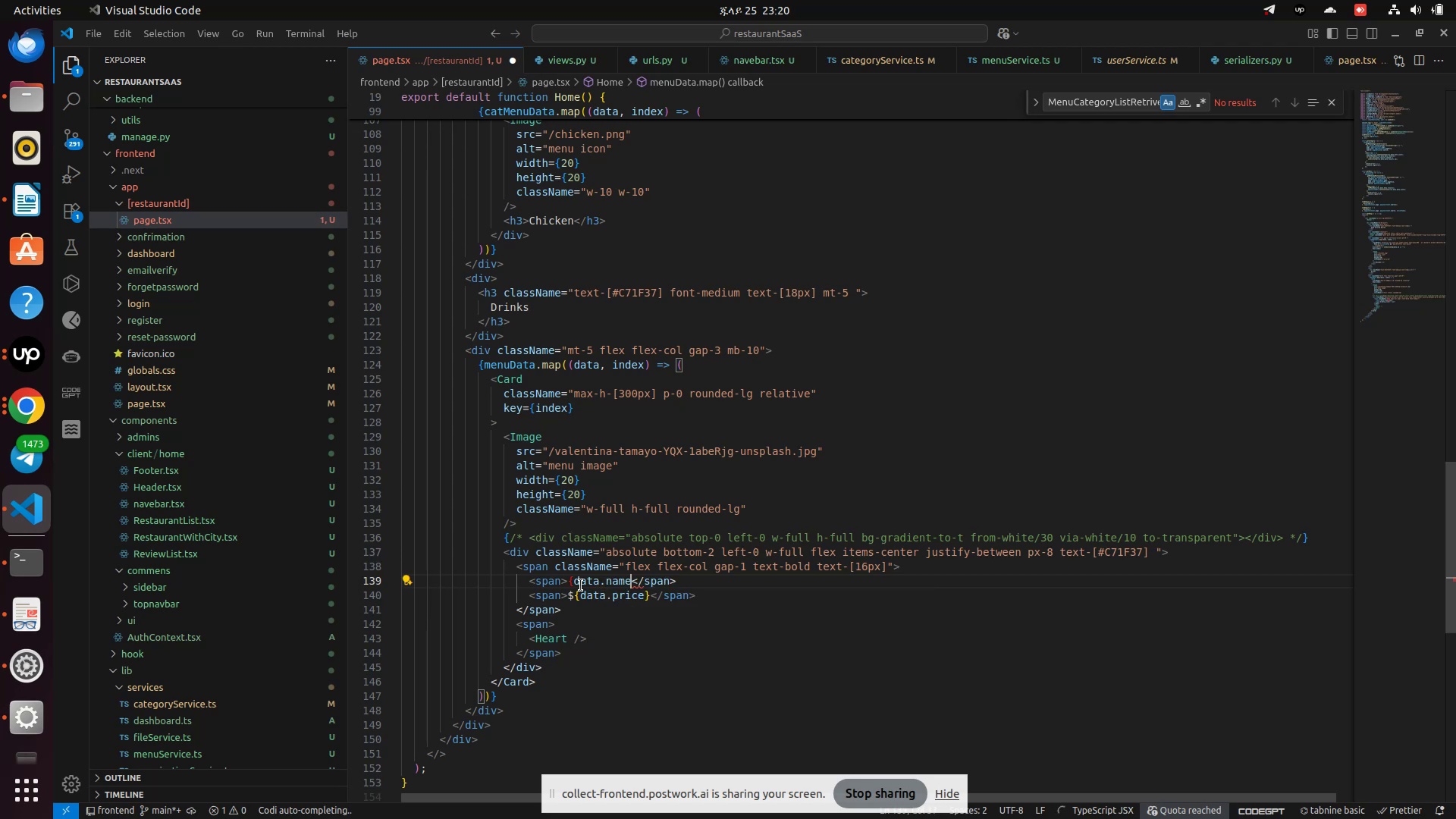 
key(Shift+BracketRight)
 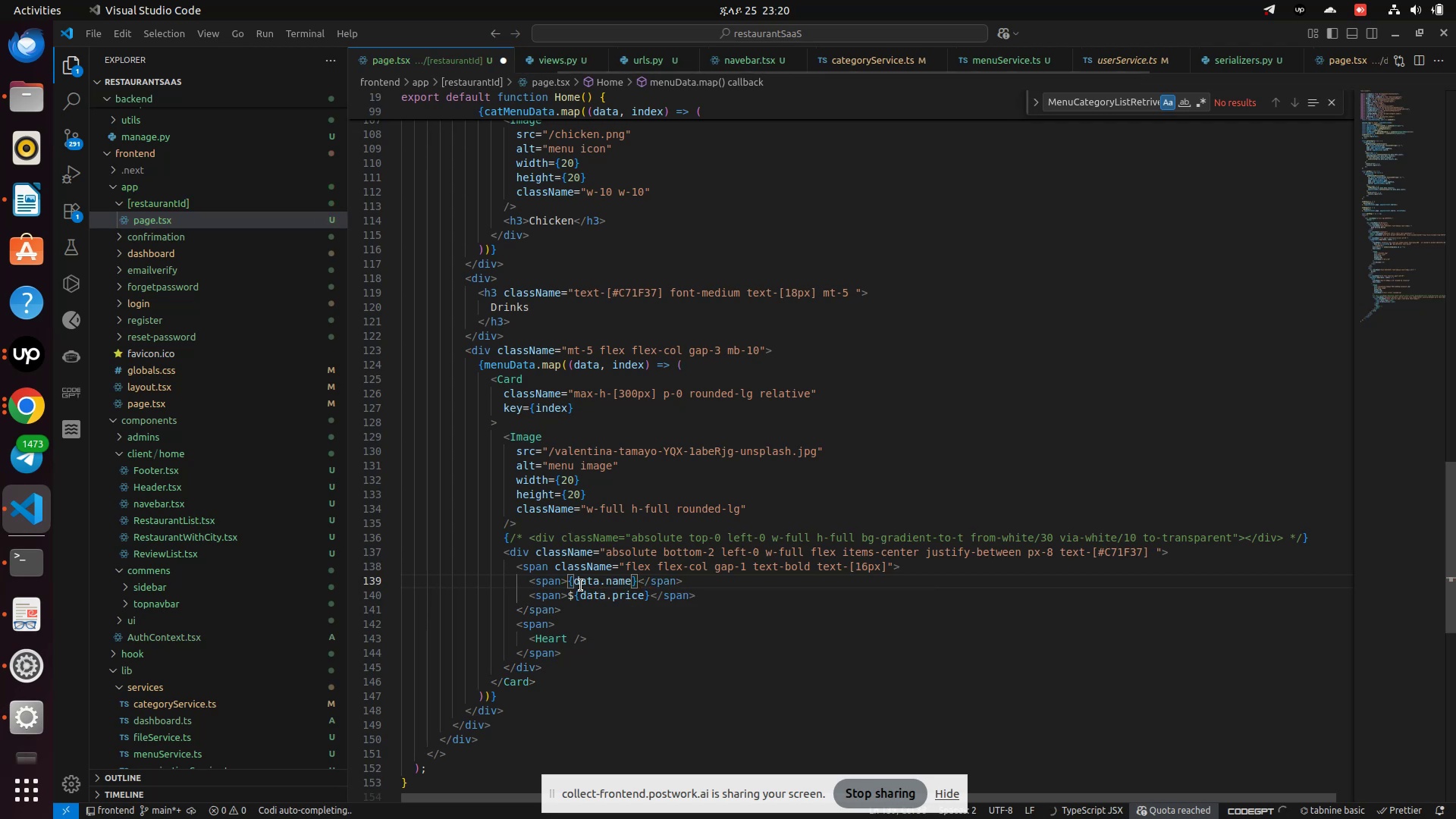 
key(Control+S)
 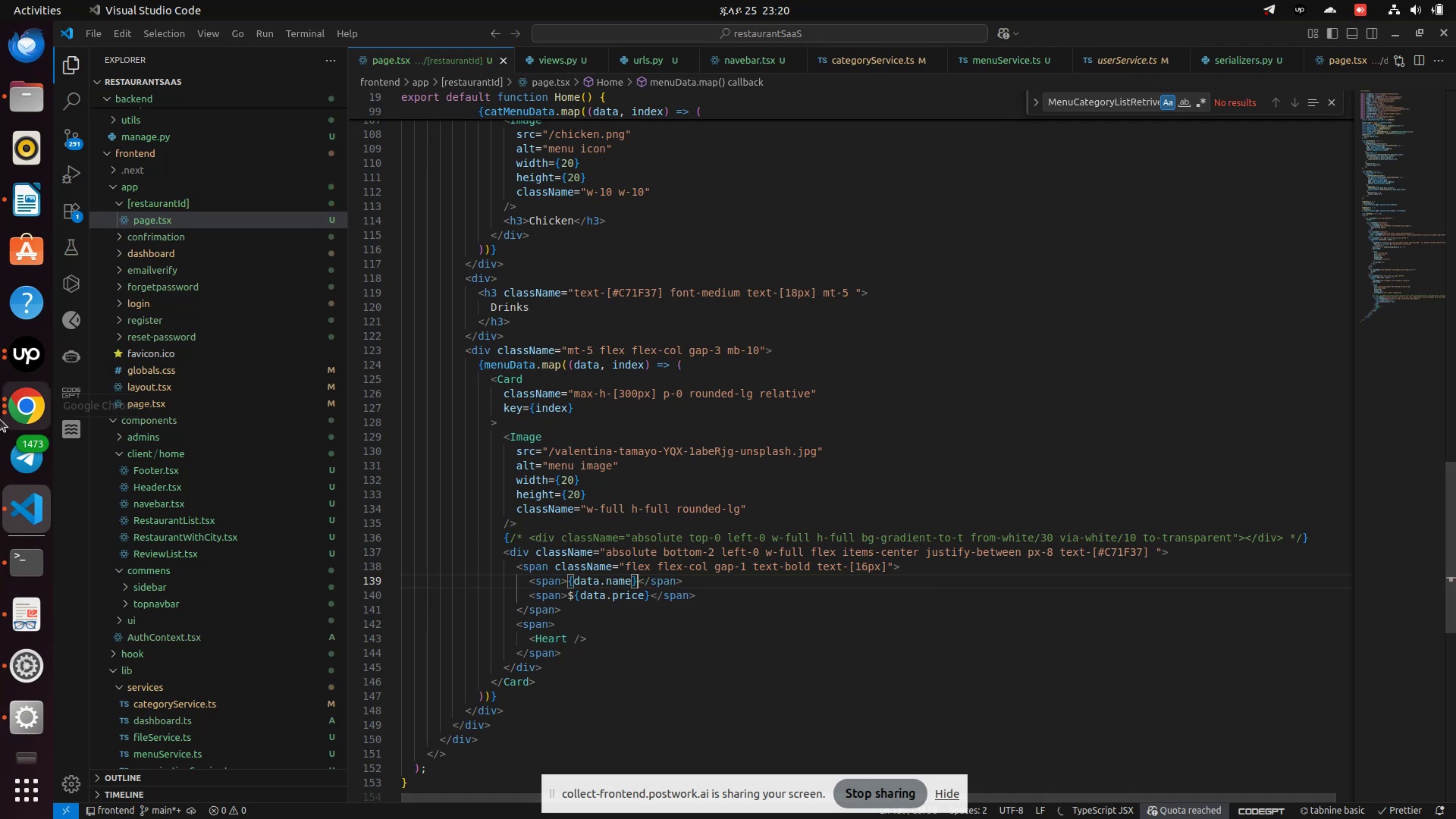 
left_click([14, 419])
 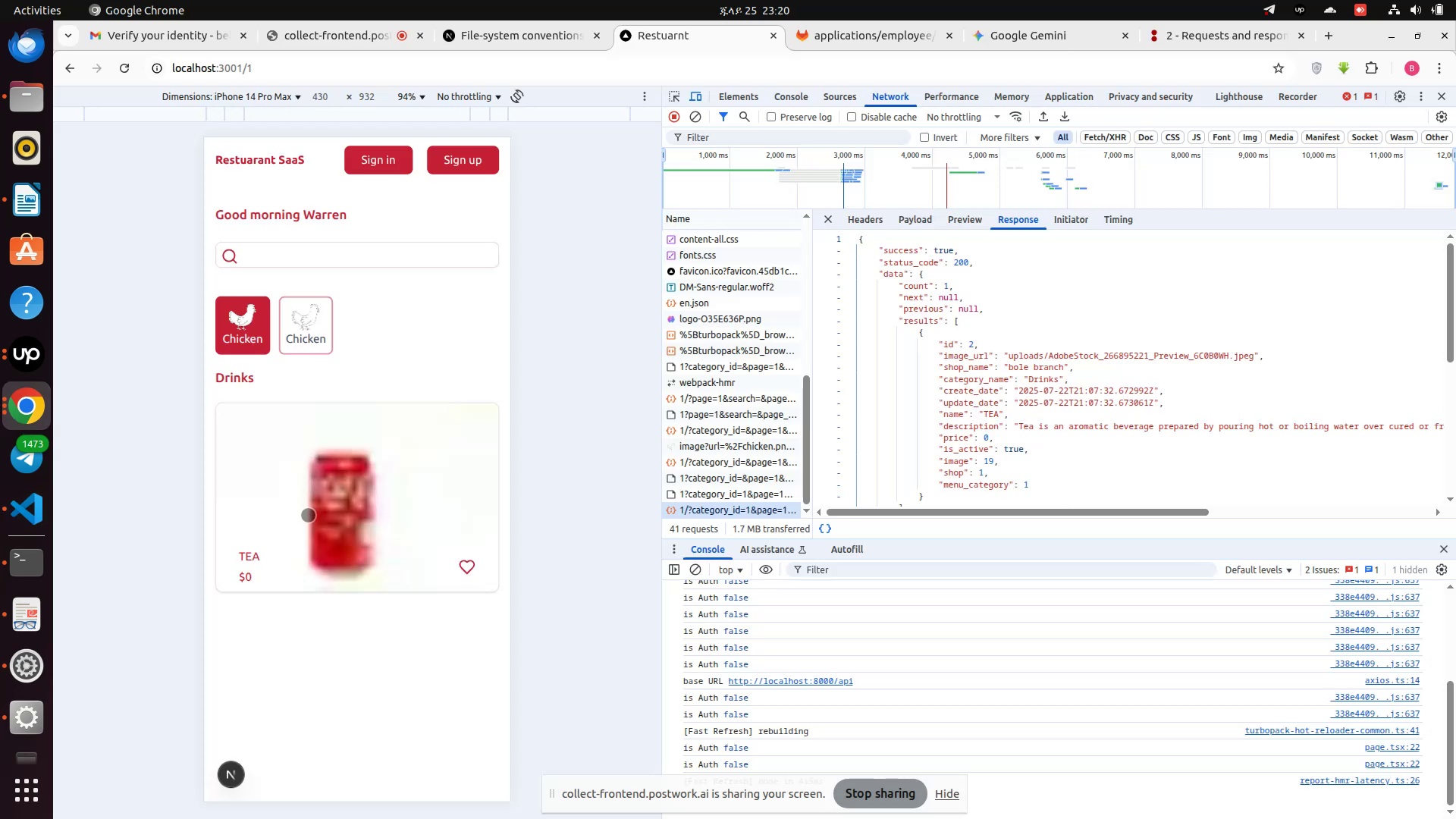 
scroll: coordinate [309, 516], scroll_direction: up, amount: 1.0
 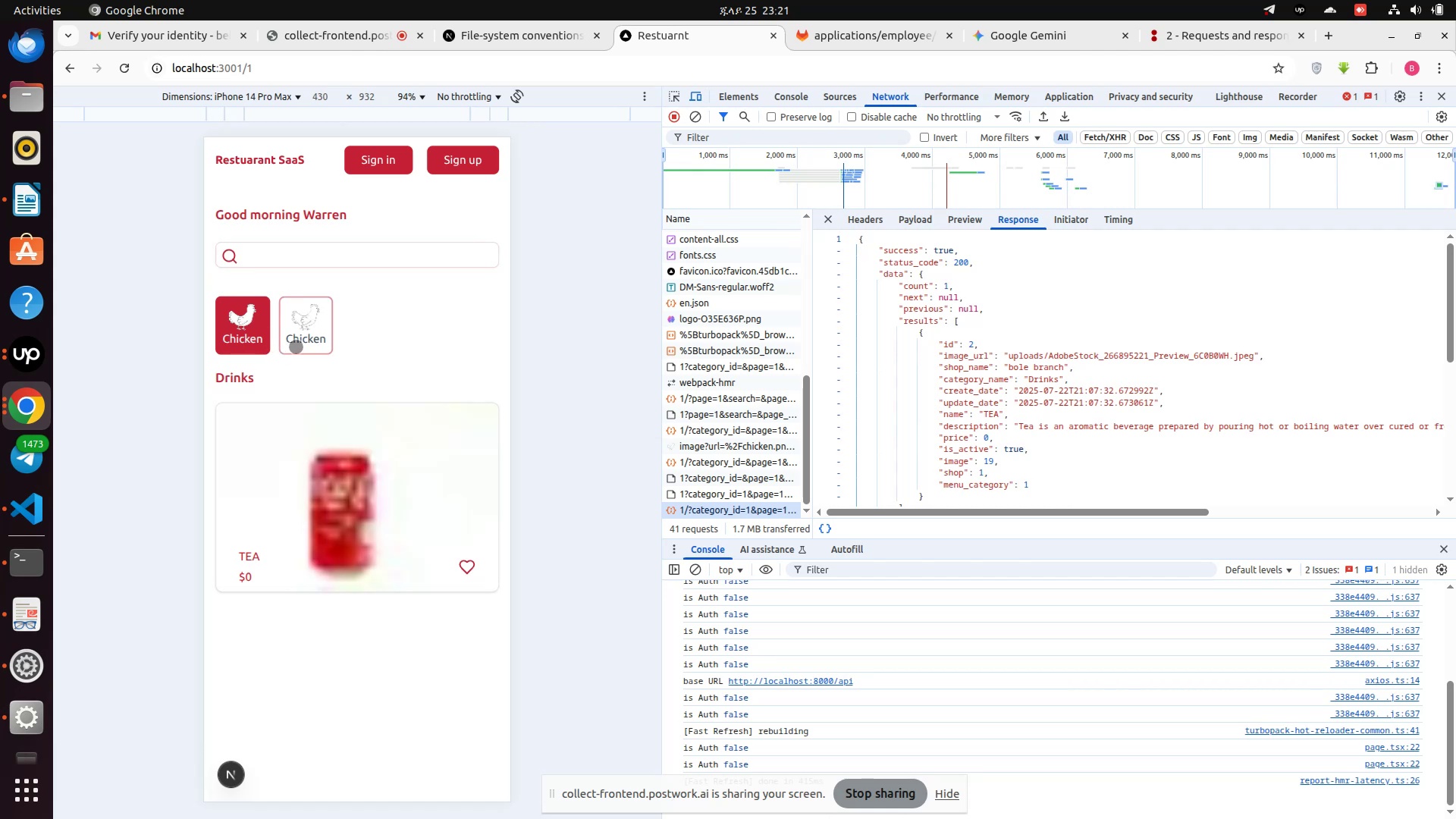 
left_click([298, 339])
 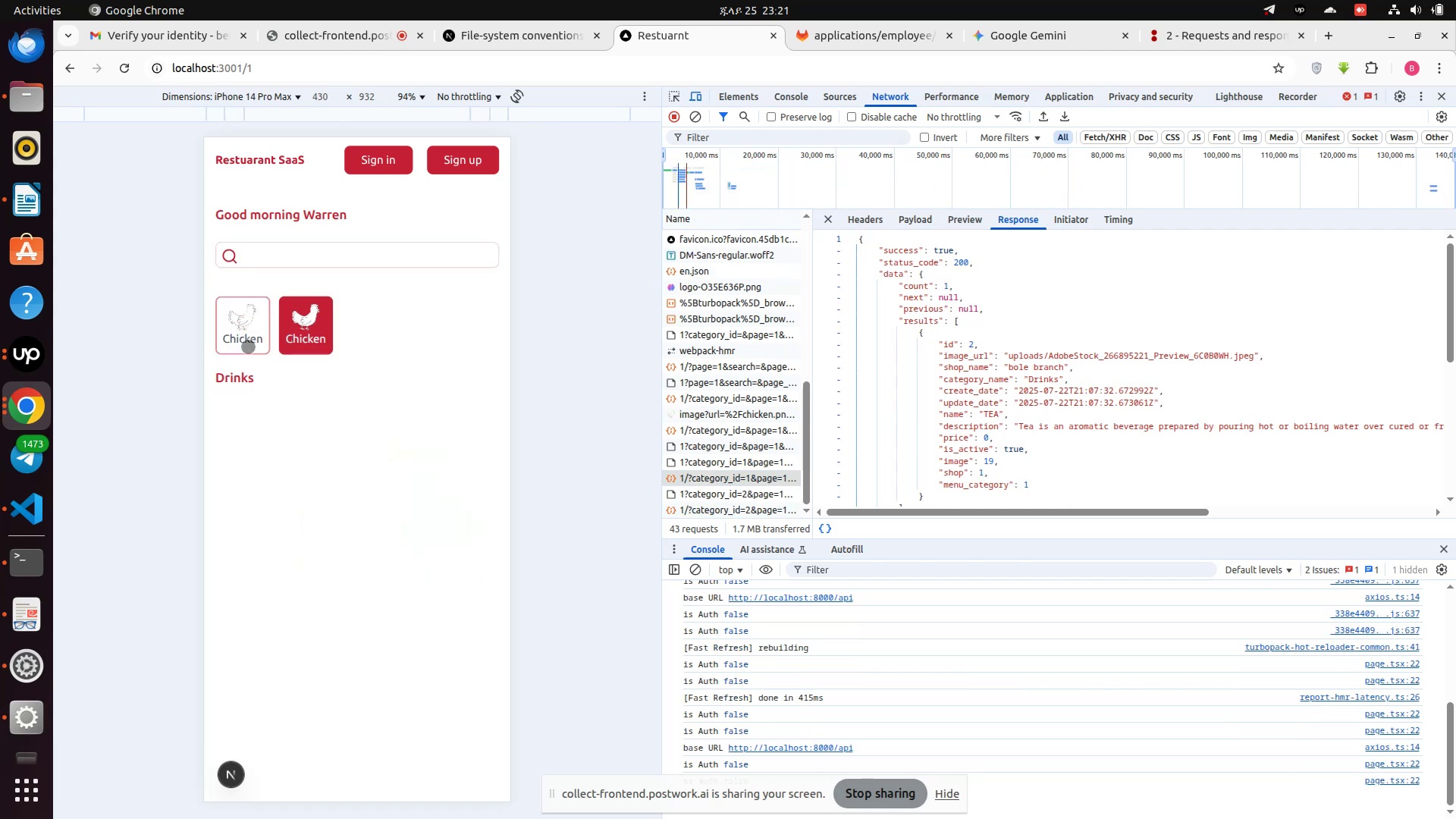 
left_click([246, 347])
 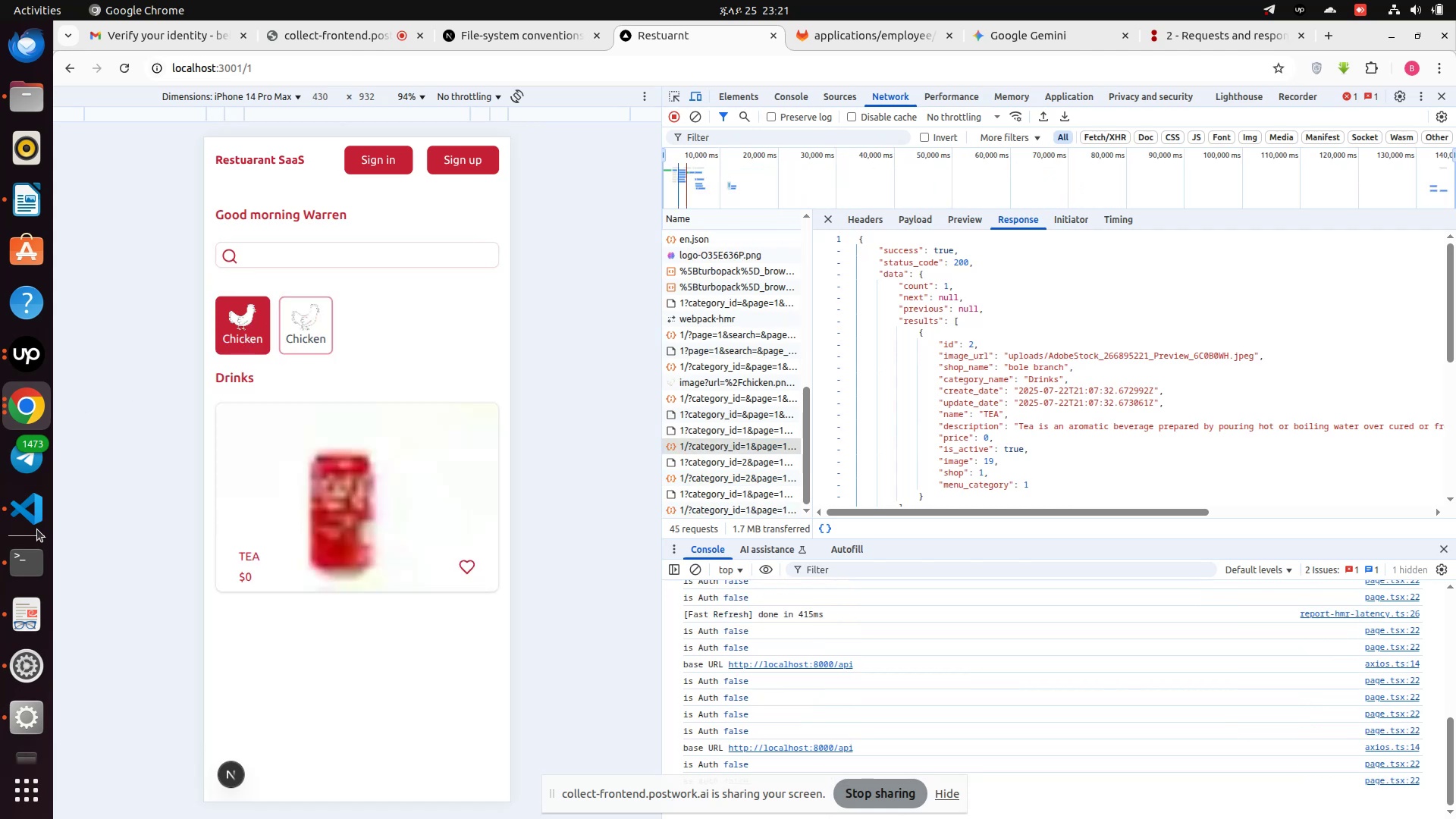 
left_click([35, 525])
 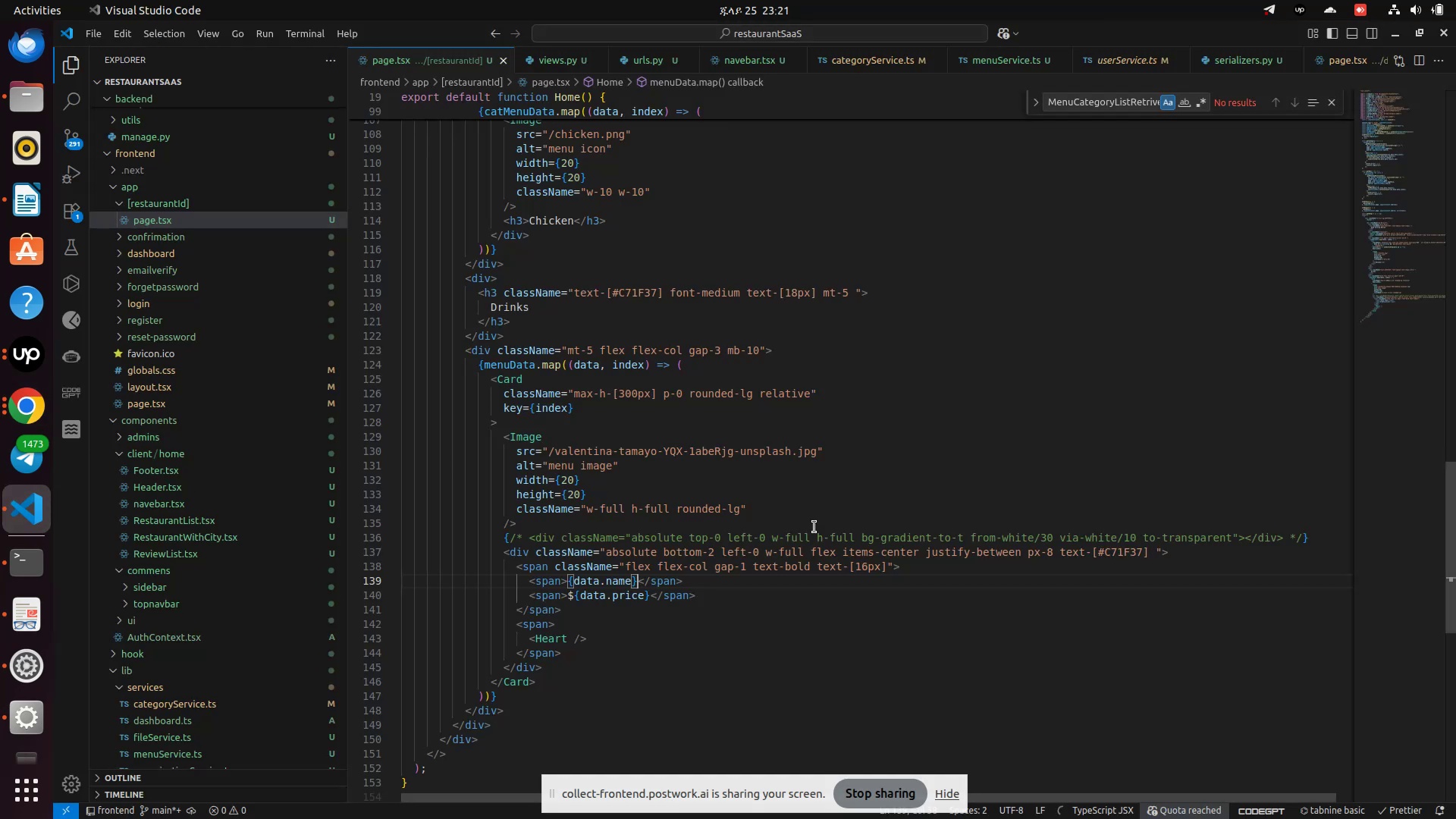 
scroll: coordinate [814, 527], scroll_direction: up, amount: 9.0
 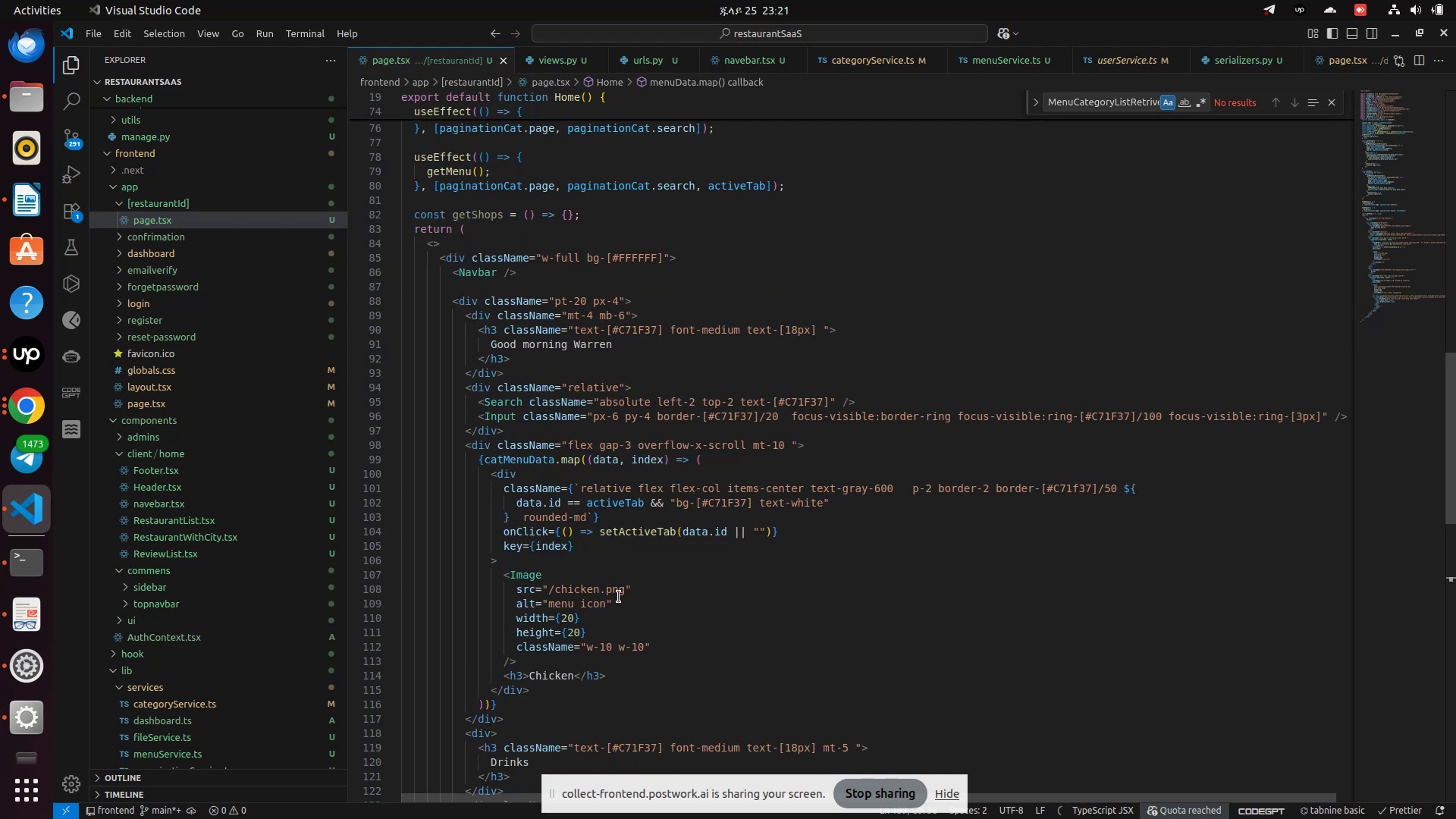 
double_click([611, 591])
 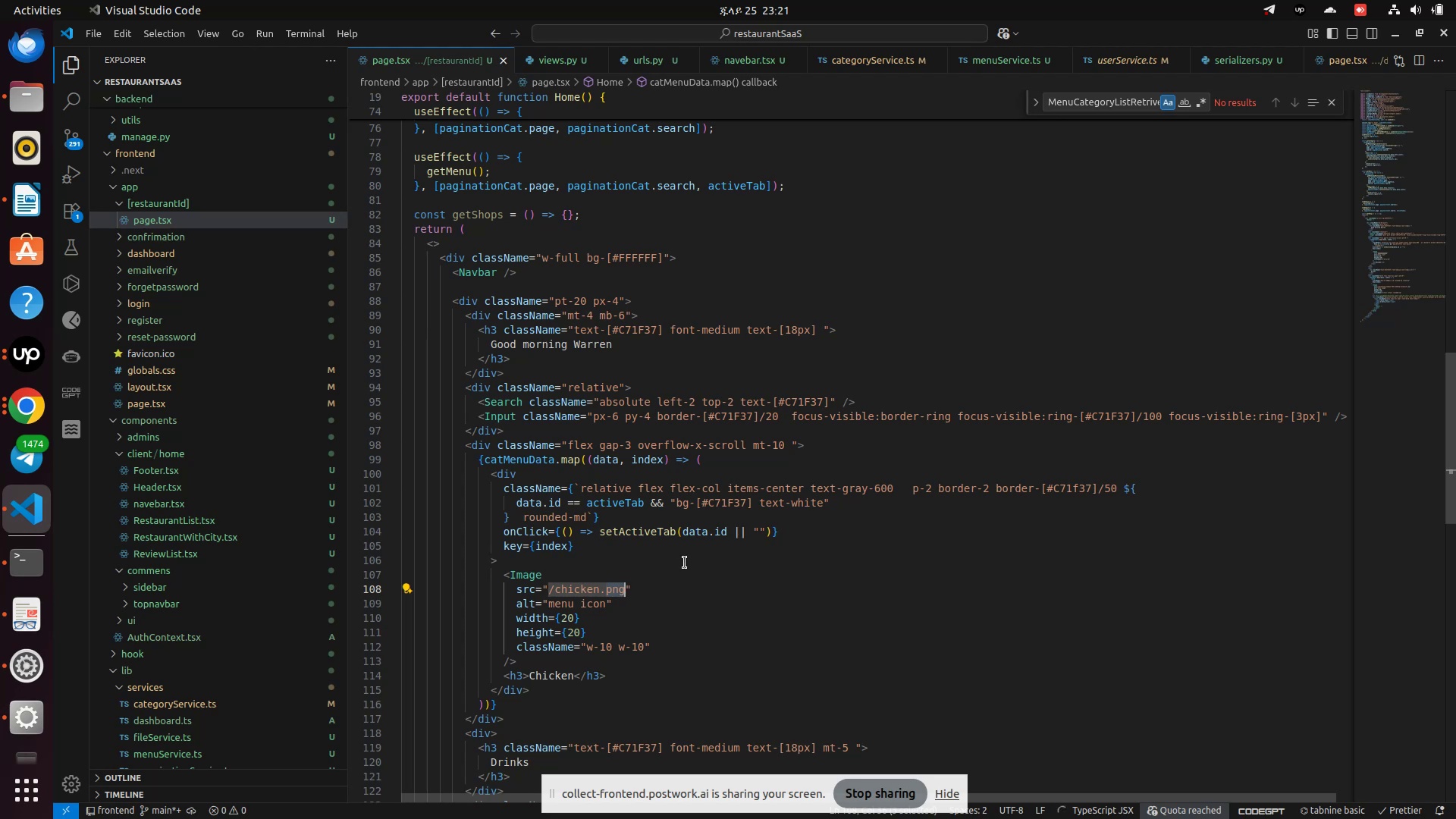 
wait(39.15)
 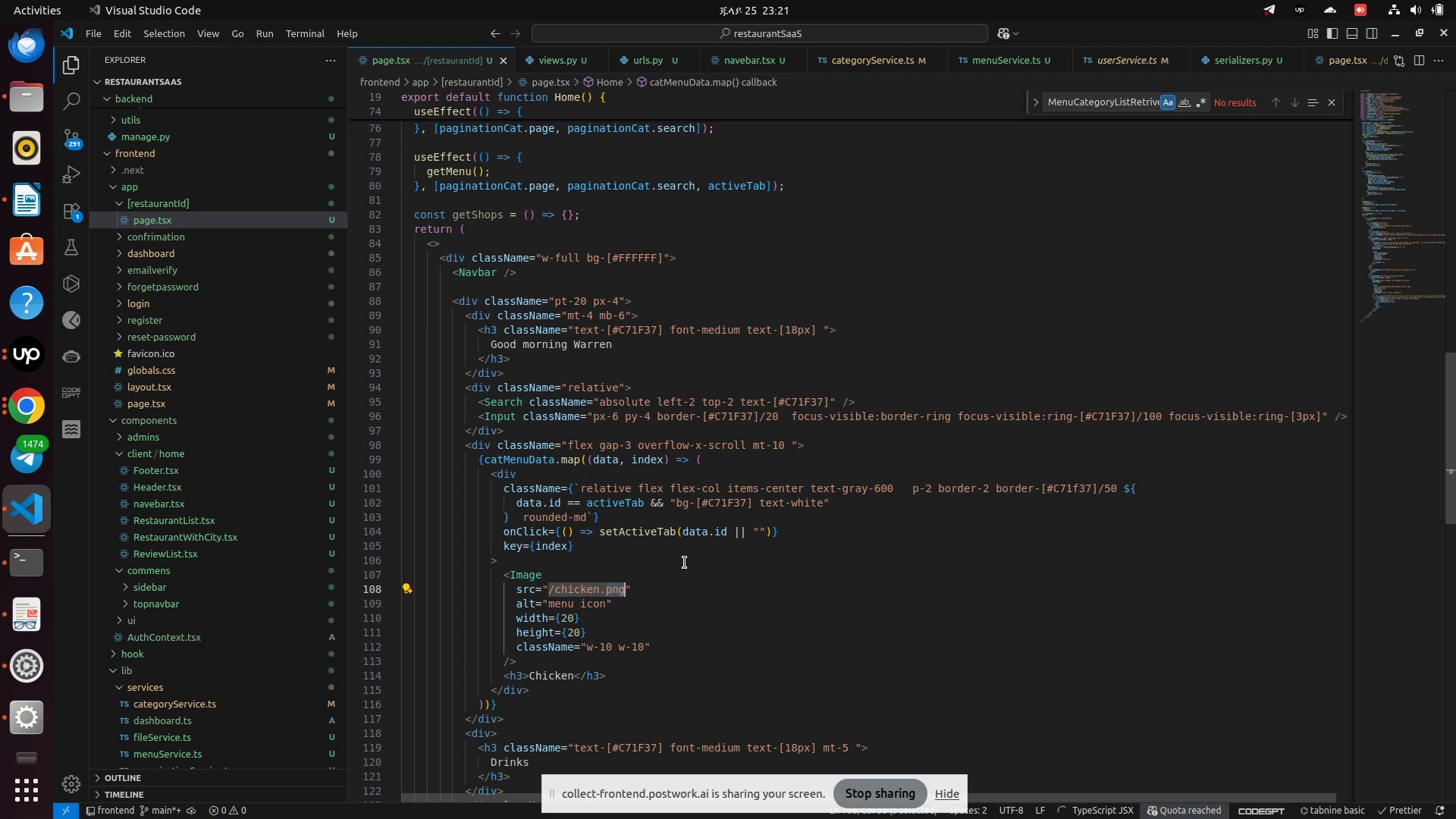 
key(ArrowRight)
 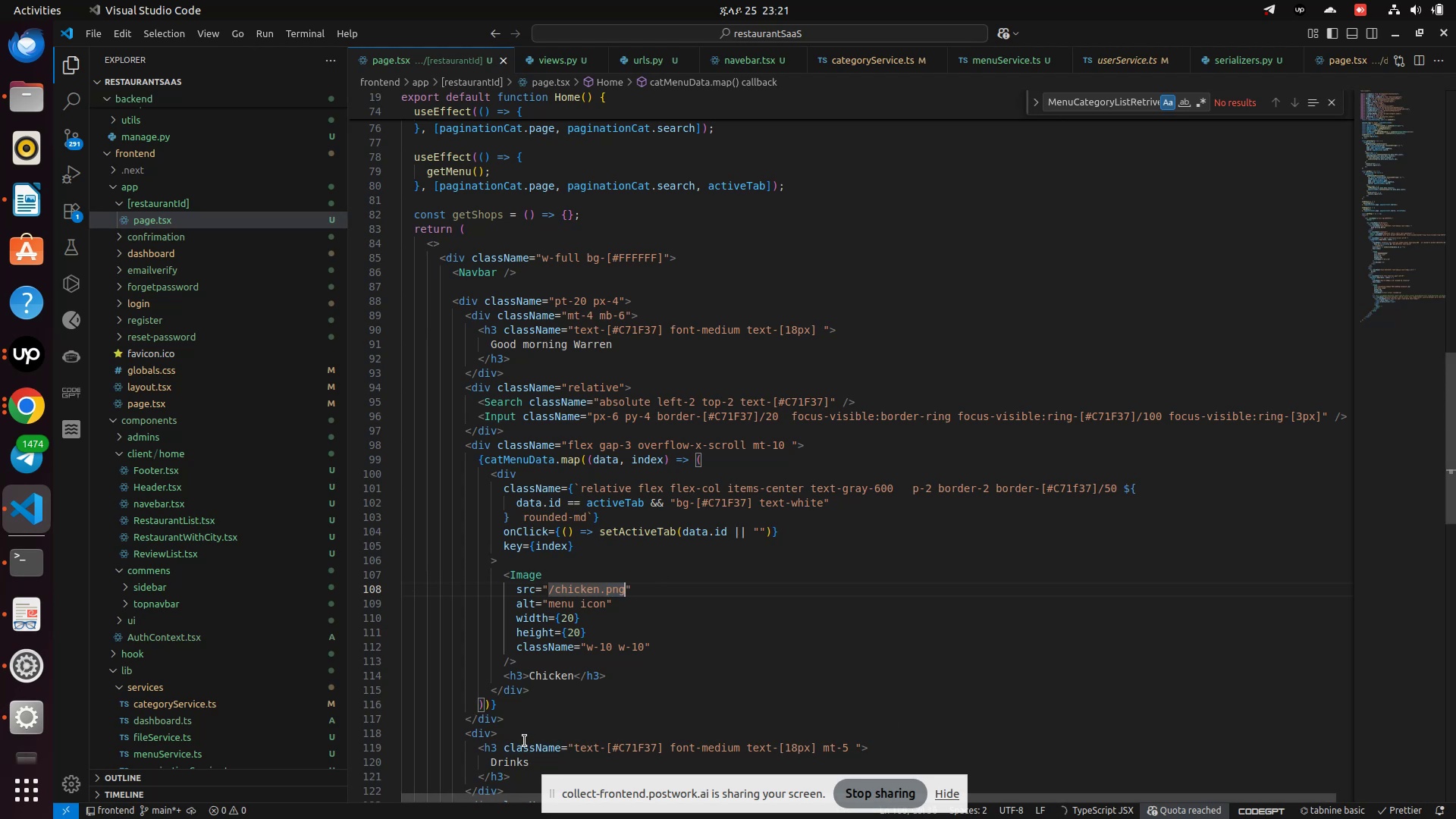 
key(ArrowLeft)
 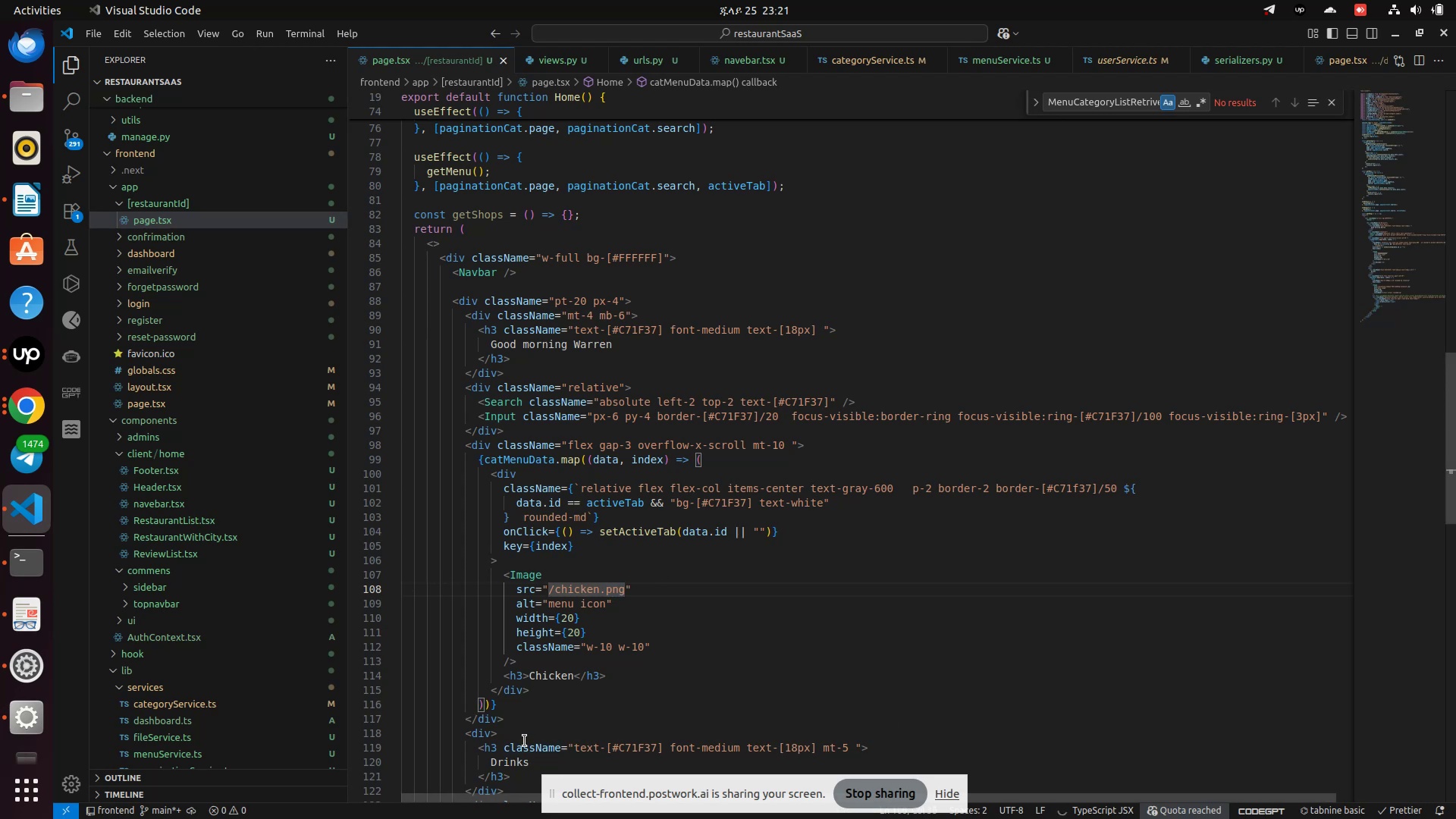 
key(ArrowRight)
 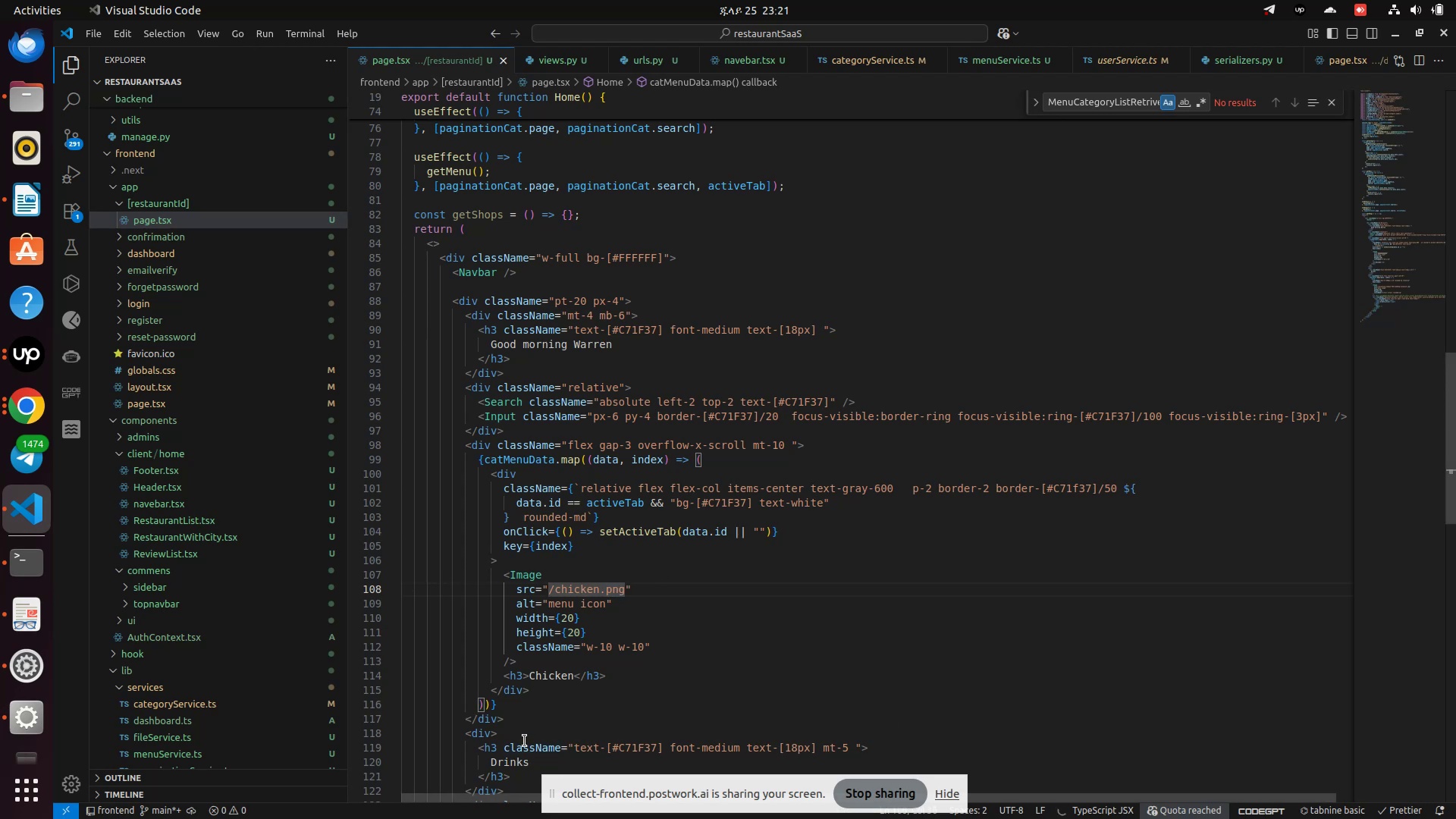 
hold_key(key=Backspace, duration=0.65)
 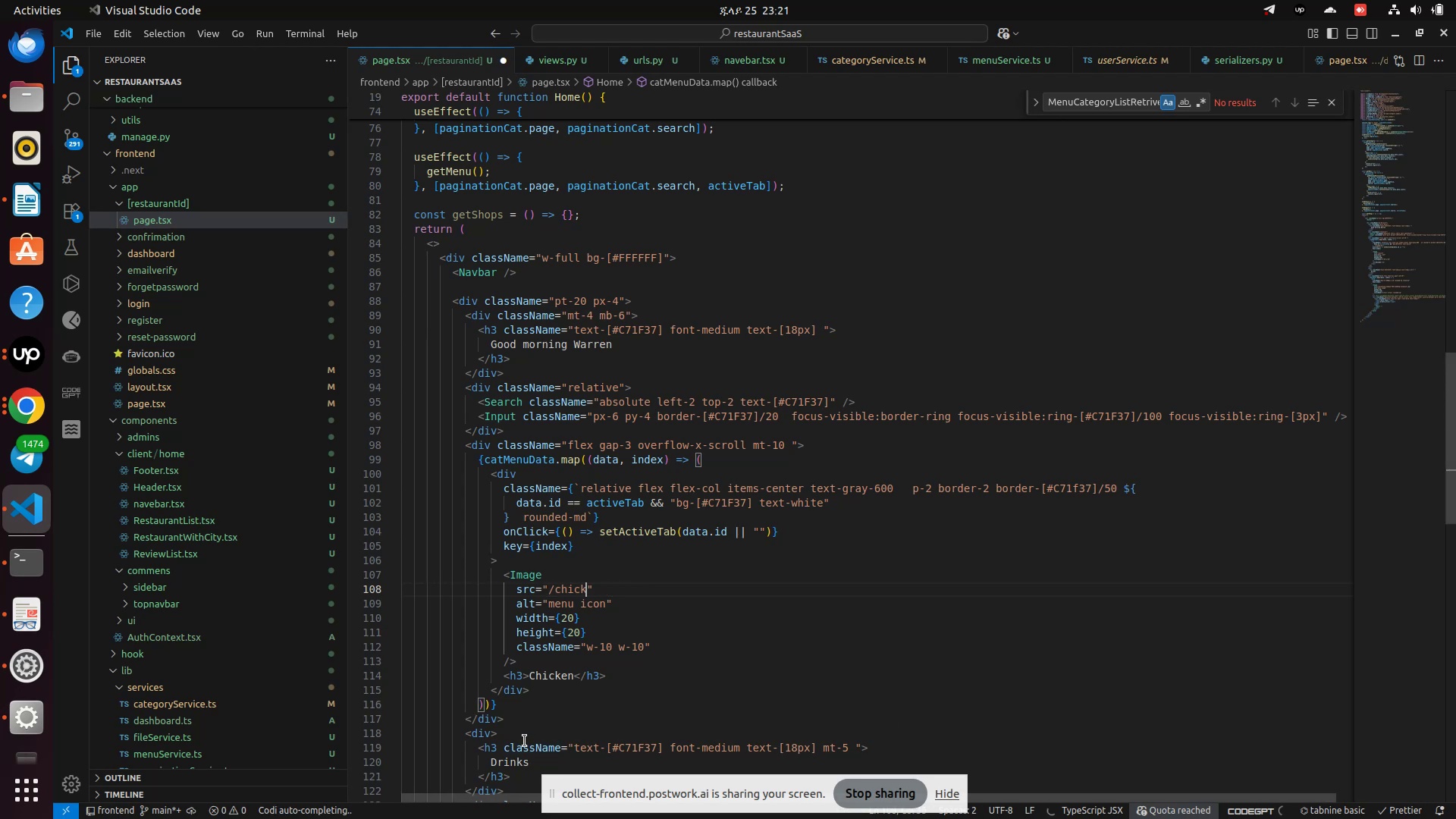 
key(Backspace)
 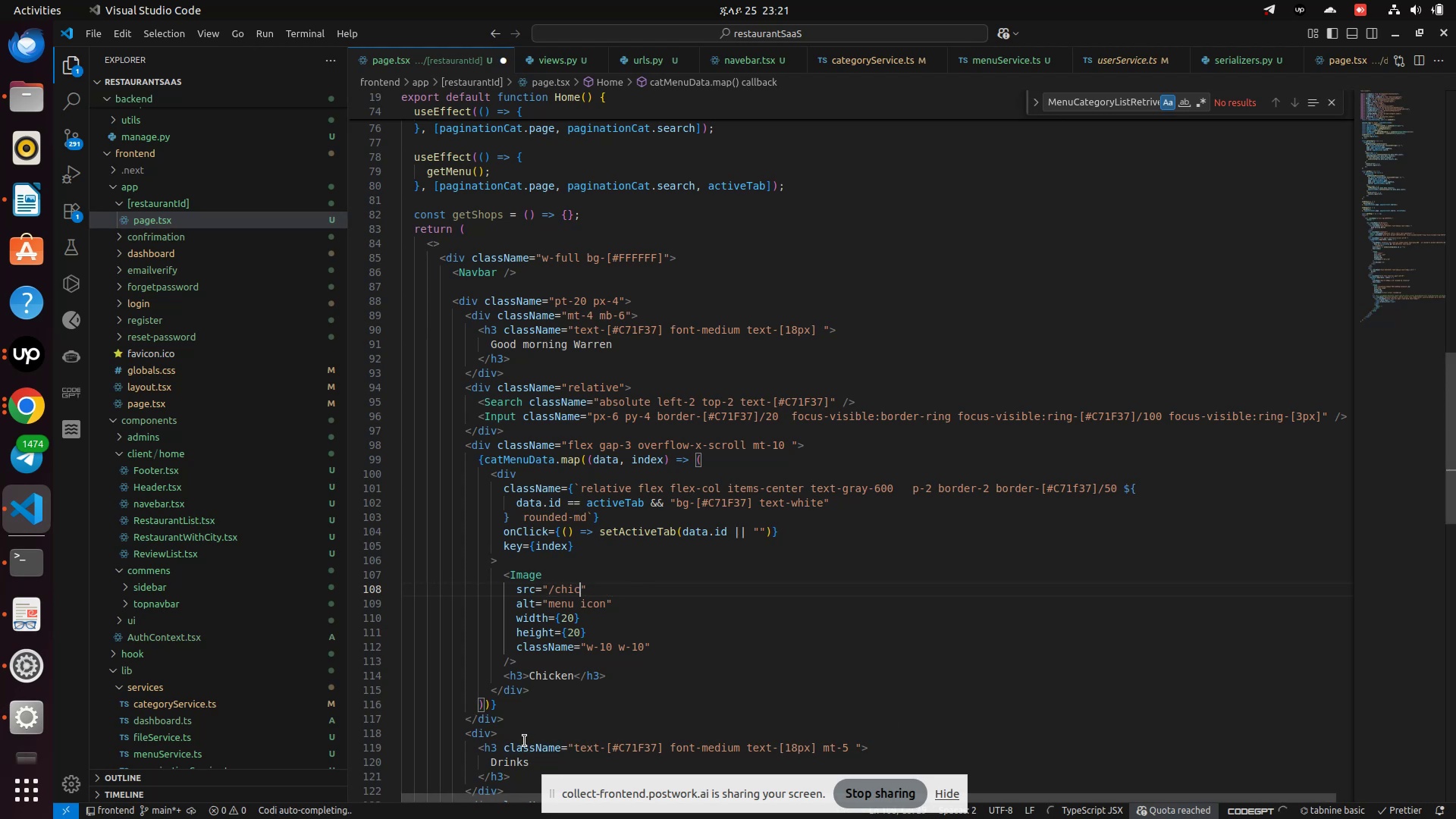 
key(Backspace)
 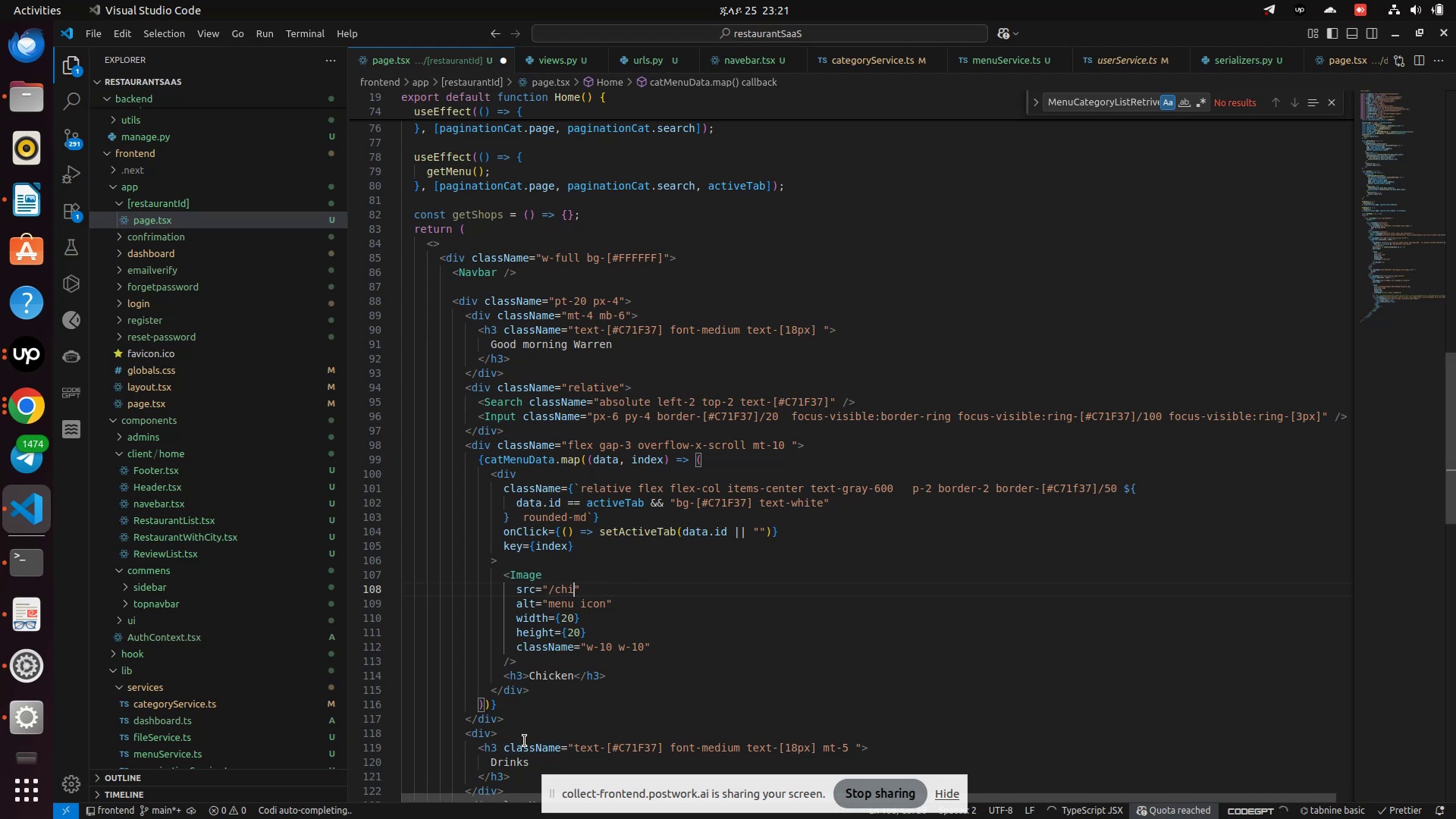 
key(Backspace)
 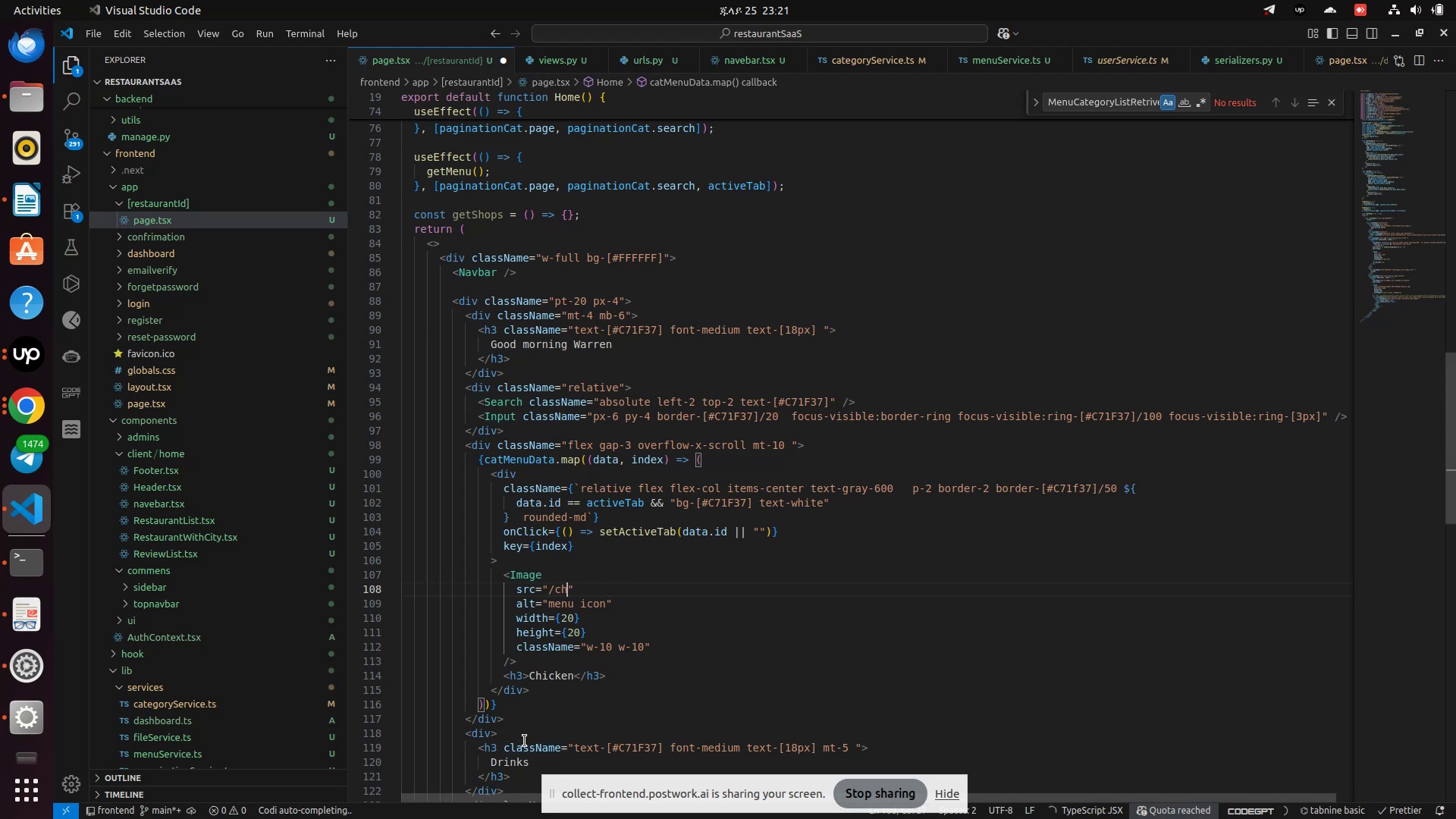 
key(Backspace)
 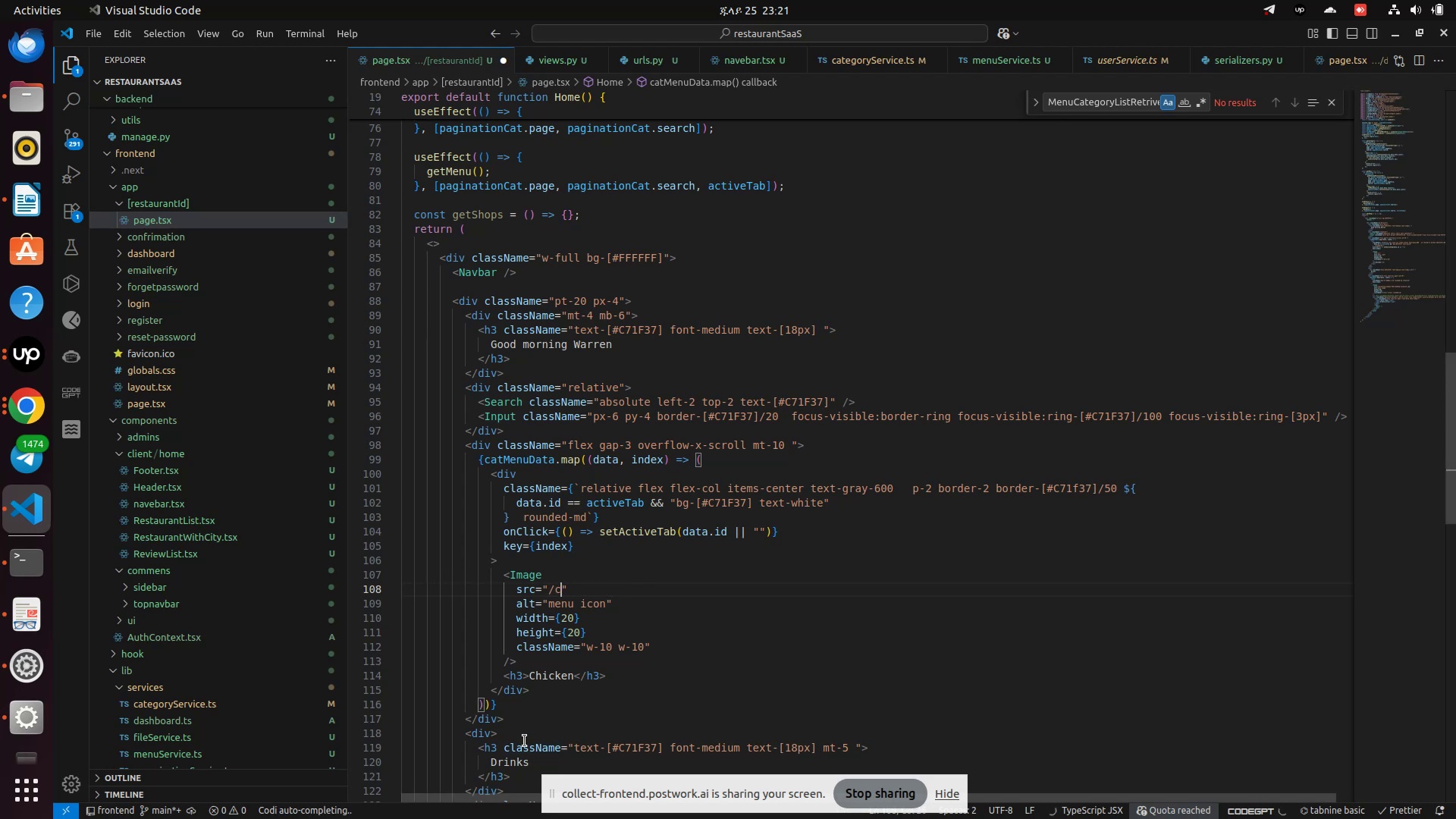 
key(Backspace)
 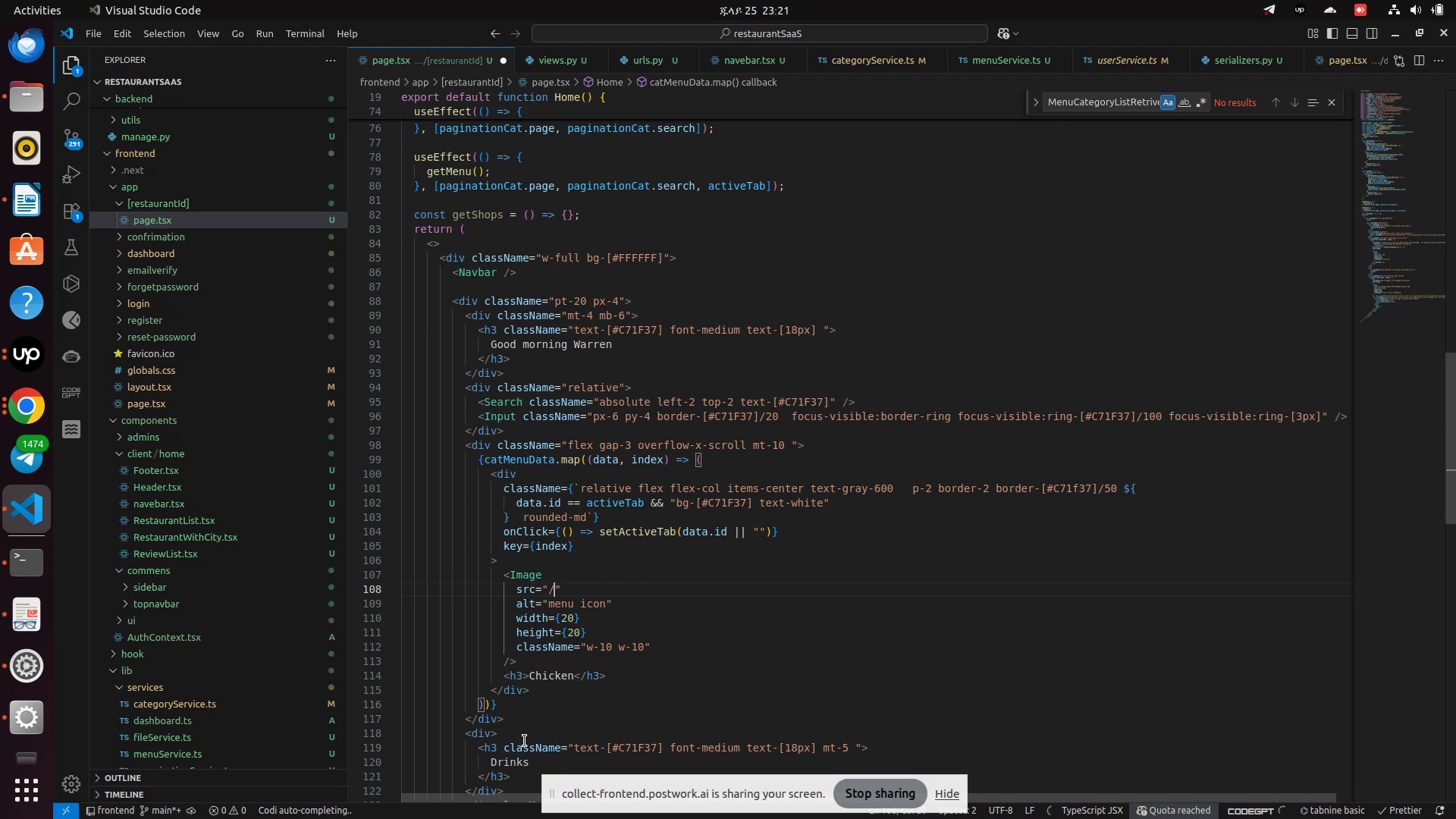 
key(Backspace)
 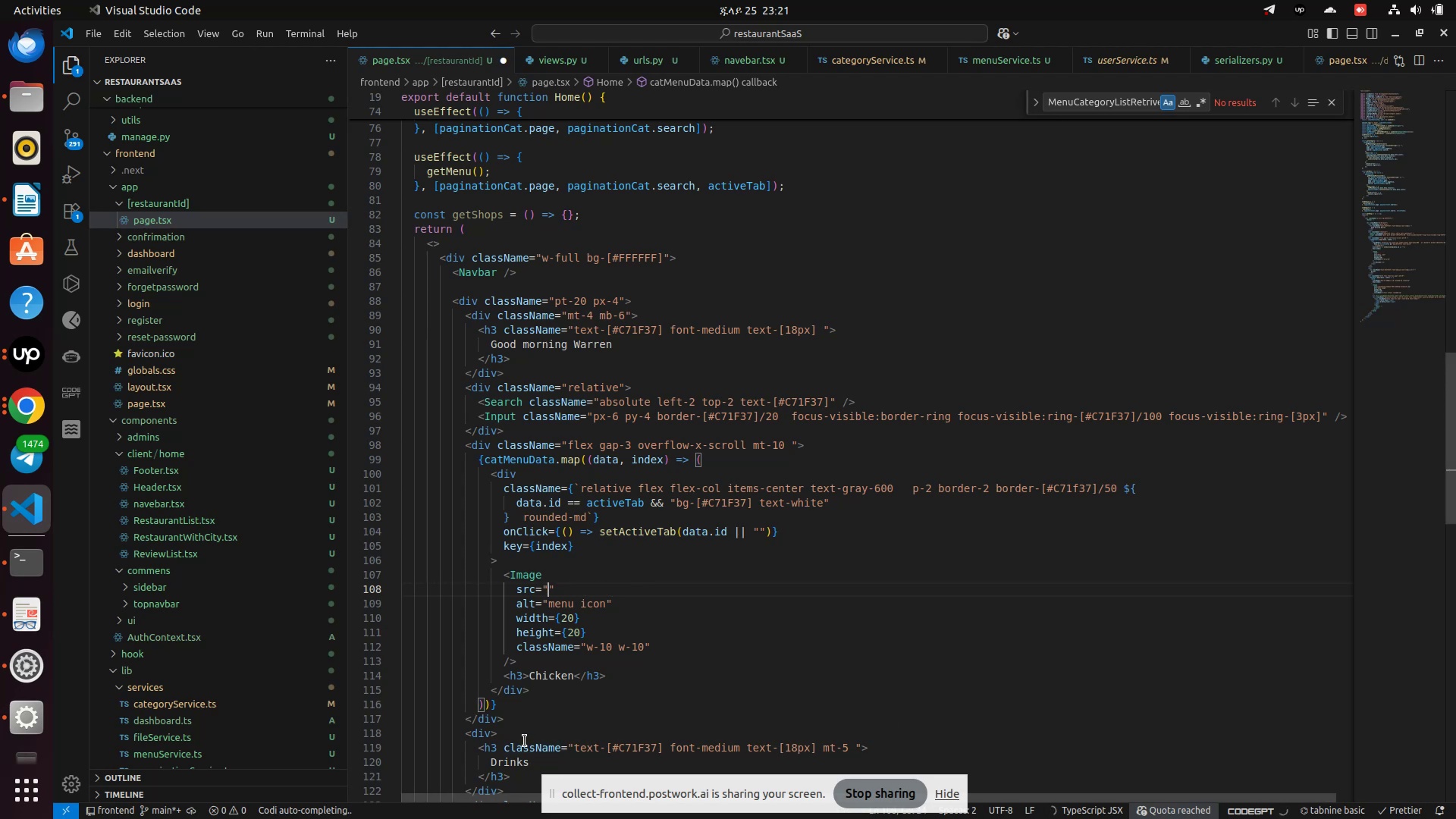 
key(Shift+BracketLeft)
 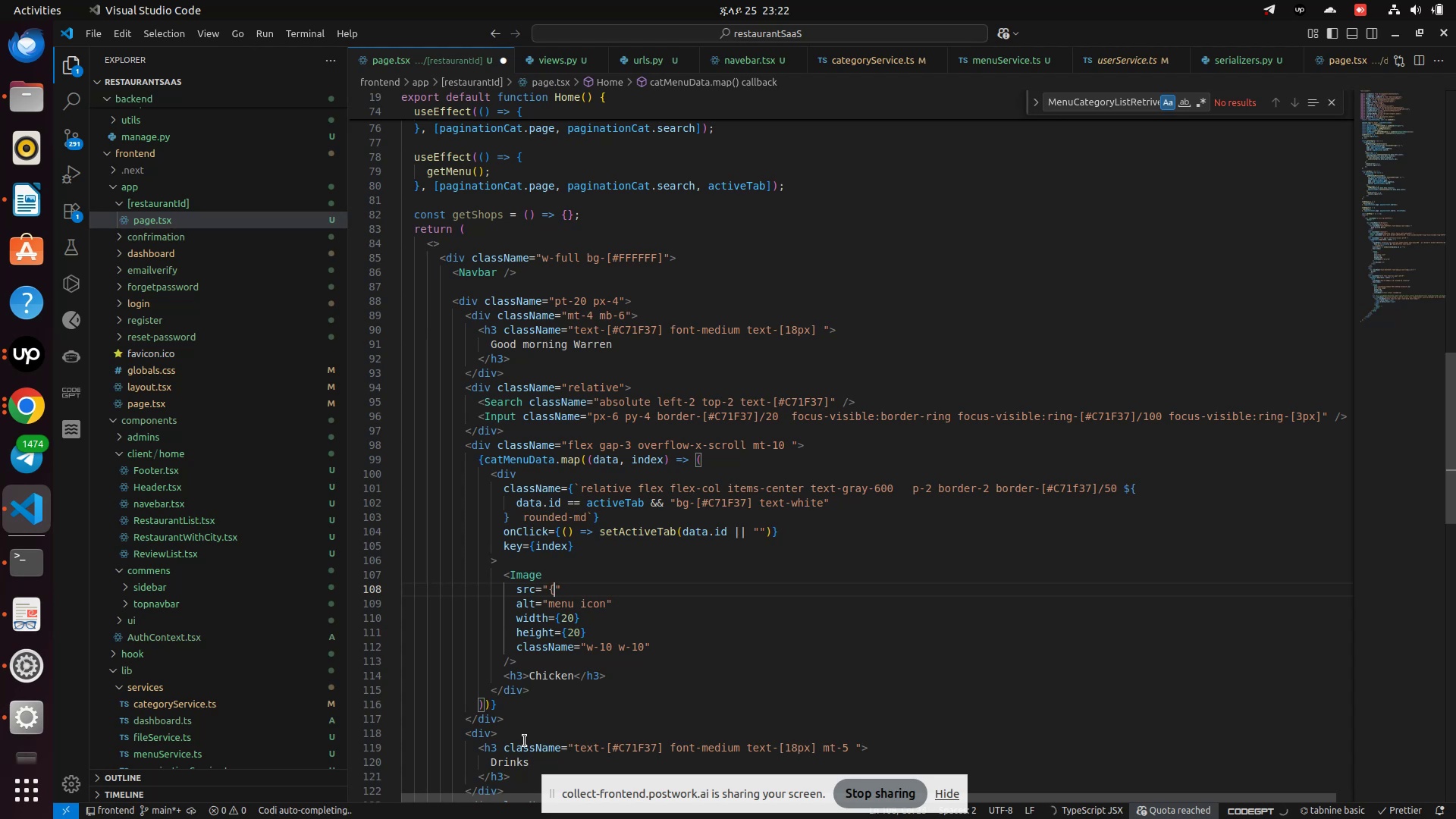 
key(Backspace)
 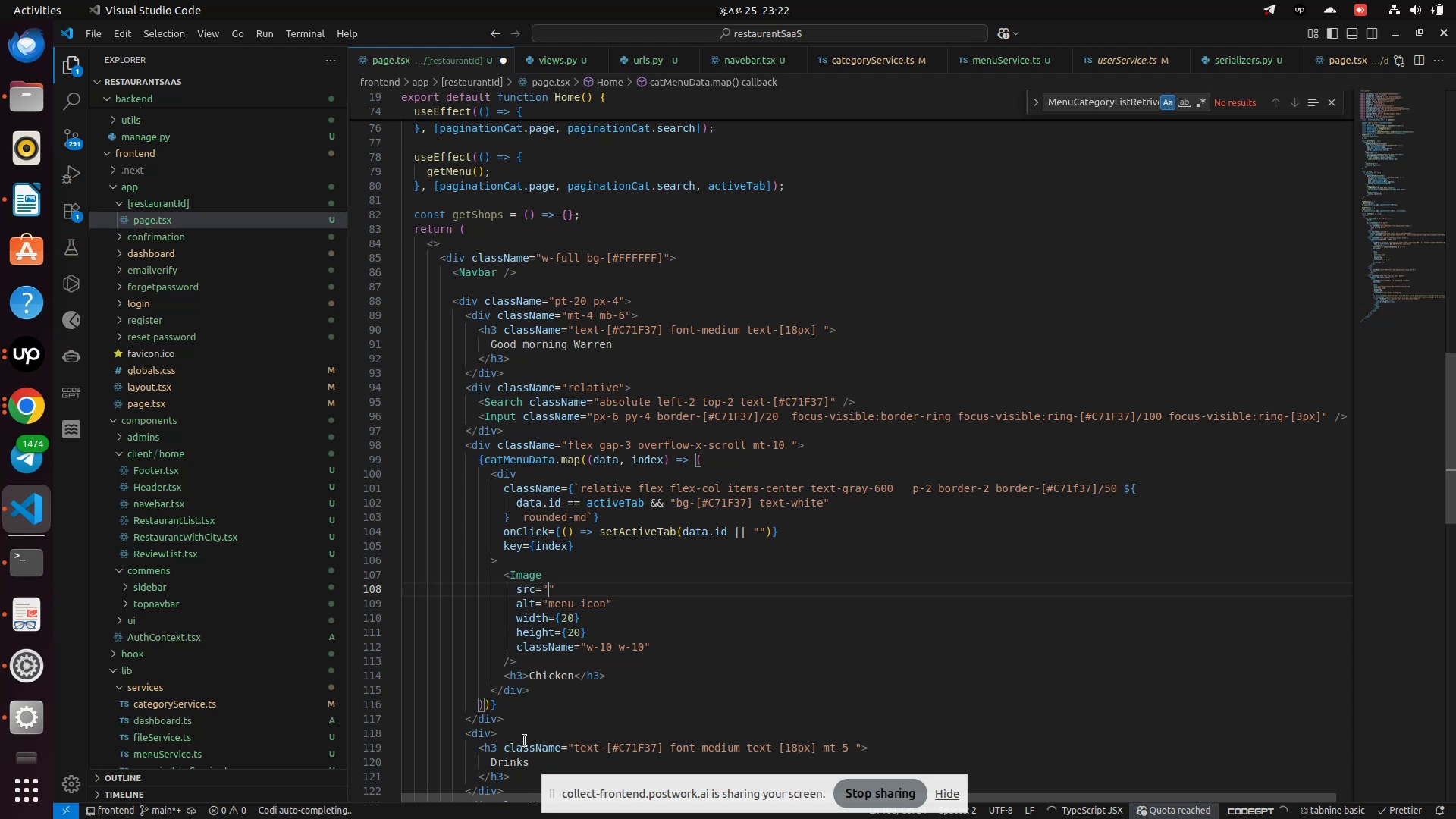 
key(Backspace)
 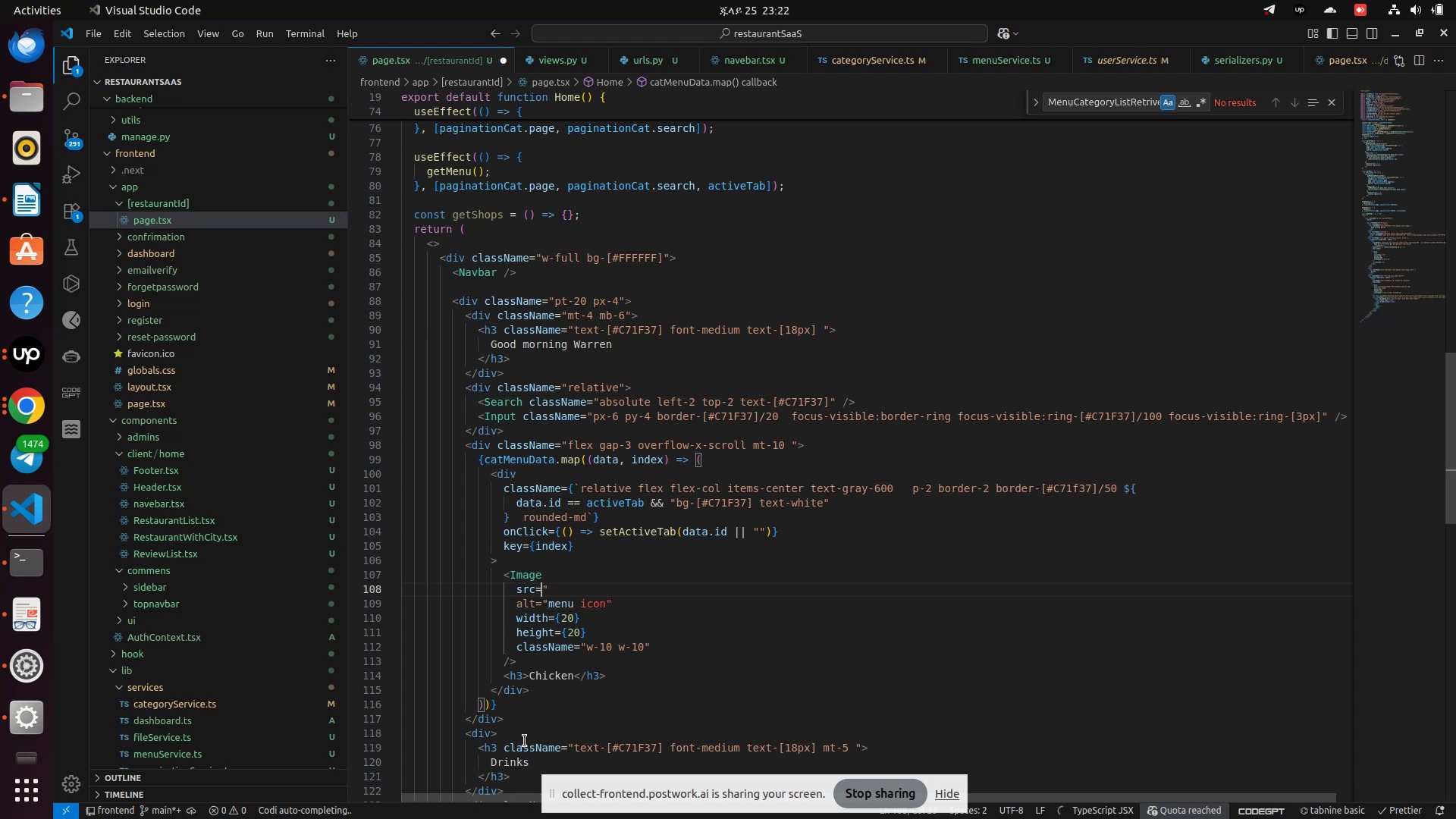 
key(ArrowRight)
 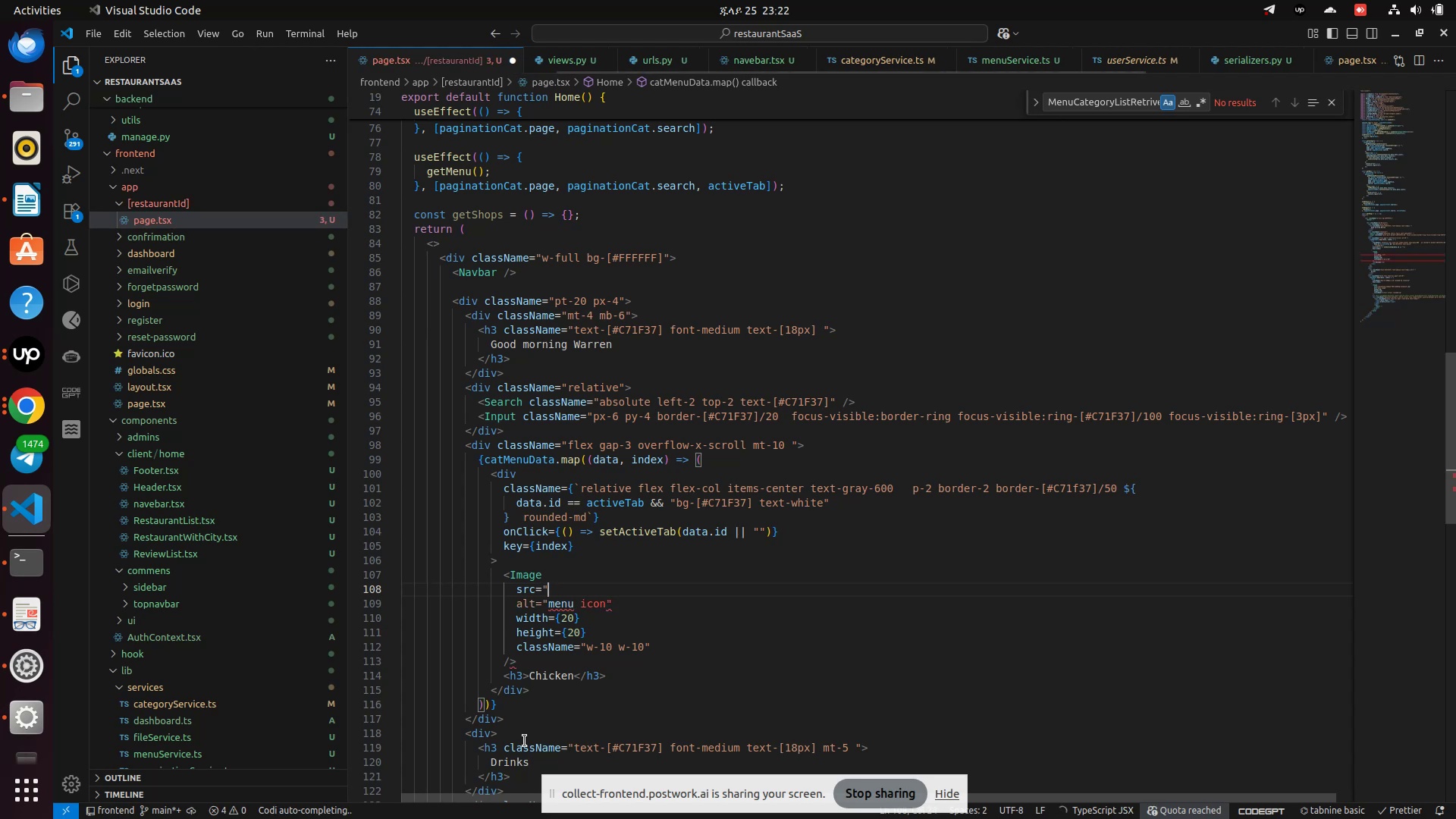 
key(Backspace)
type({data.)
 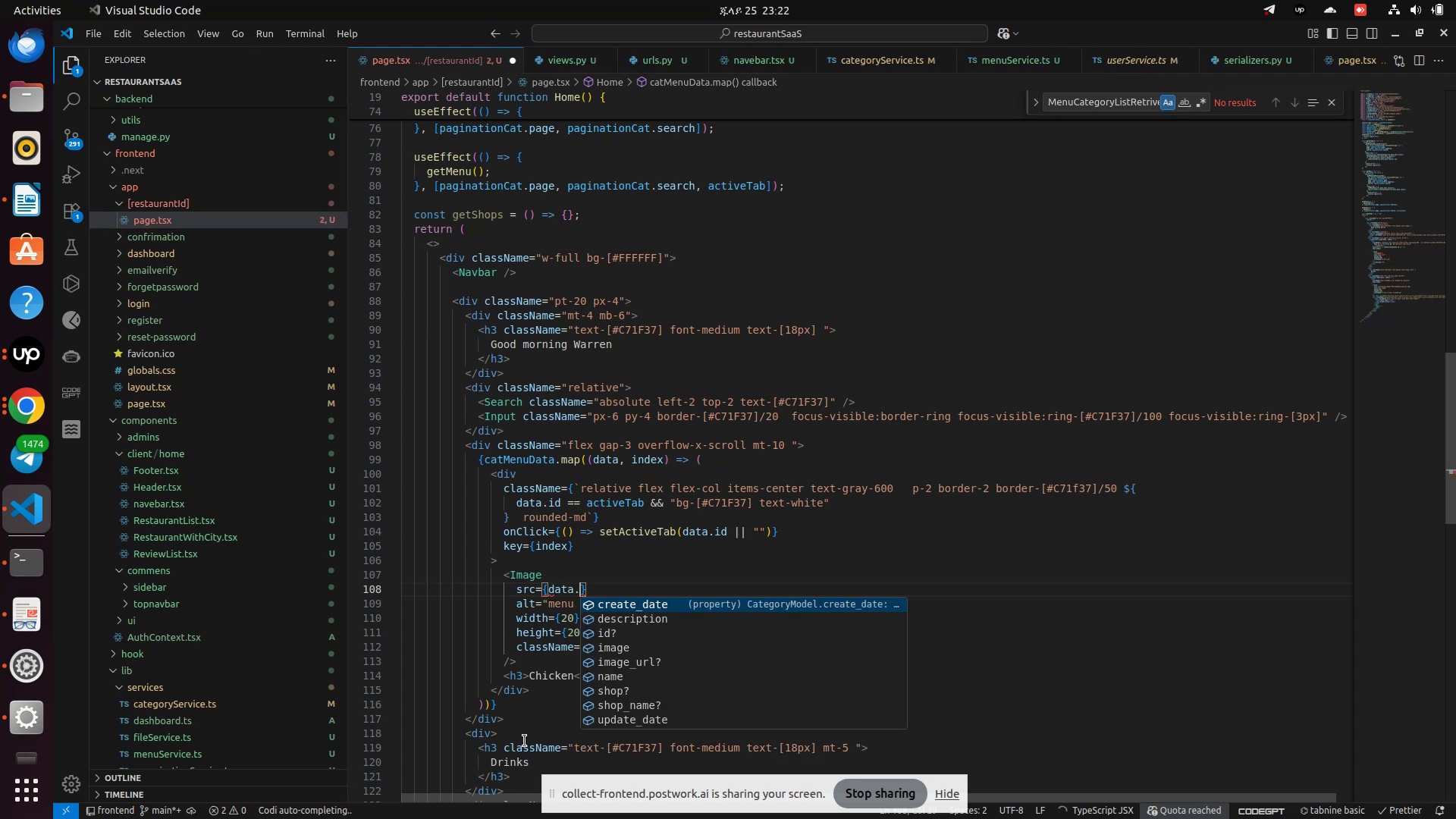 
key(ArrowDown)
 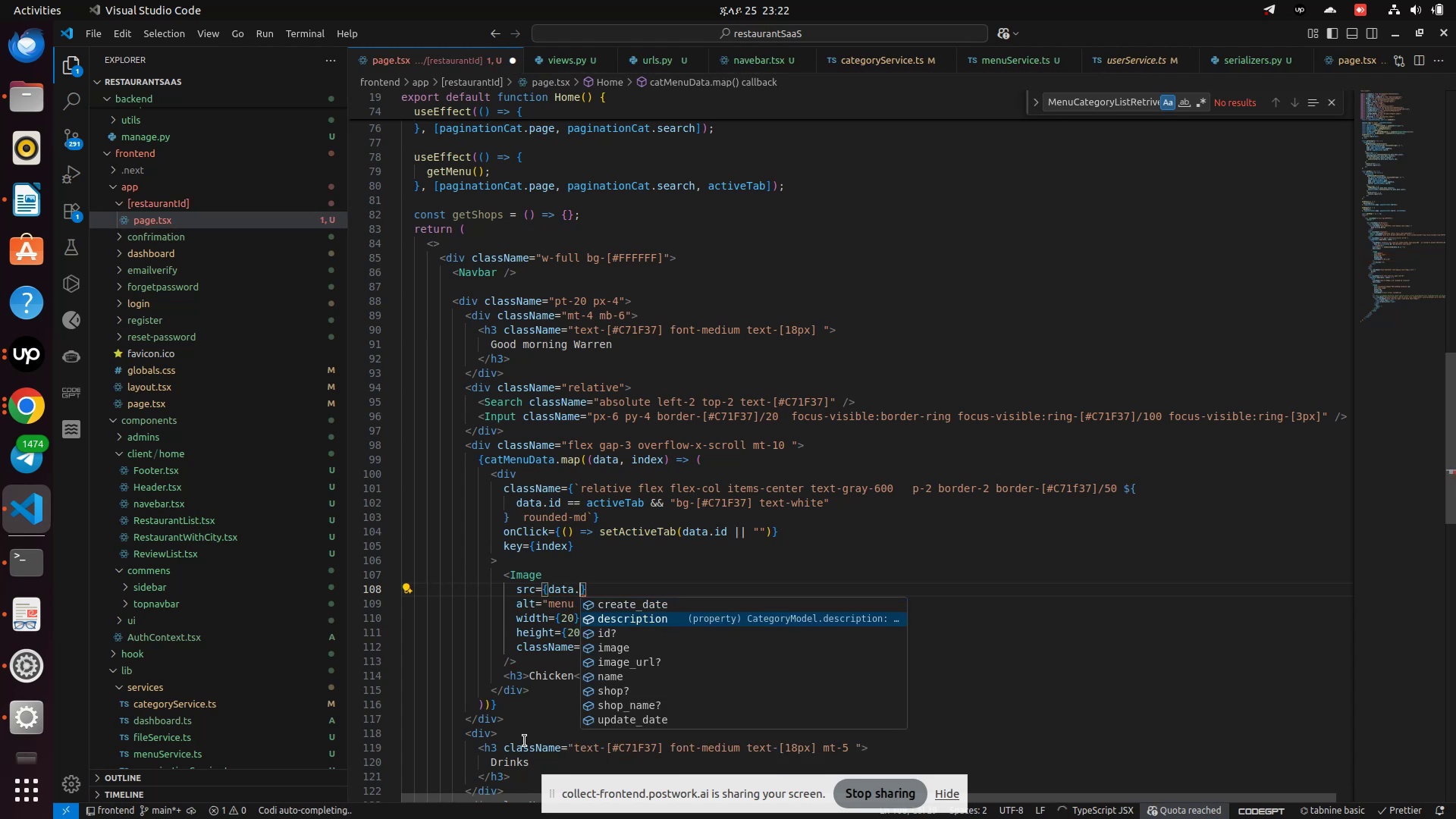 
key(ArrowDown)
 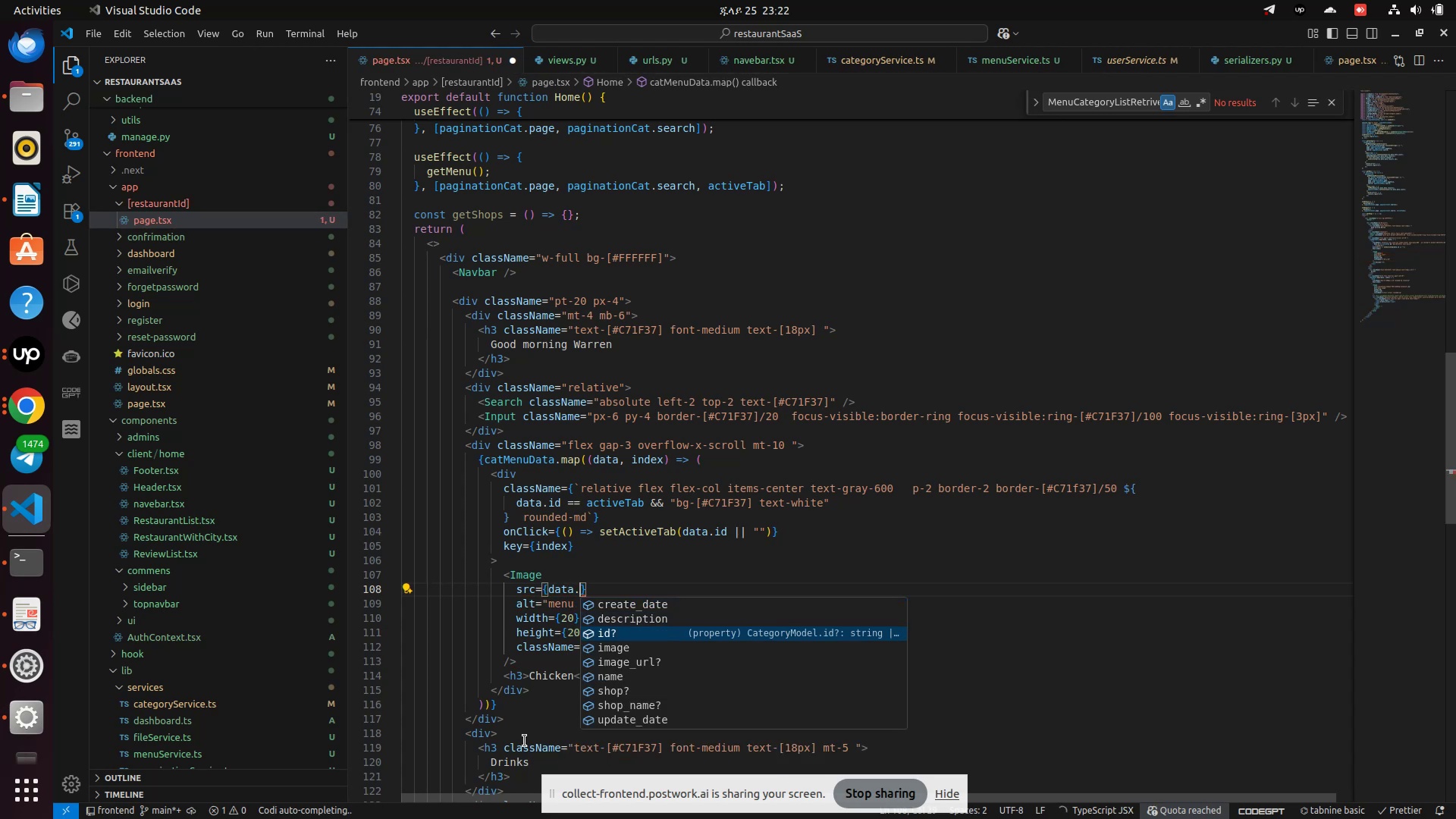 
key(ArrowDown)
 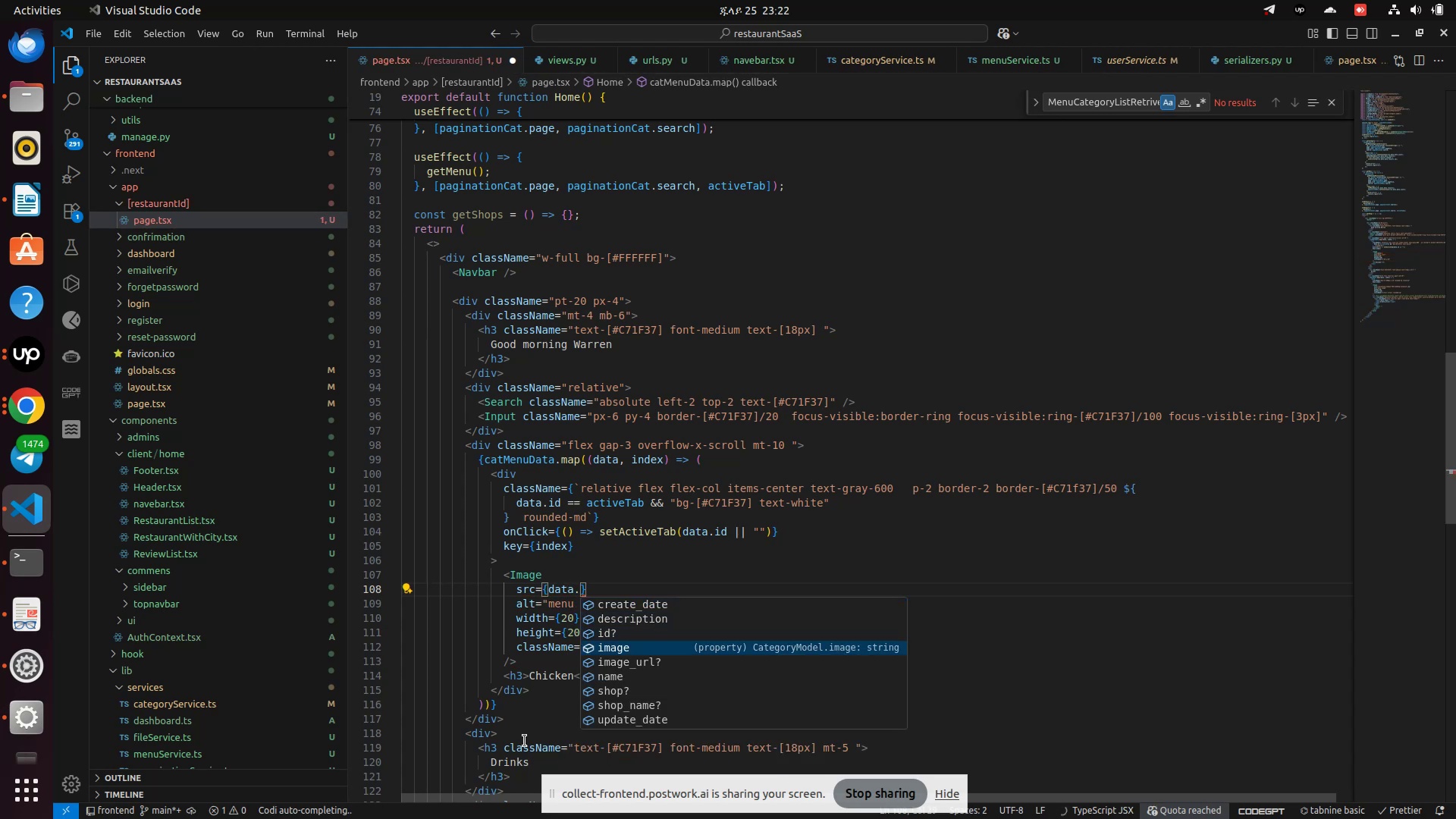 
key(ArrowDown)
 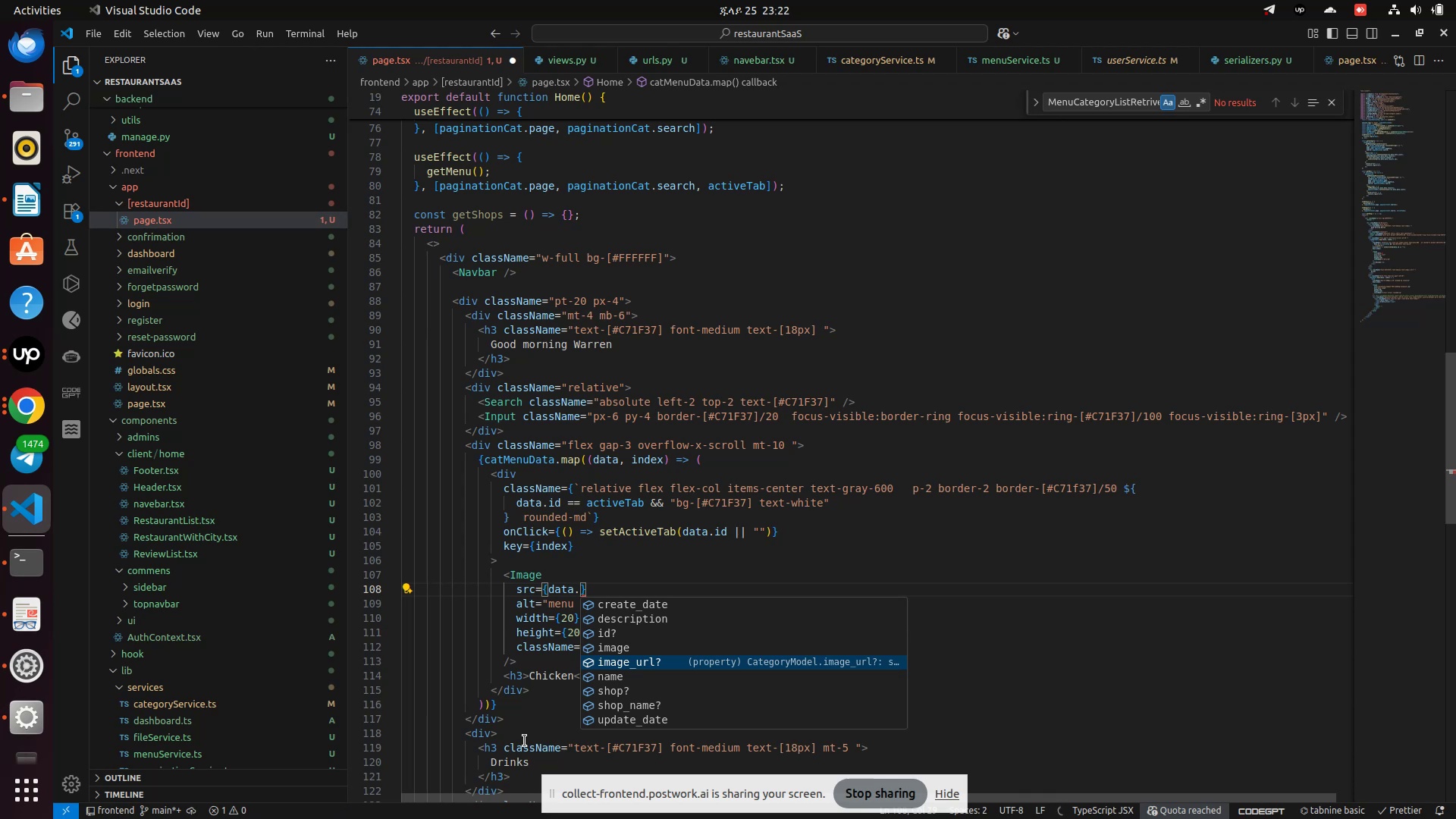 
key(Enter)
 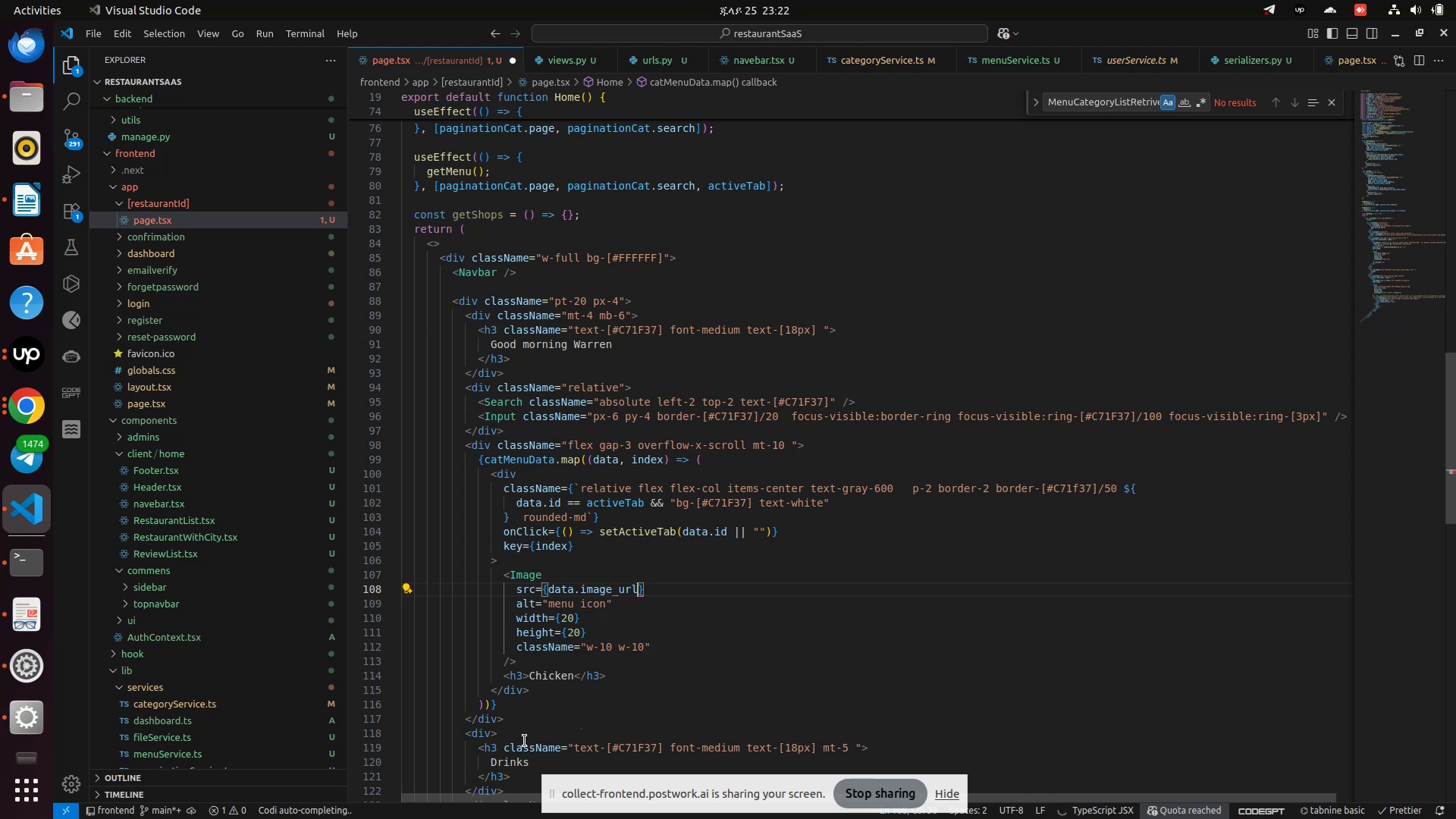 
key(Control+S)
 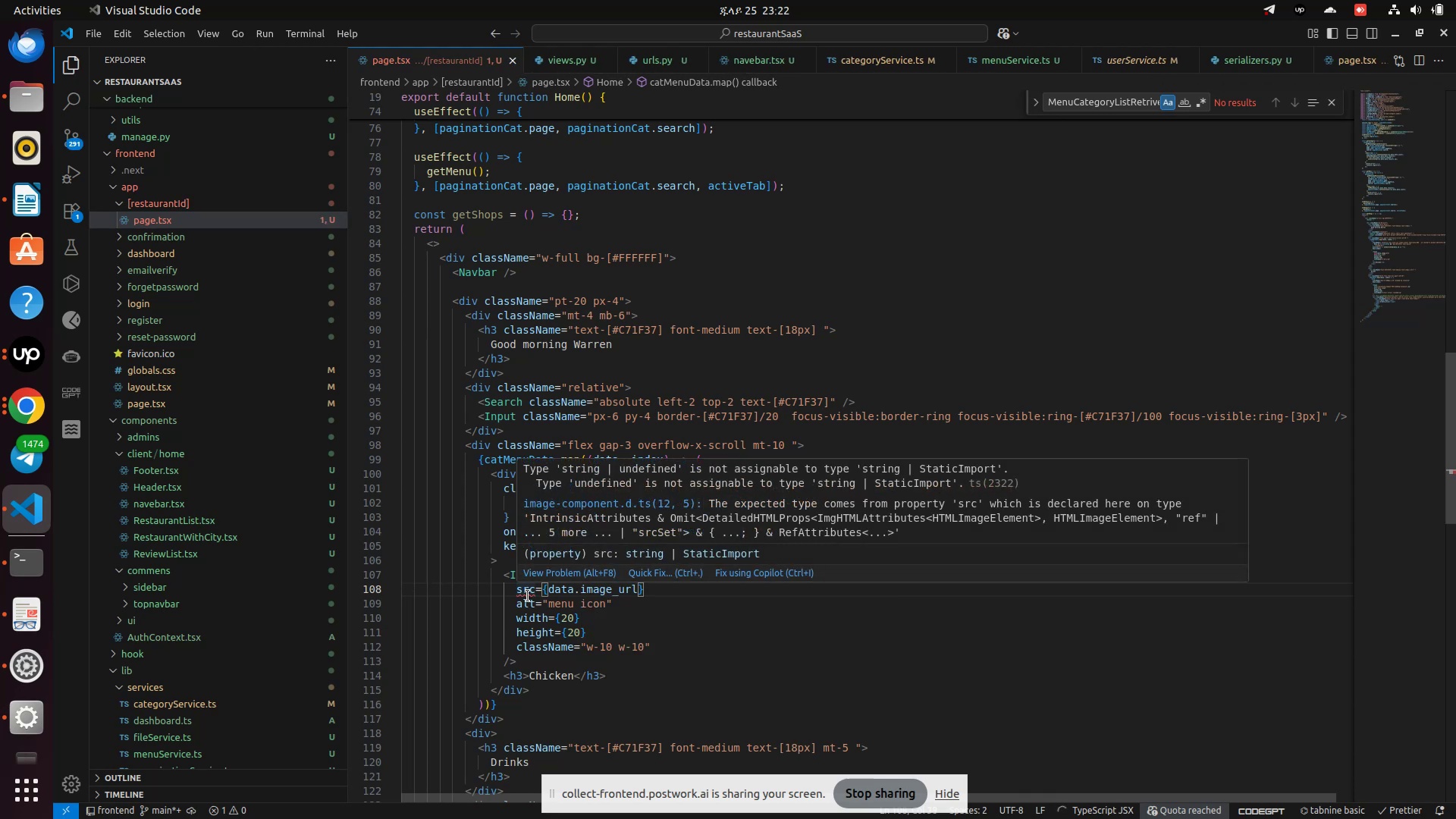 
mouse_move([681, 579])
 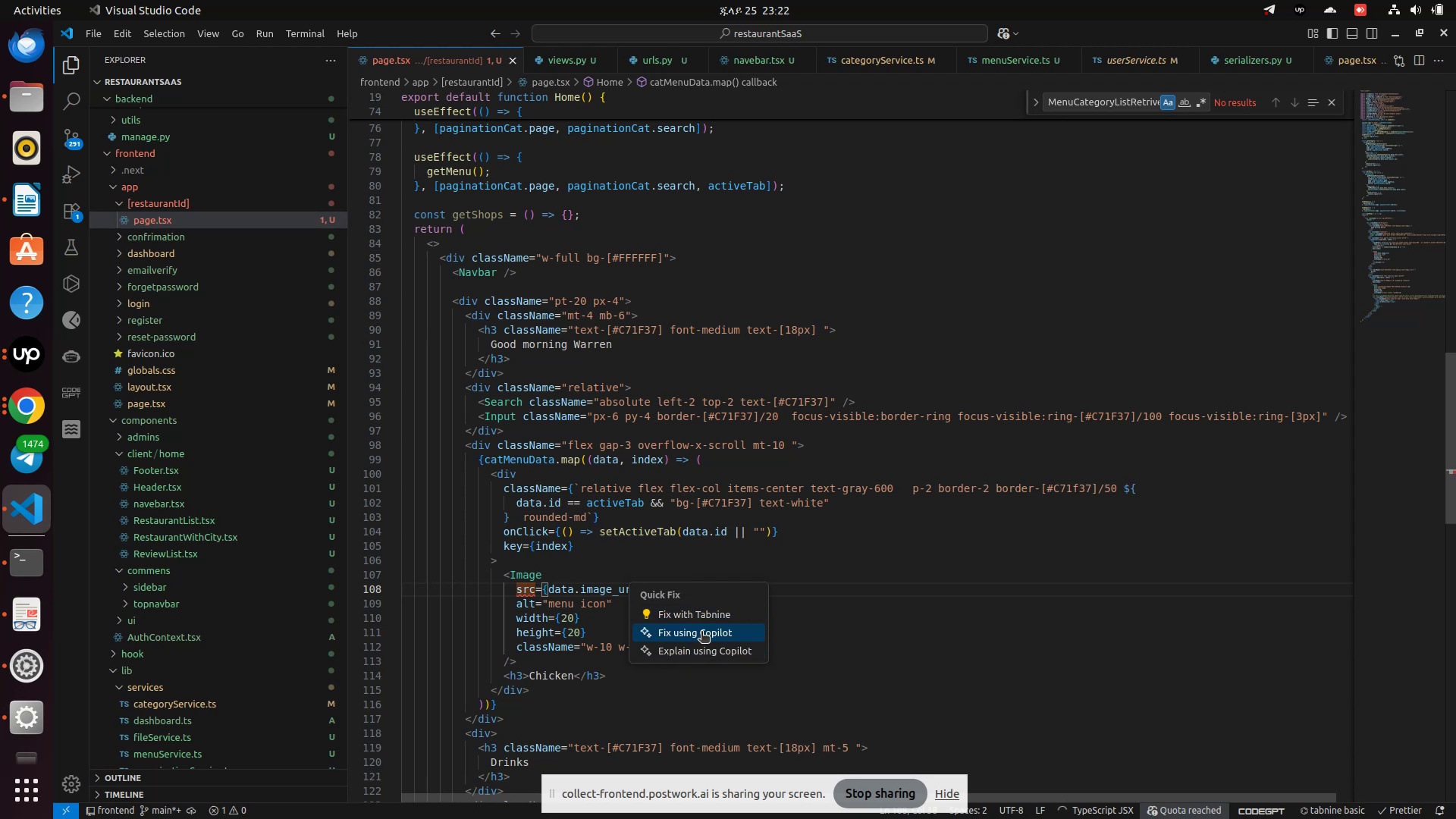 
left_click([701, 632])
 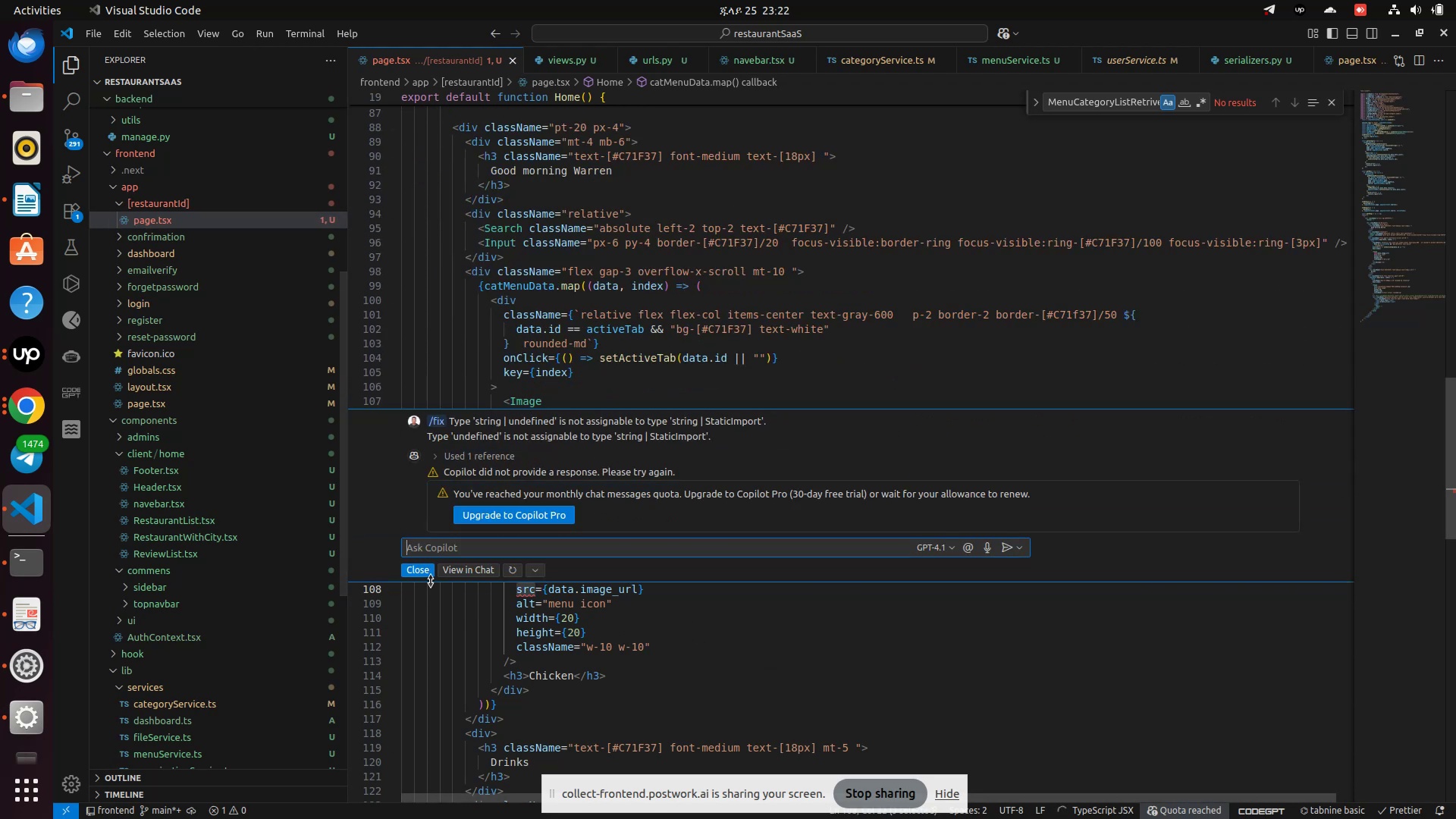 
wait(10.56)
 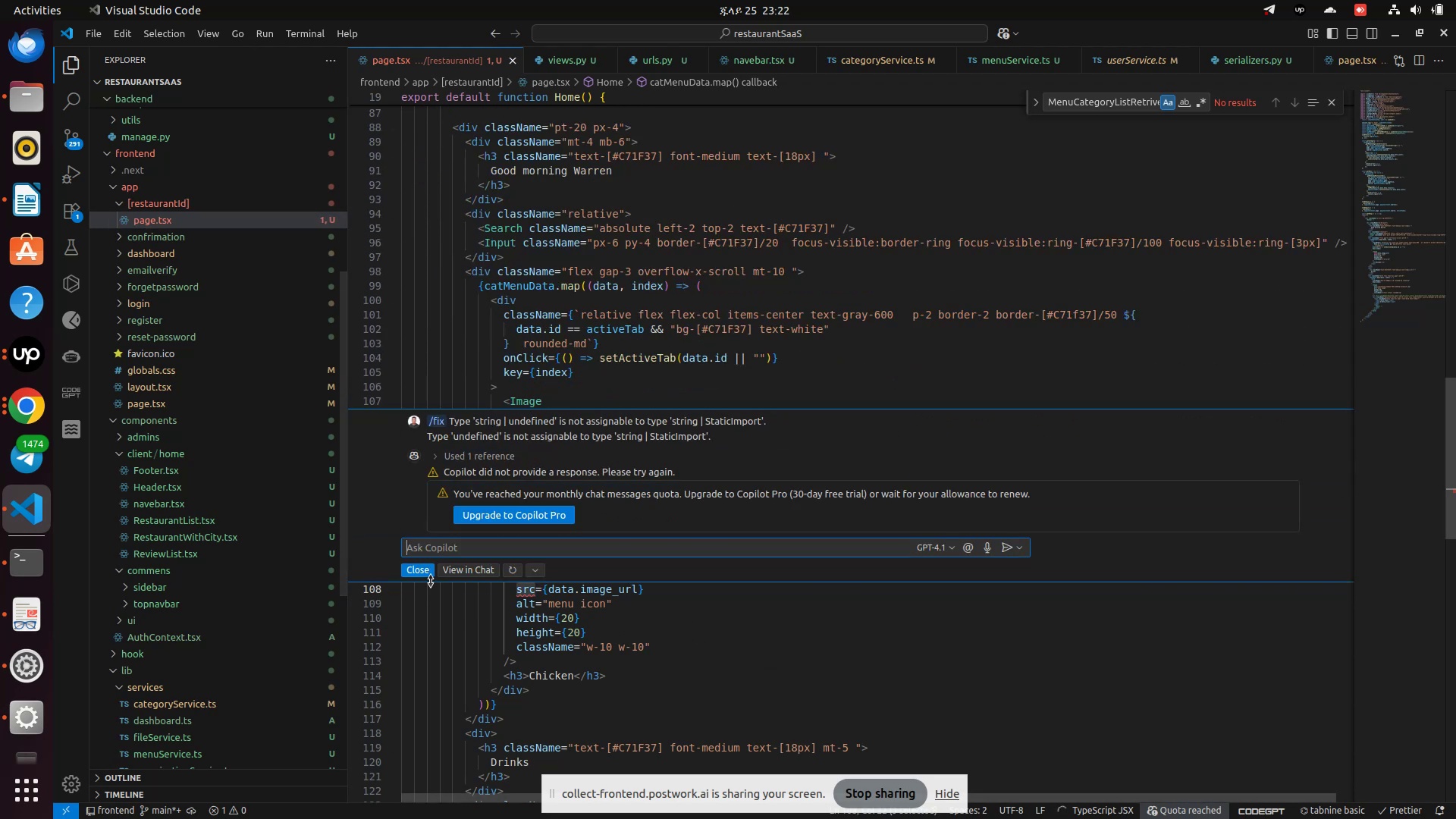 
left_click([422, 569])
 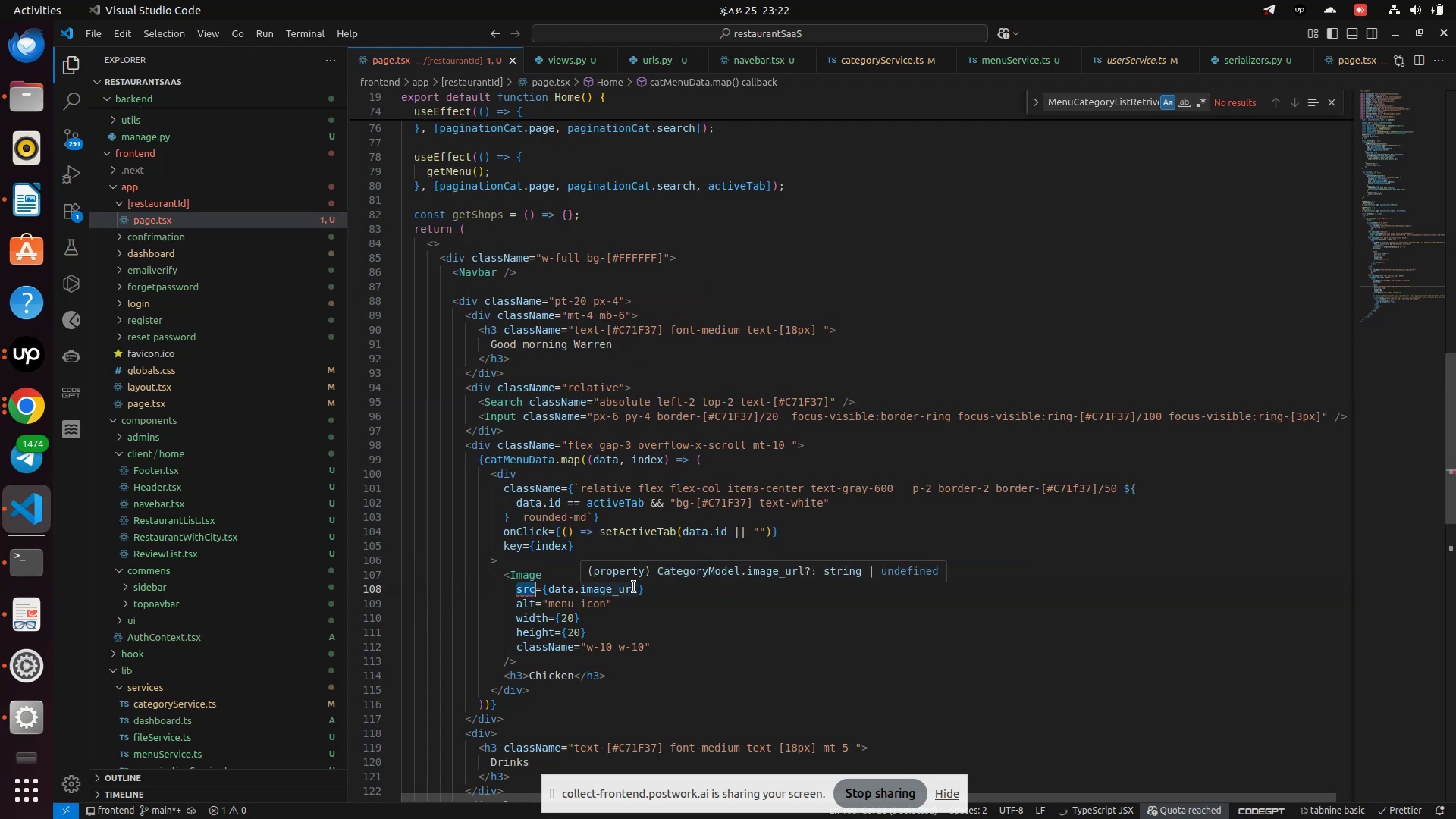 
left_click([633, 587])
 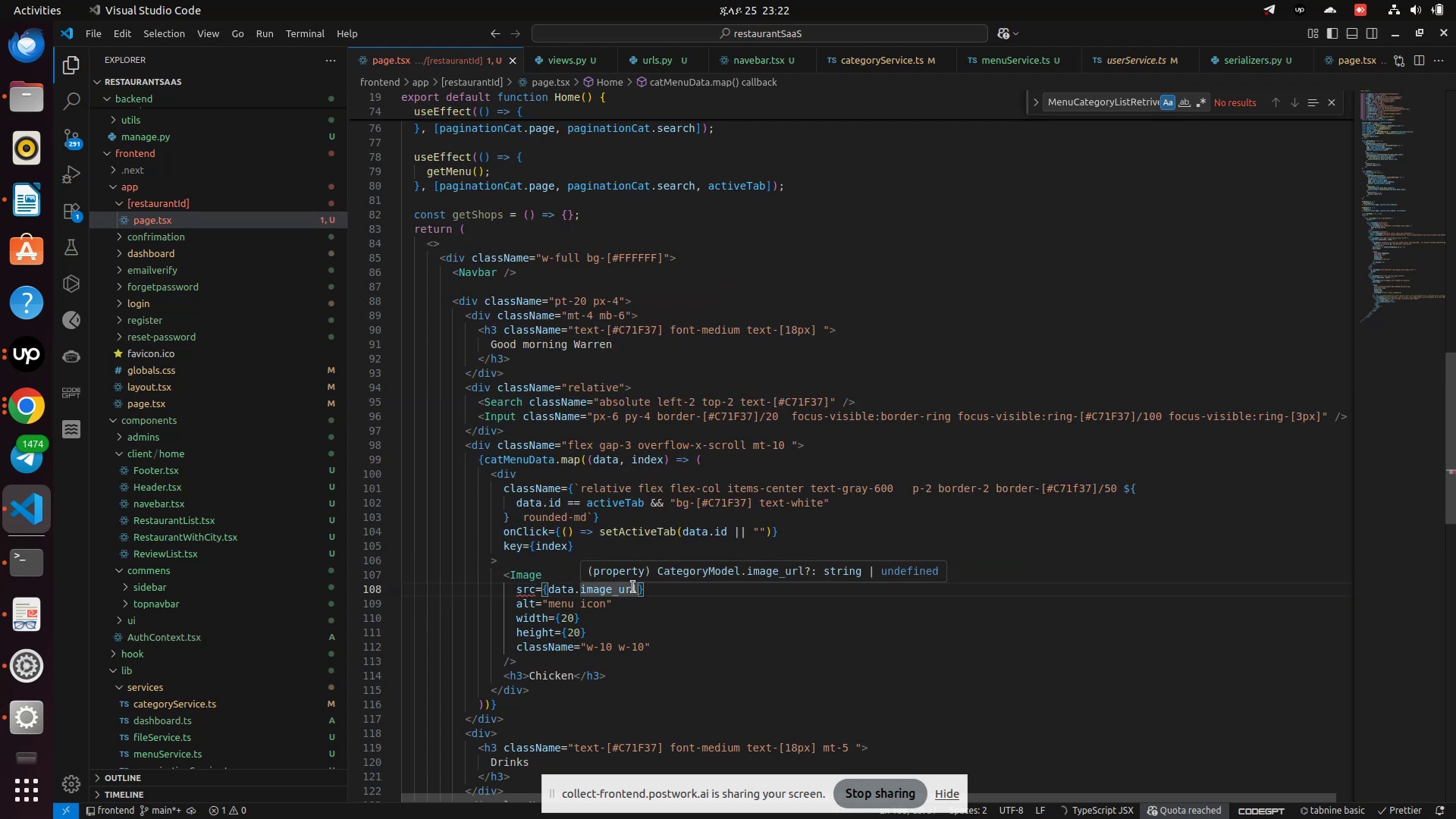 
key(ArrowRight)
 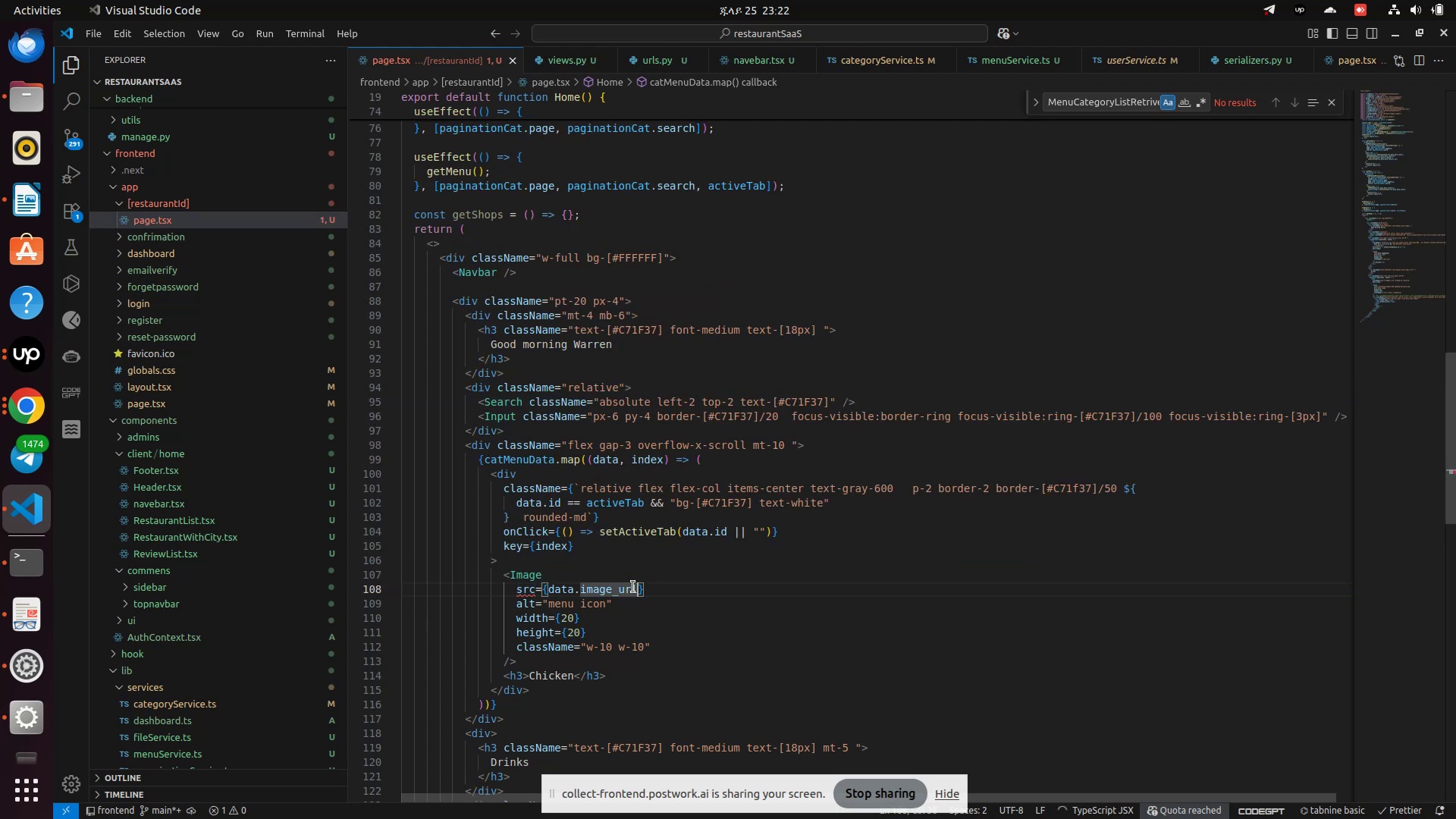 
key(Space)
 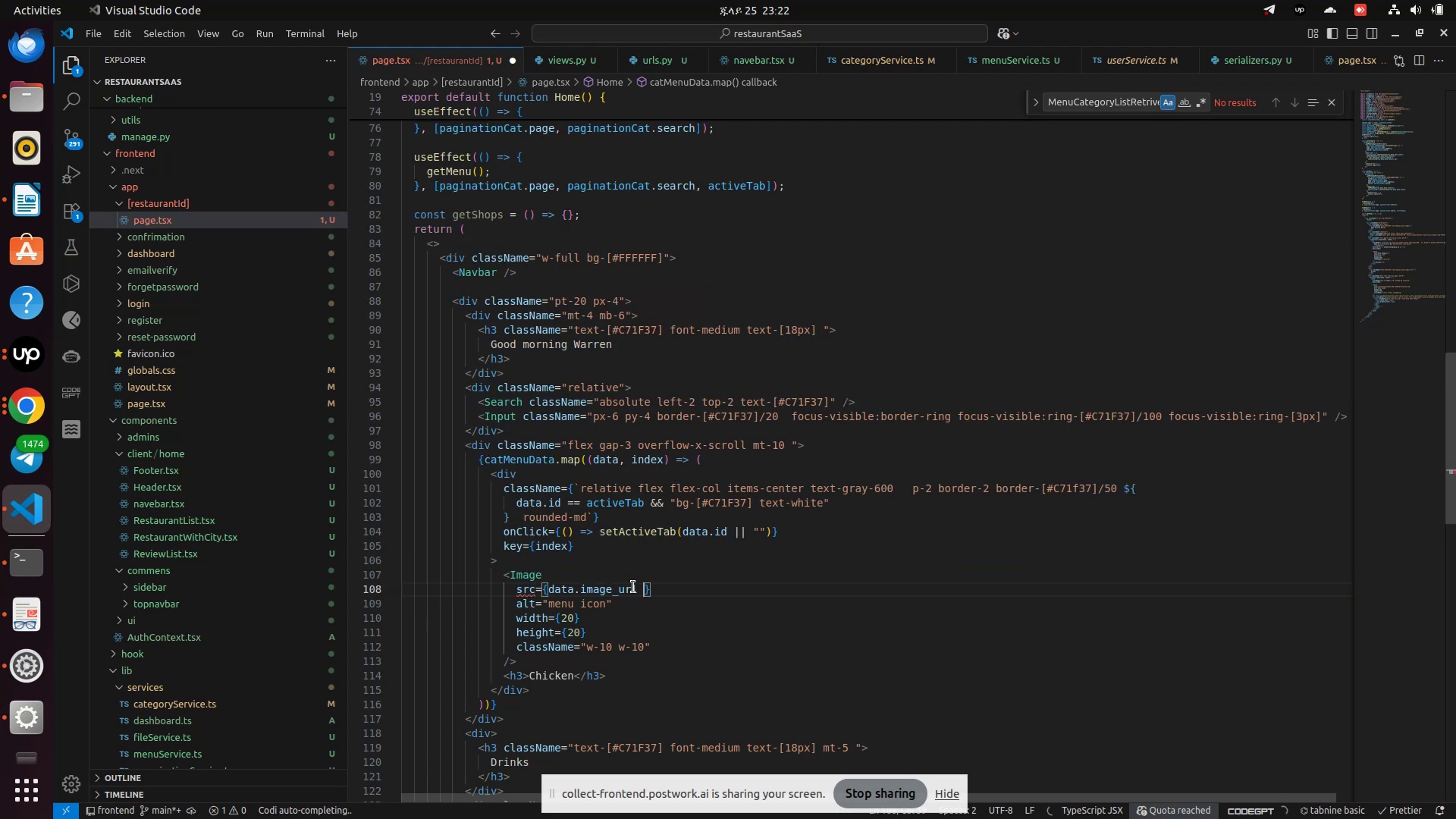 
key(Shift+Quote)
 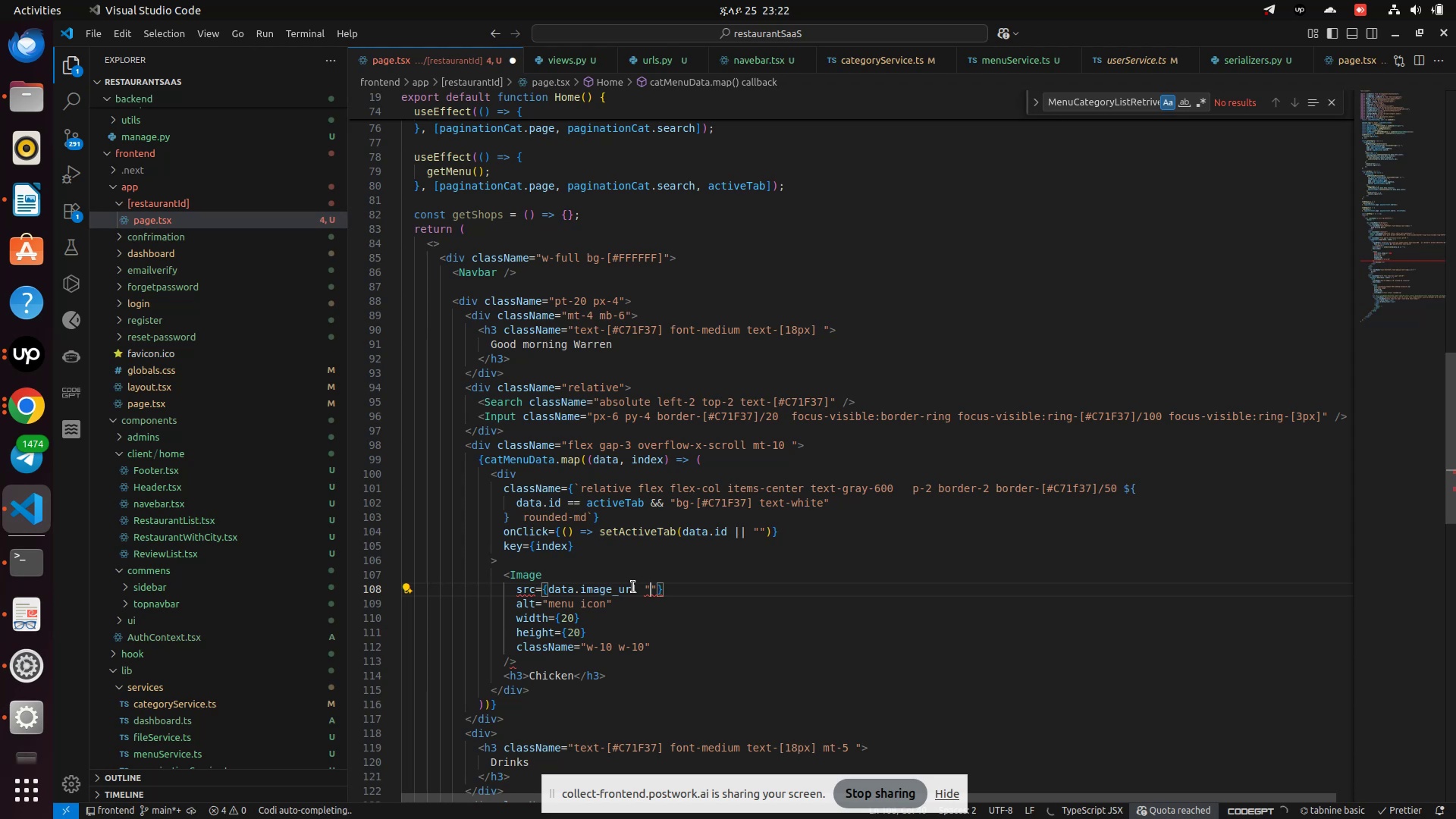 
key(ArrowLeft)
 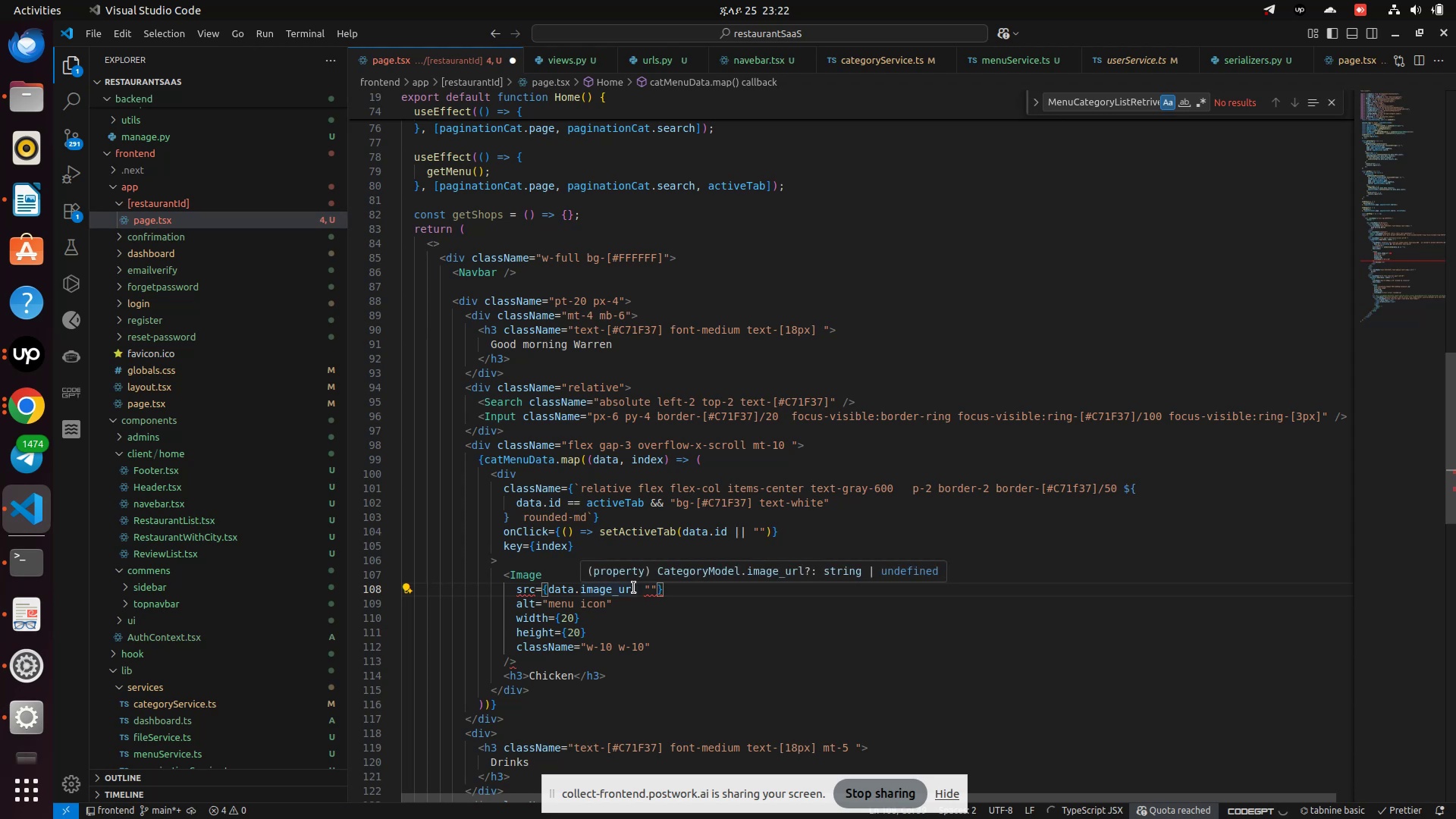 
key(ArrowLeft)
 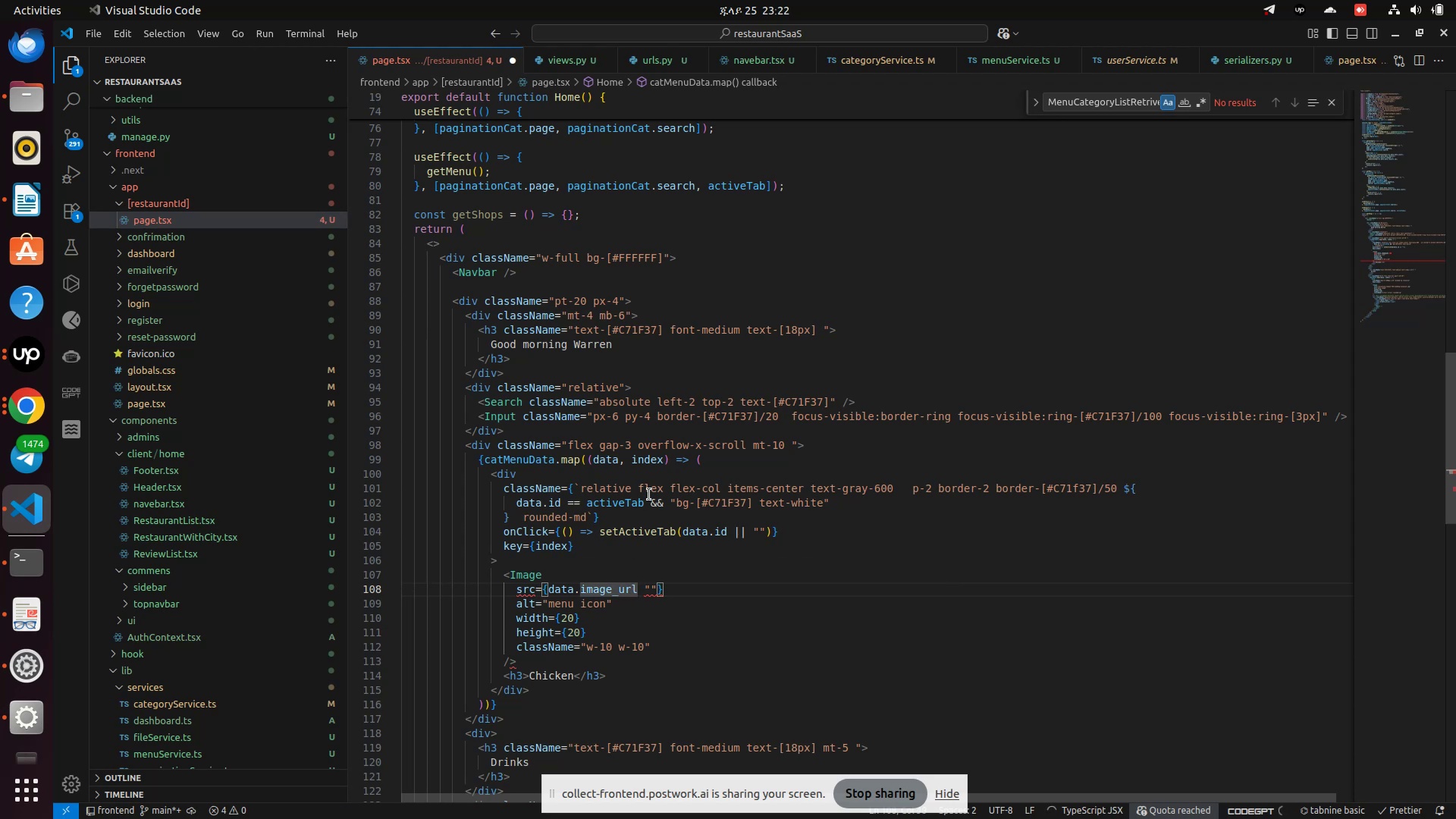 
key(Space)
 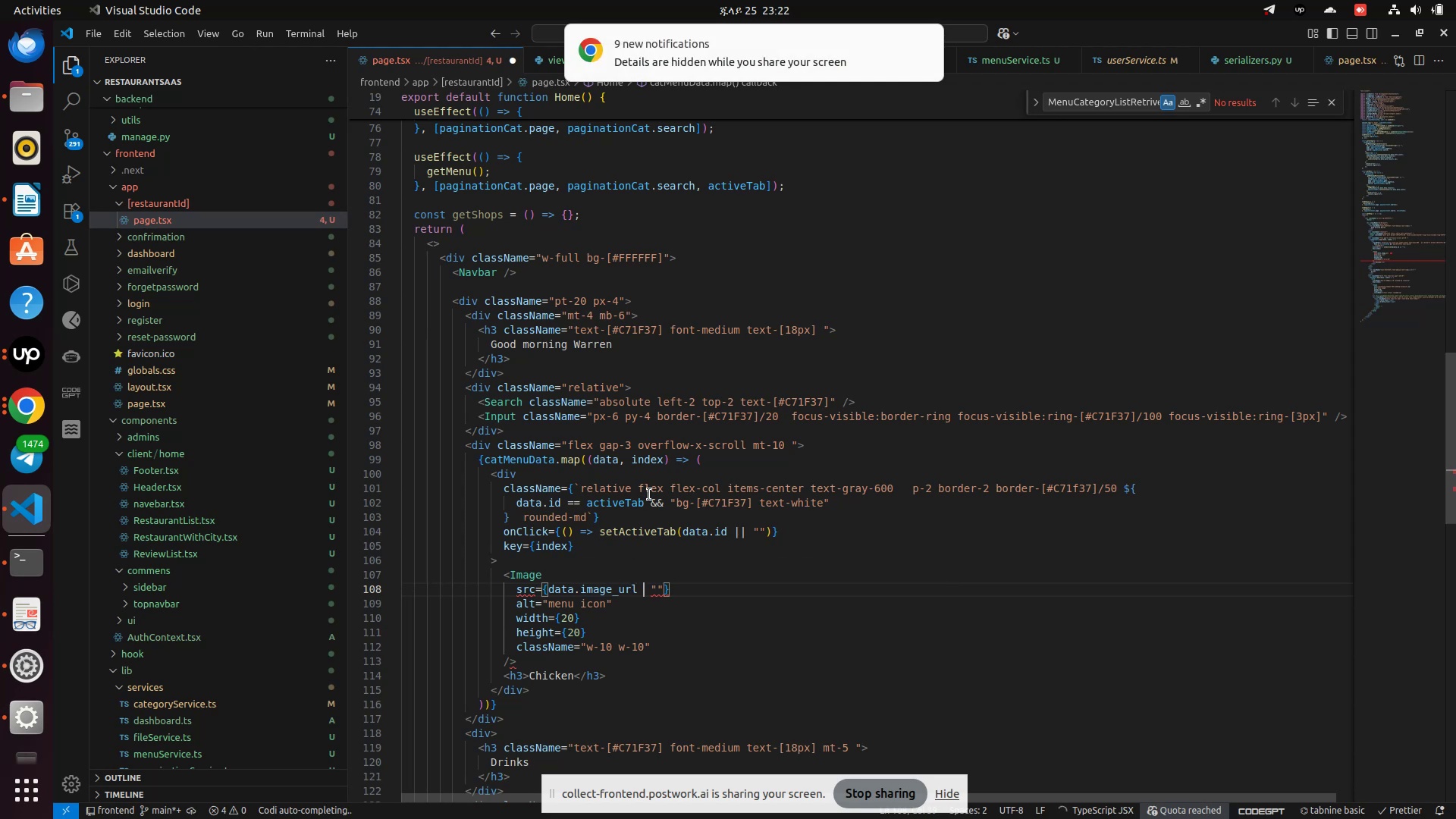 
key(Shift+Backslash)
 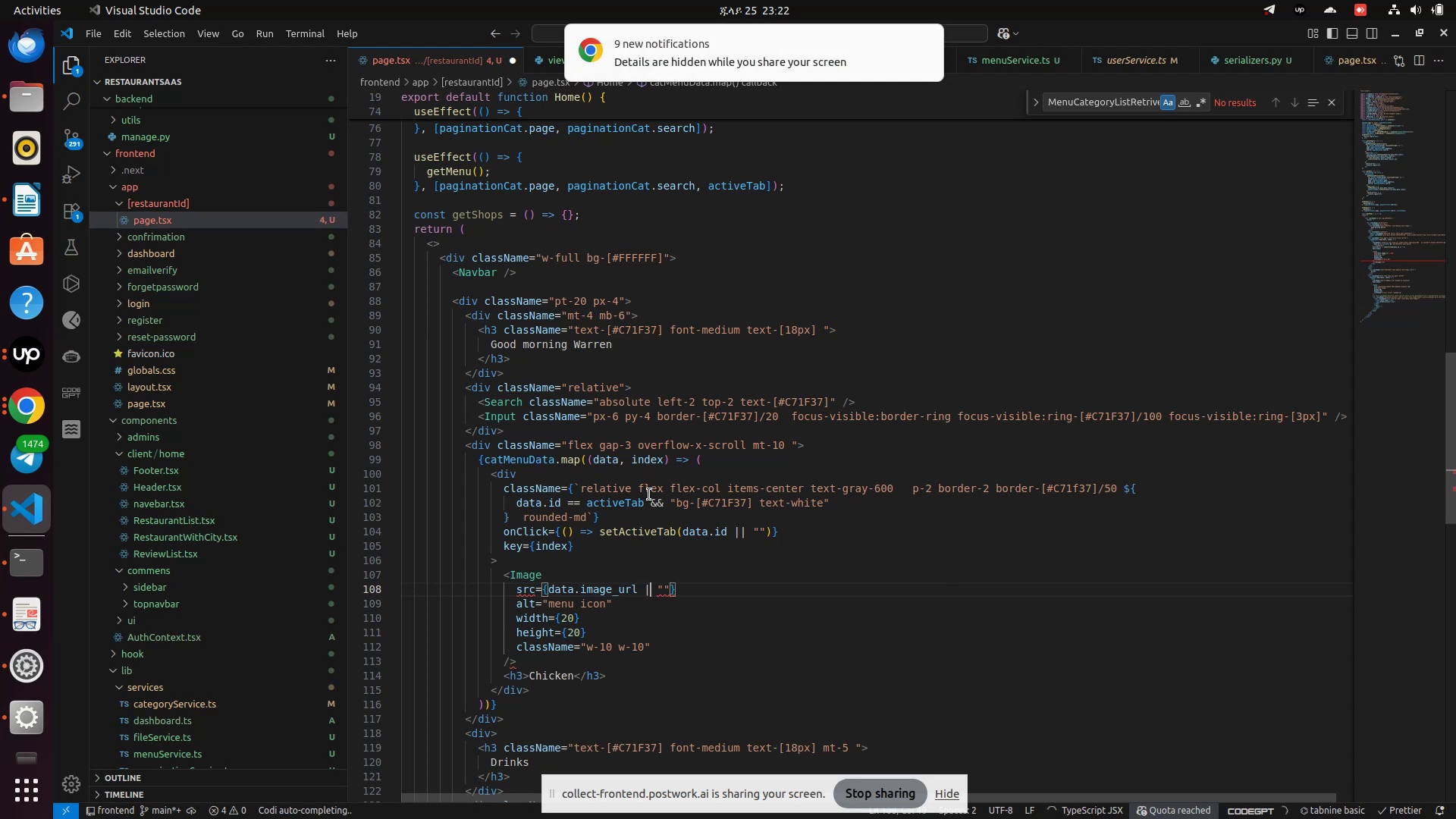 
key(Shift+Backslash)
 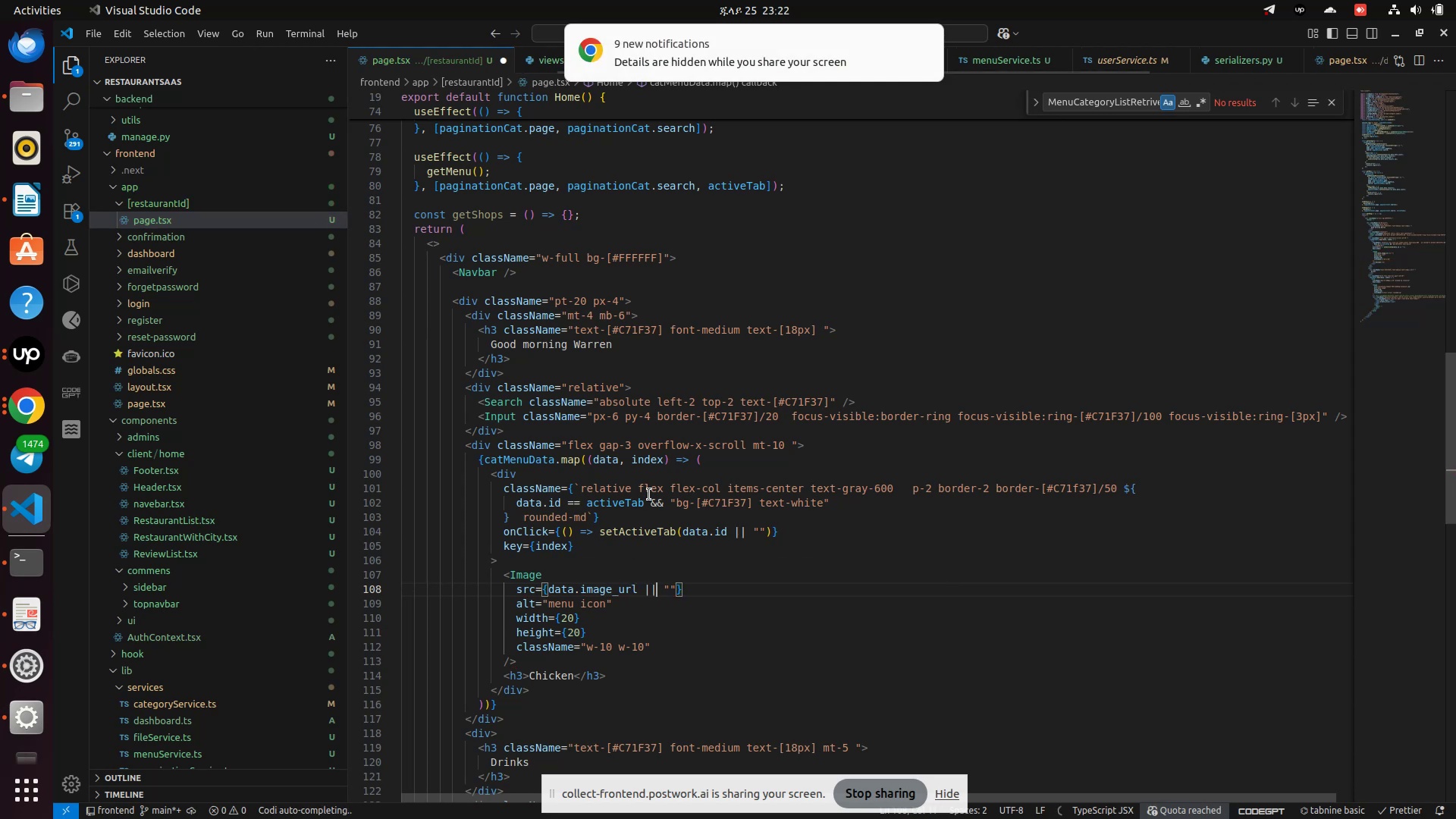 
key(Control+S)
 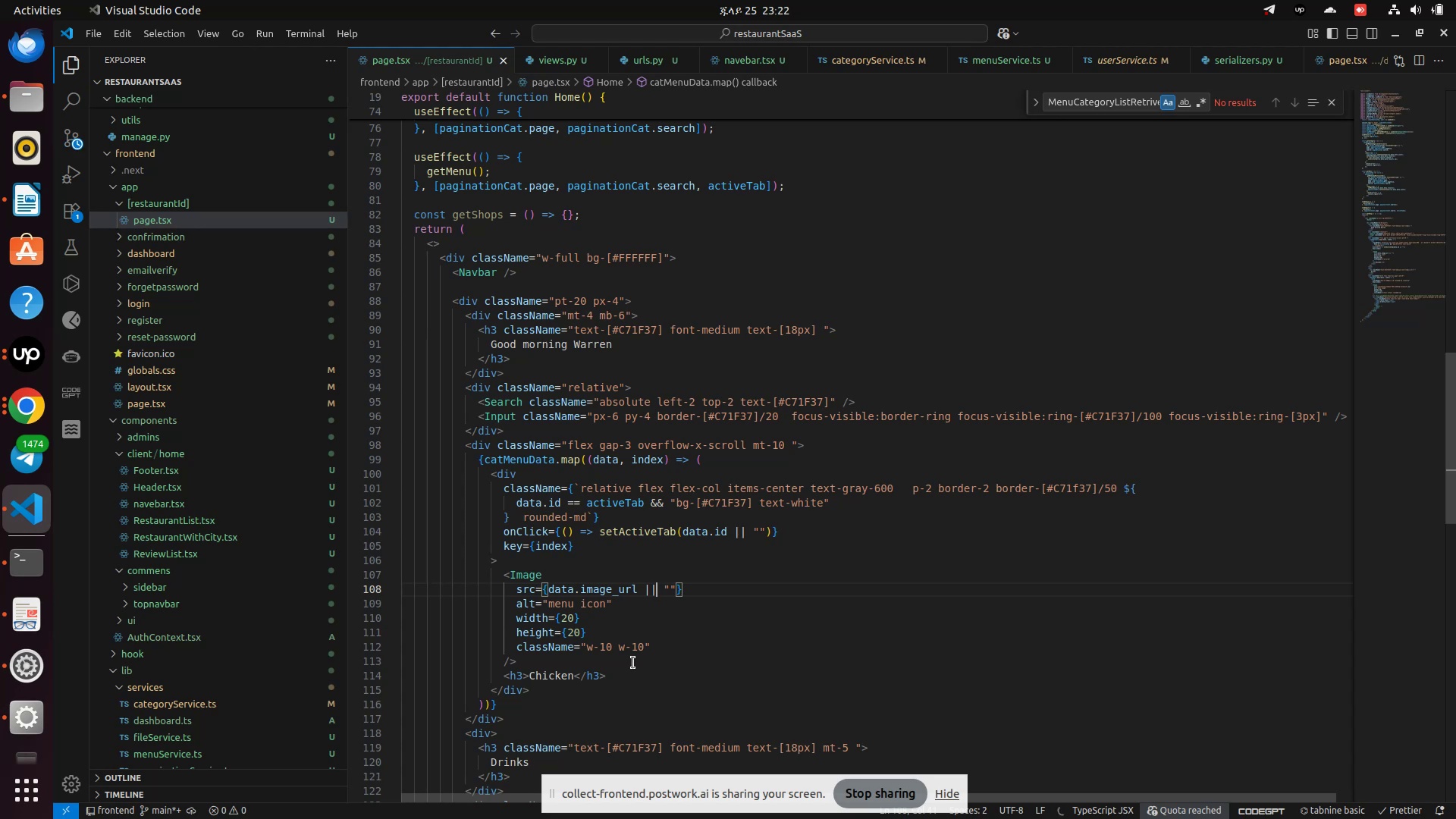 
double_click([551, 673])
 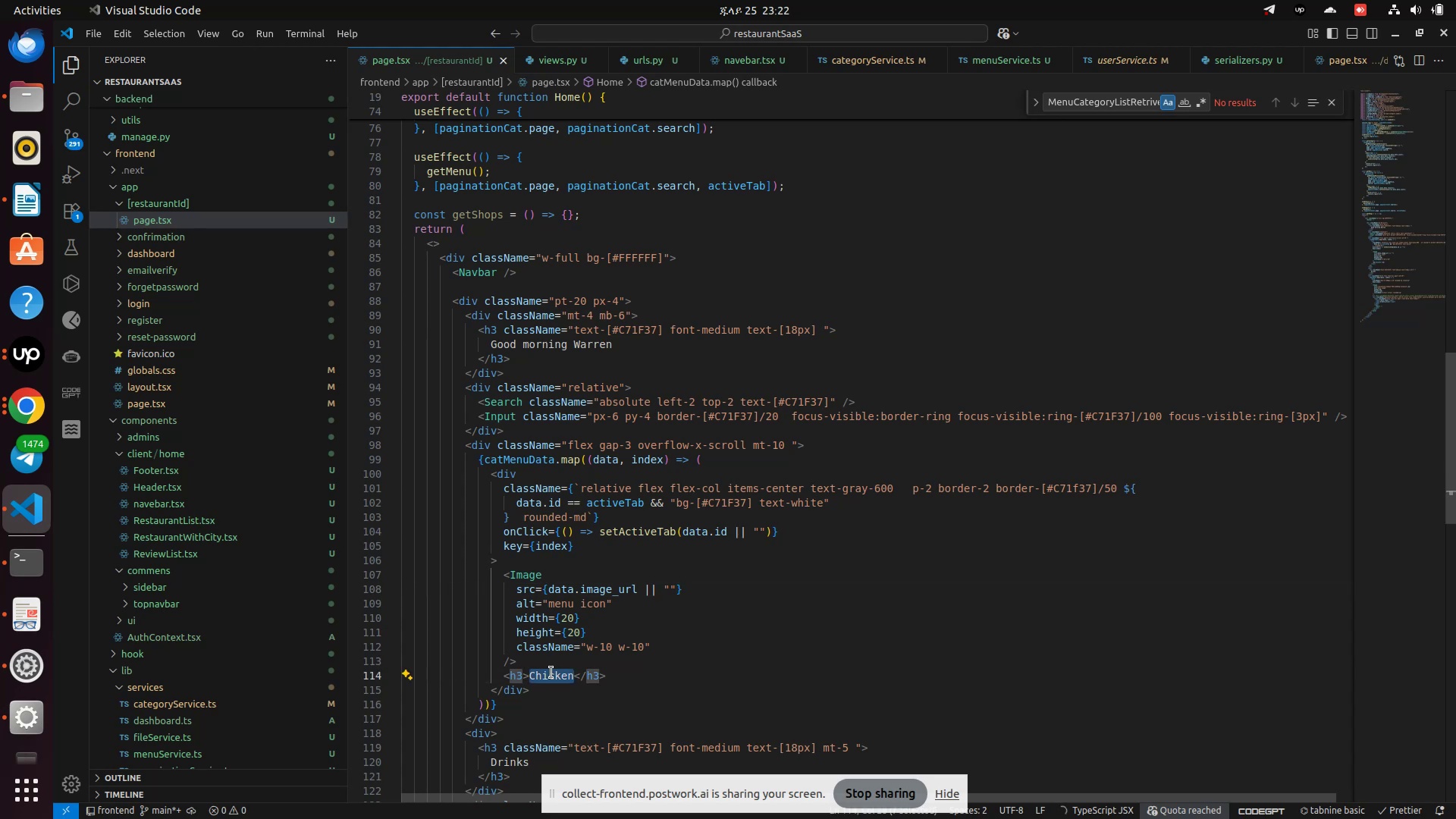 
type({)
key(Backspace)
type(c)
key(Backspace)
type(data.n)
 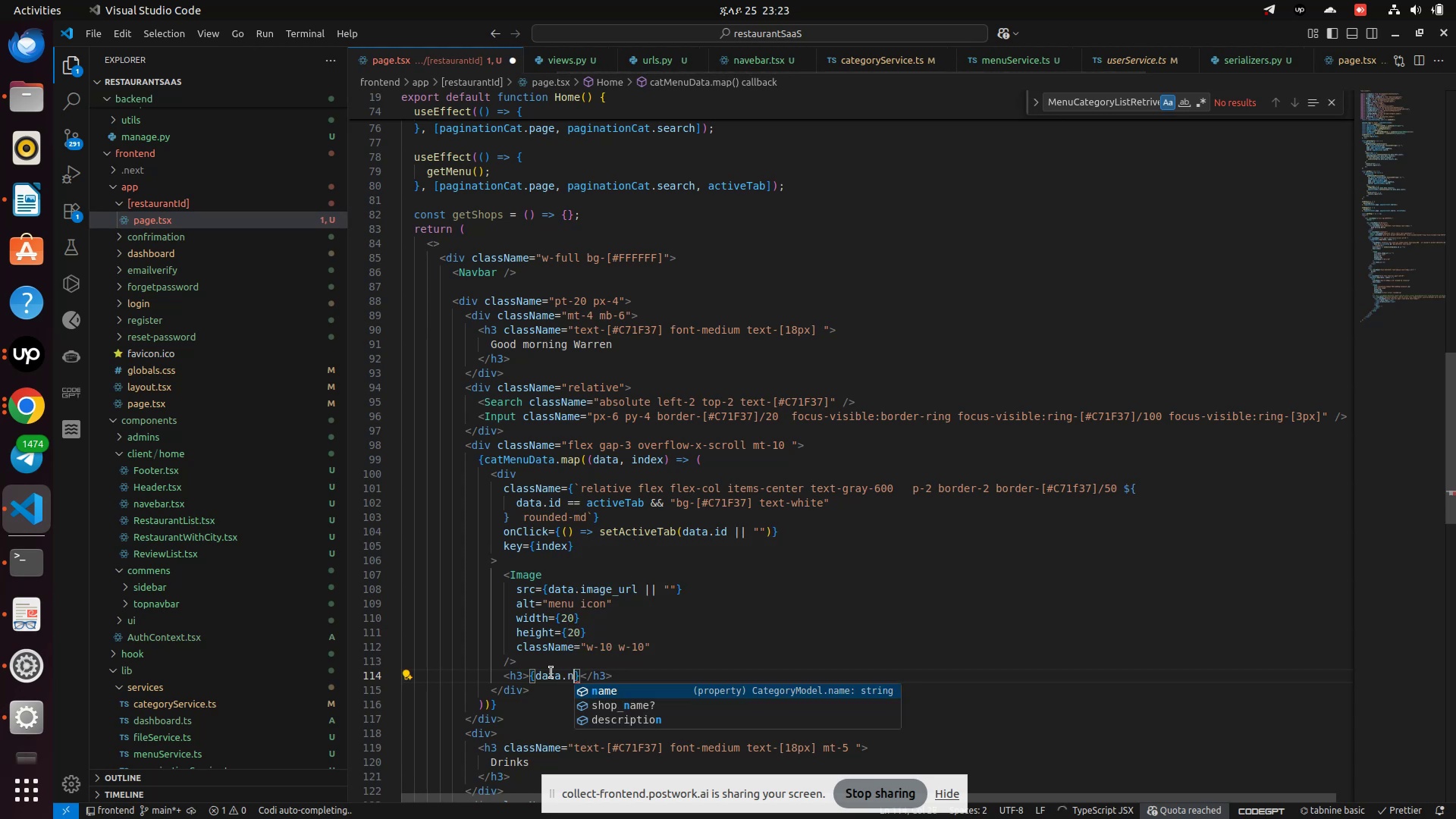 
key(Enter)
 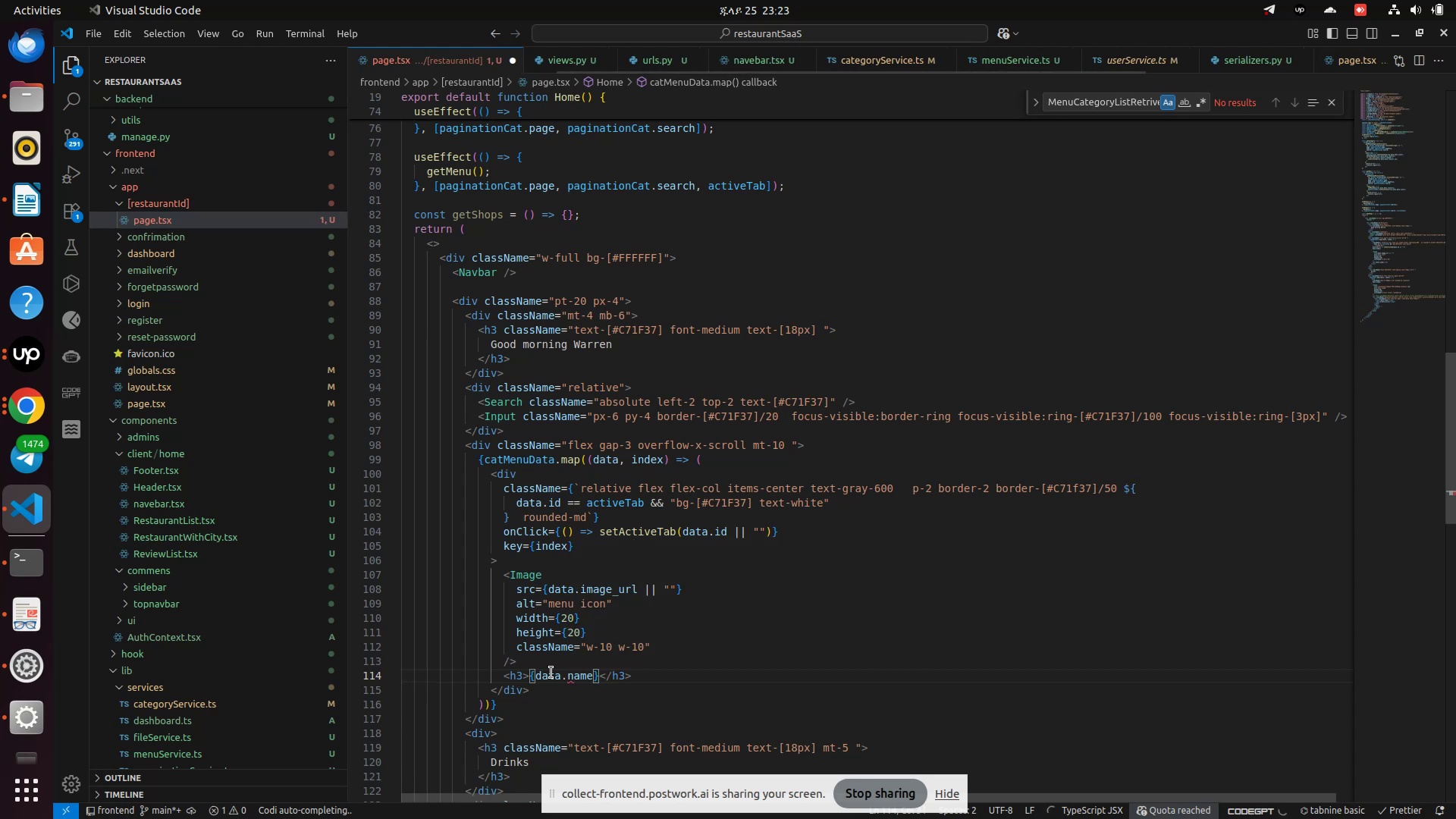 
key(Control+S)
 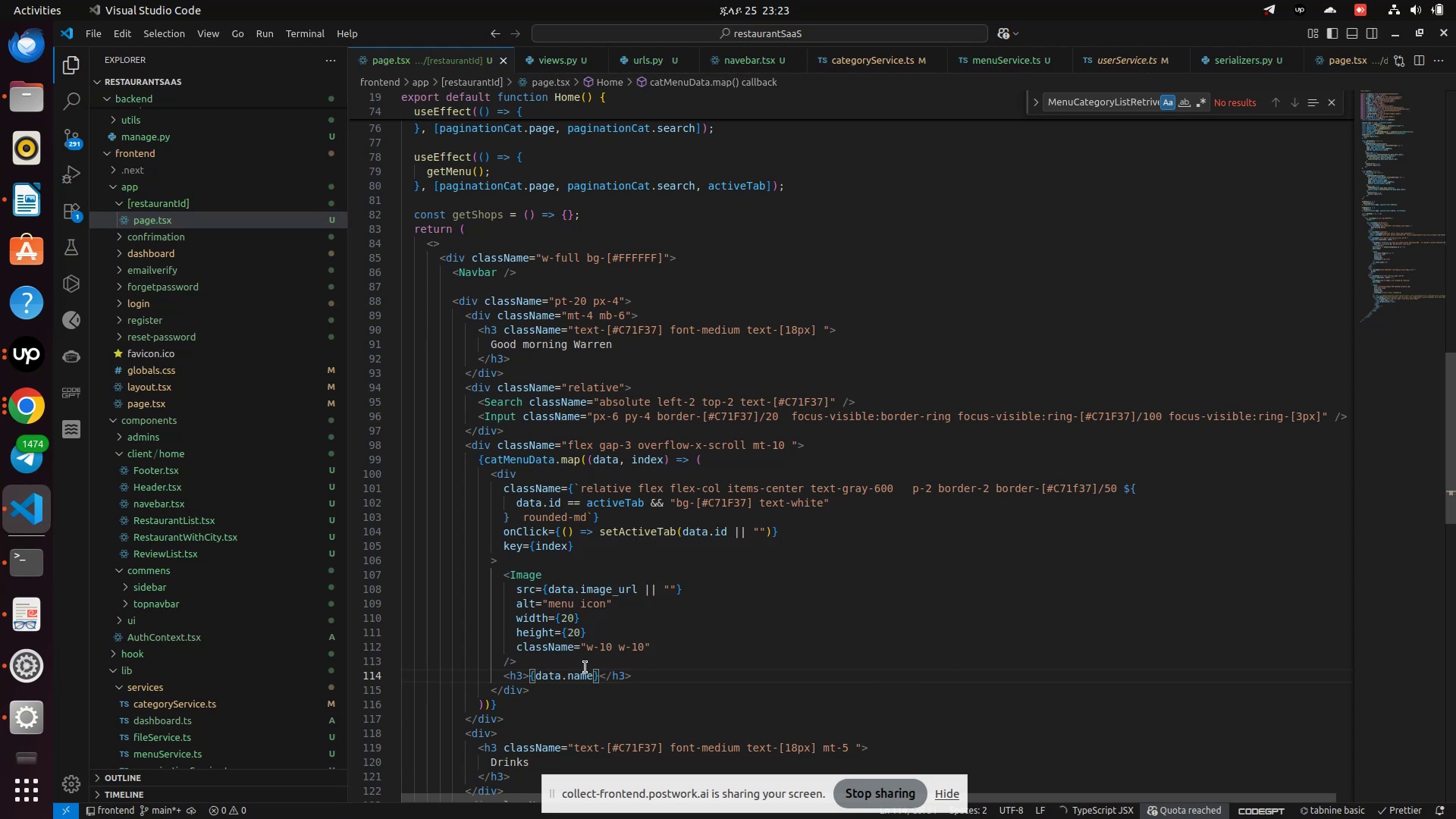 
scroll: coordinate [616, 665], scroll_direction: down, amount: 2.0
 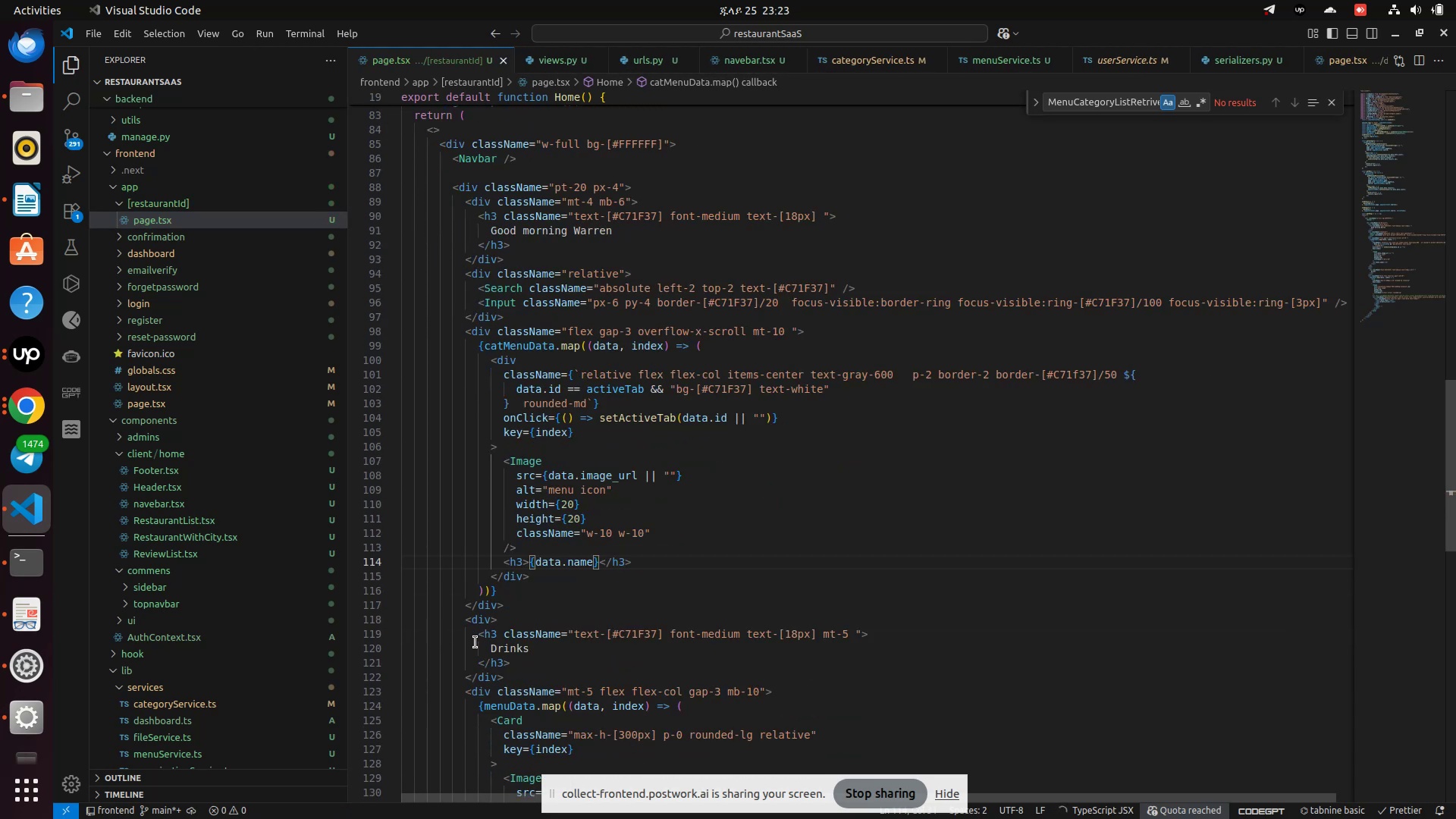 
scroll: coordinate [475, 642], scroll_direction: up, amount: 1.0
 